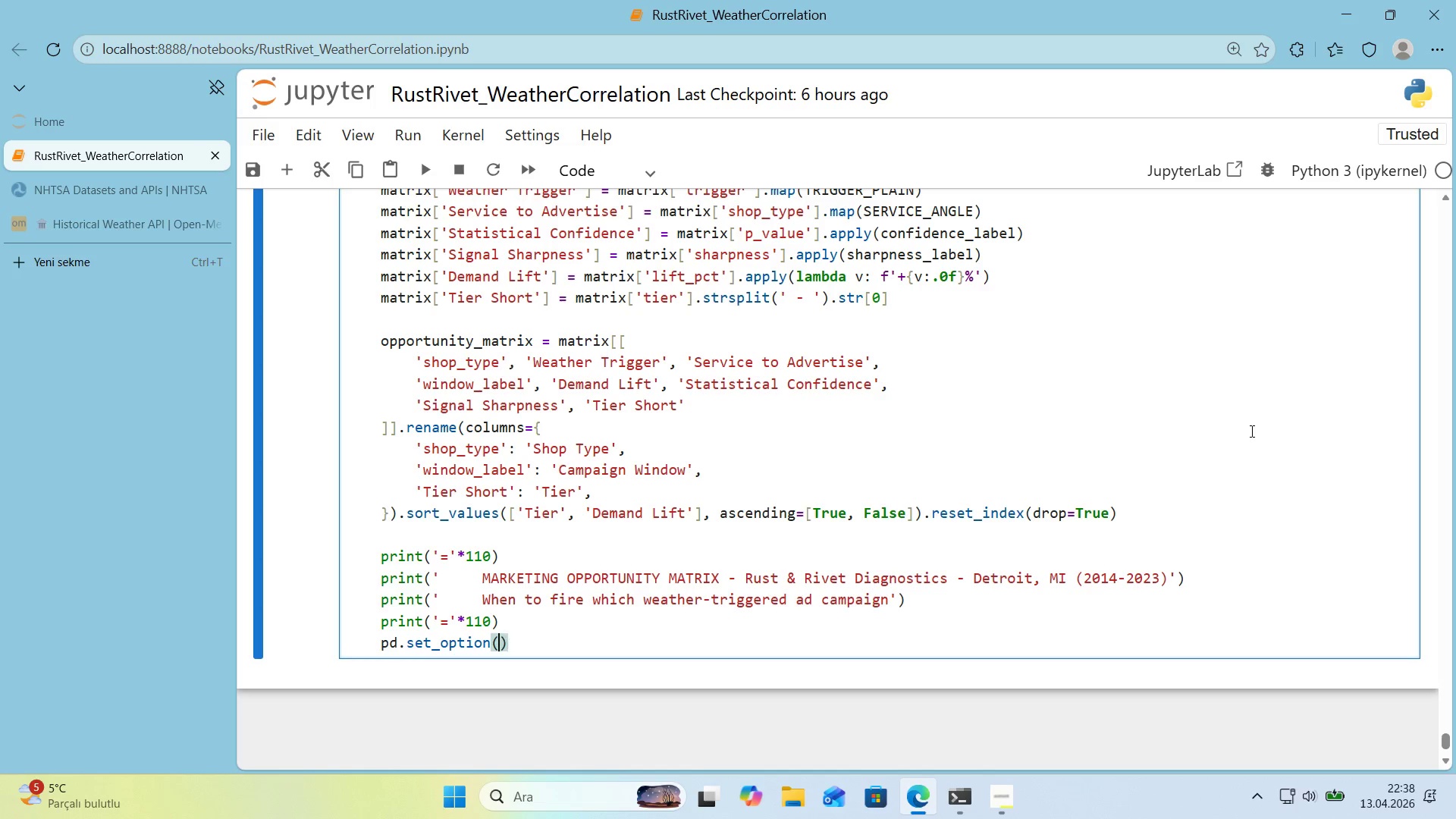 
key(ArrowLeft)
 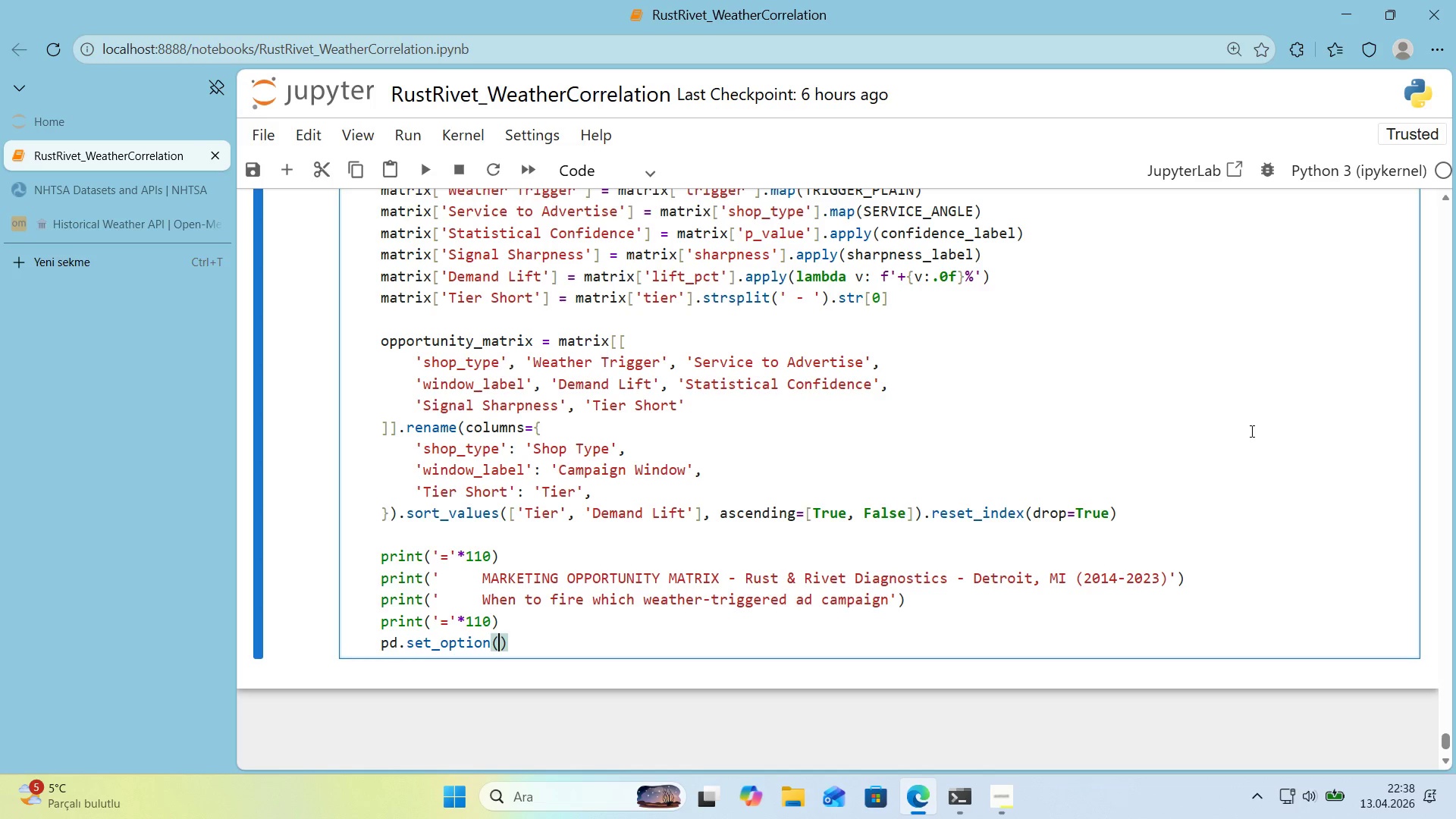 
type(@@)
 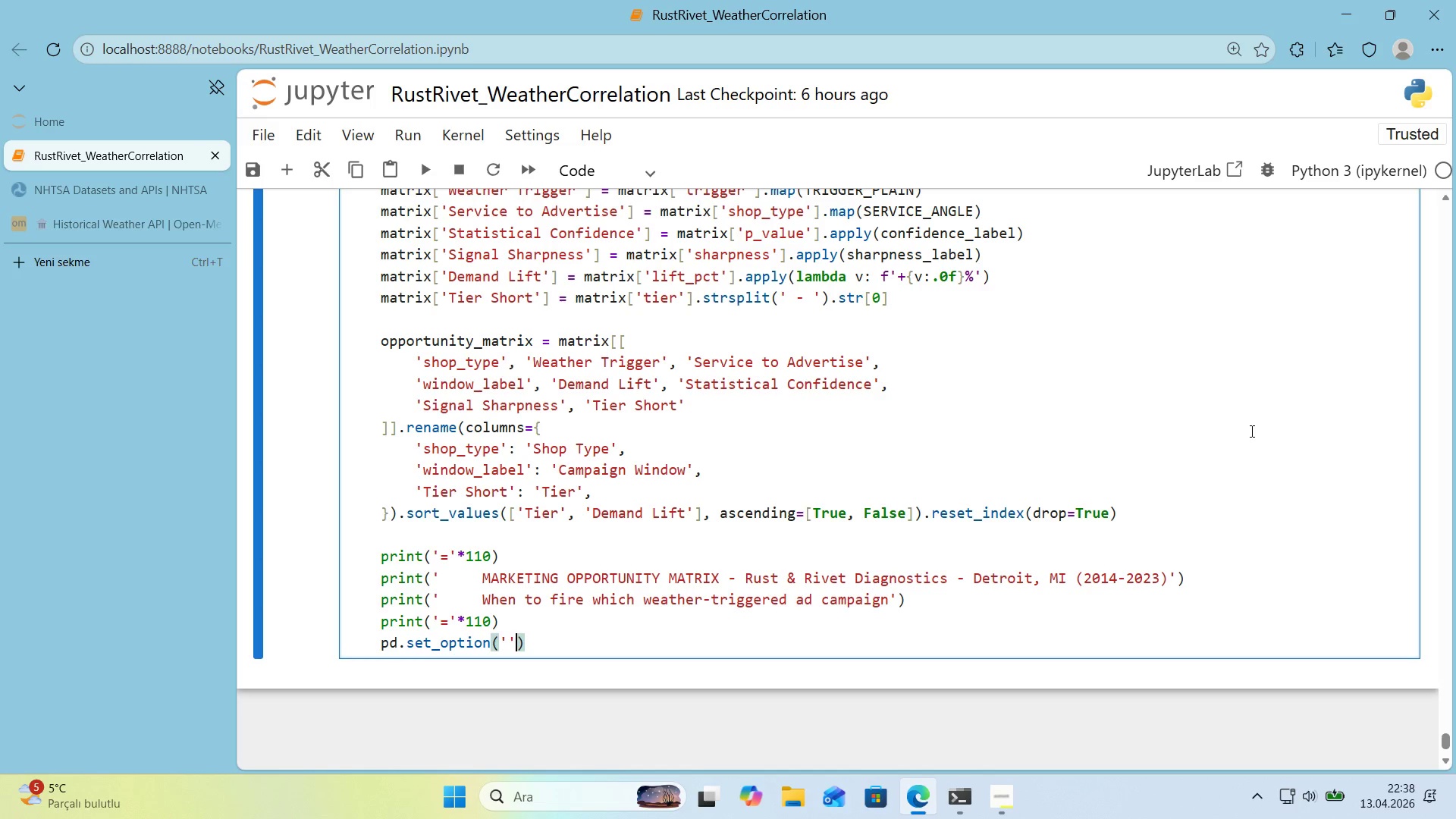 
key(ArrowLeft)
 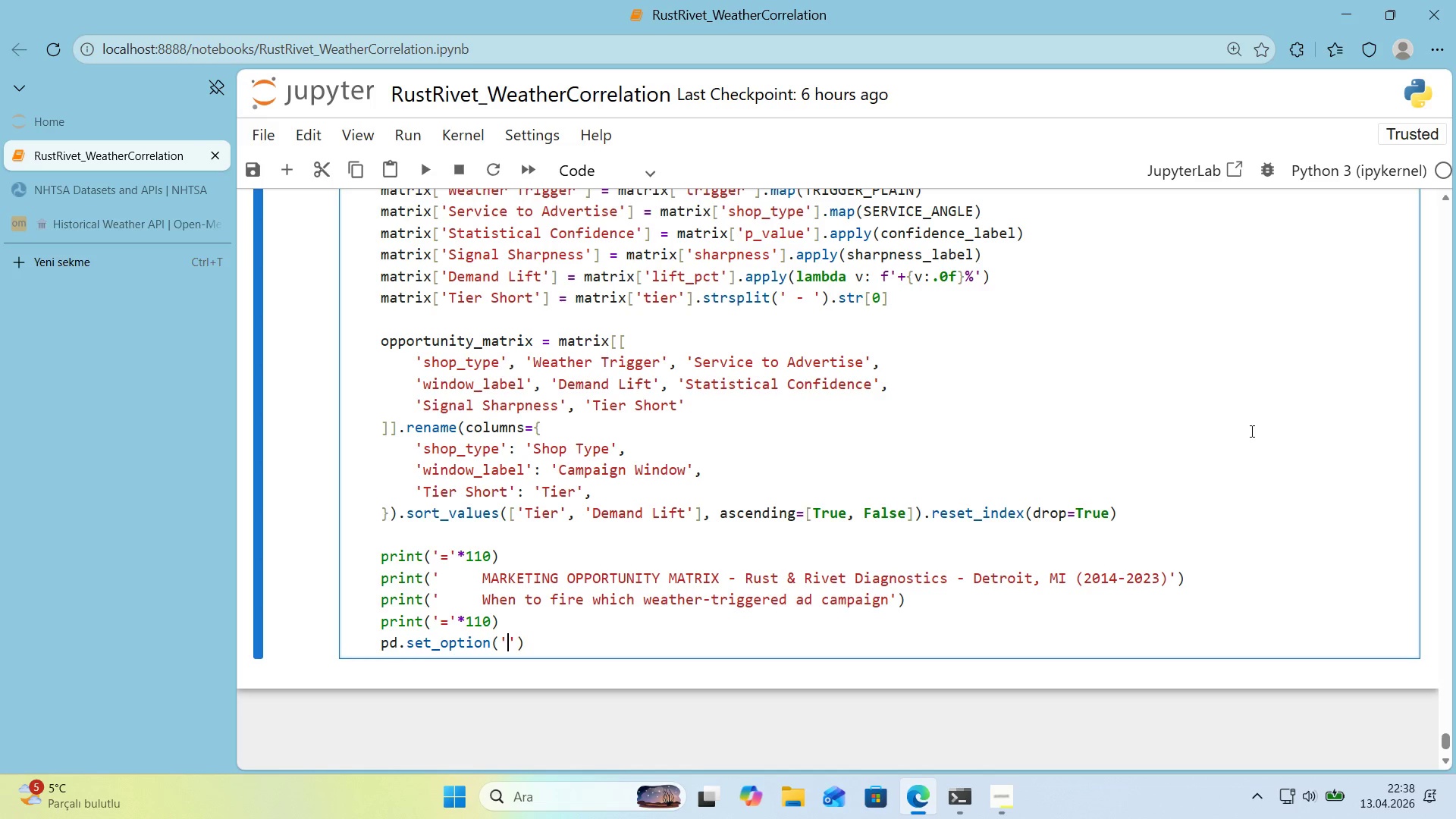 
type(d'splay.max_colw'dth)
 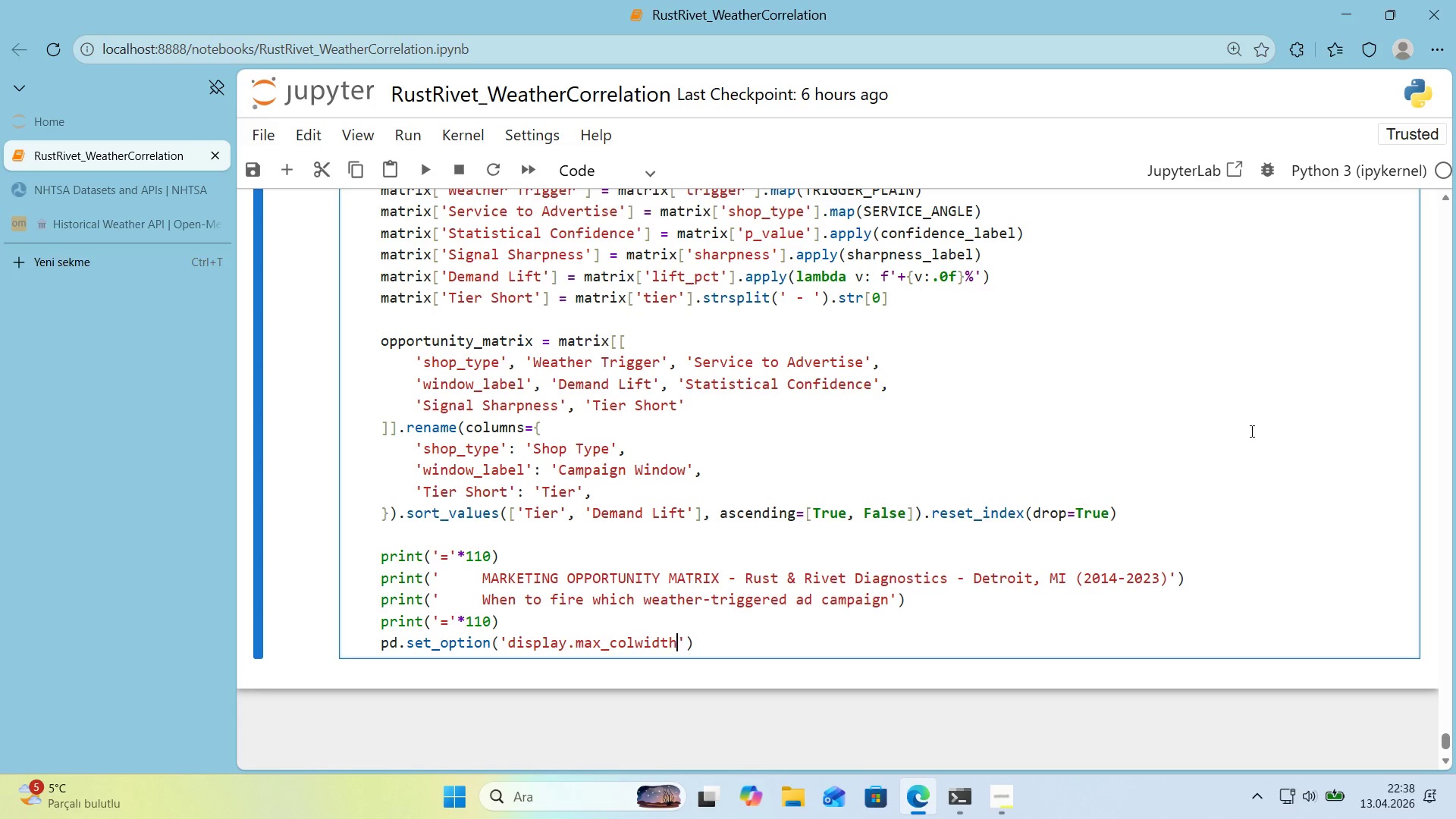 
 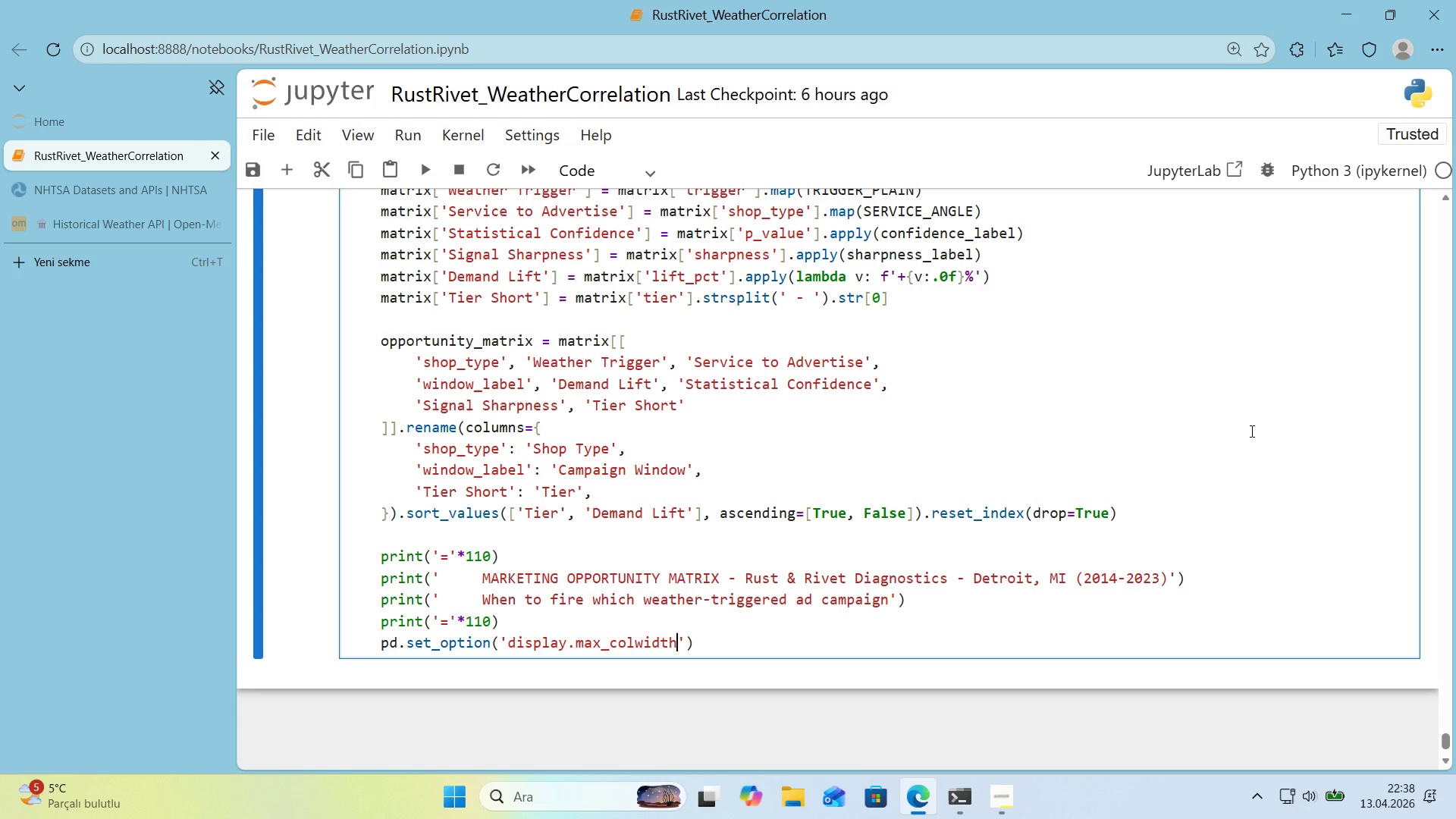 
key(ArrowRight)
 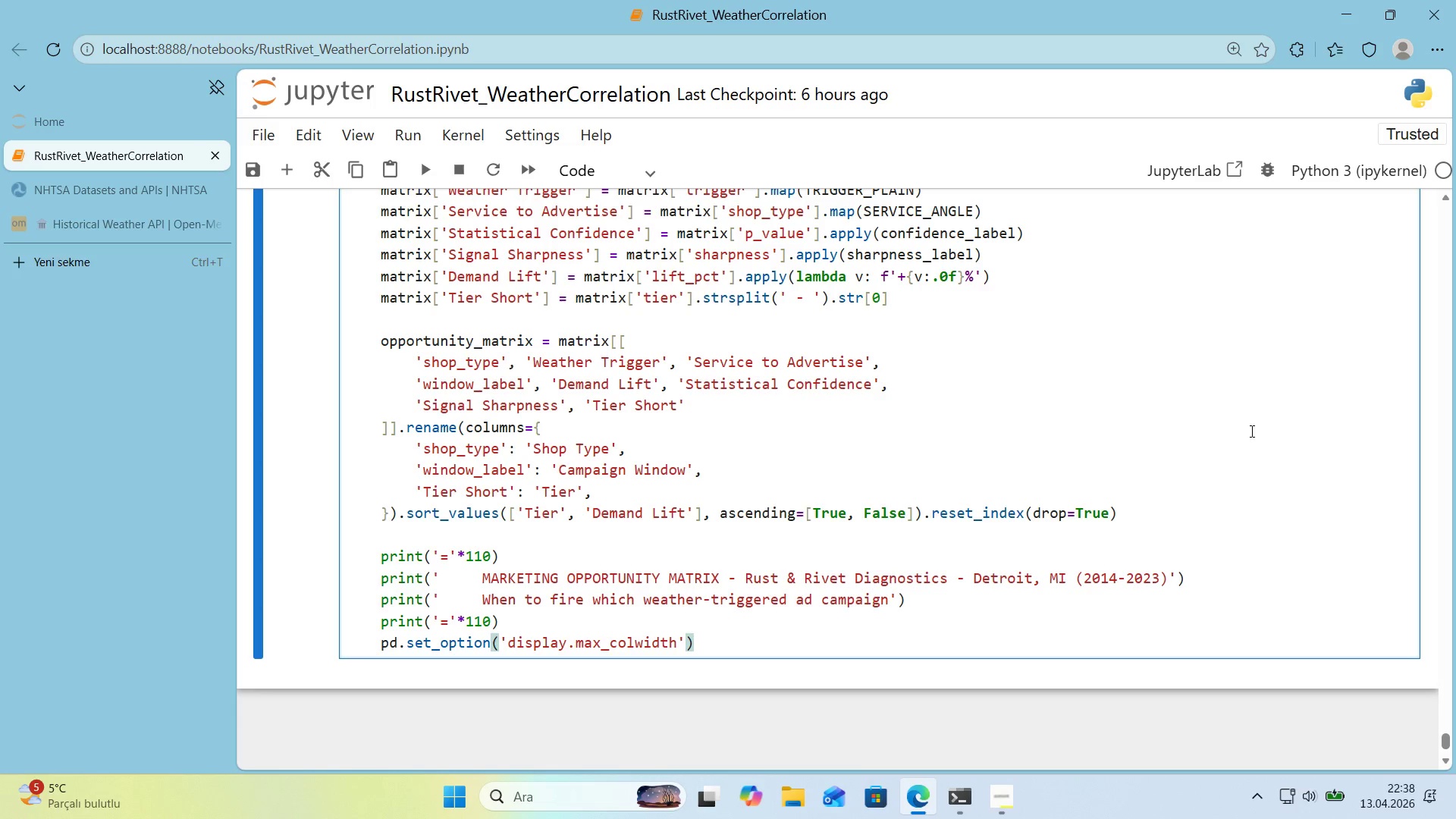 
type(, None)
 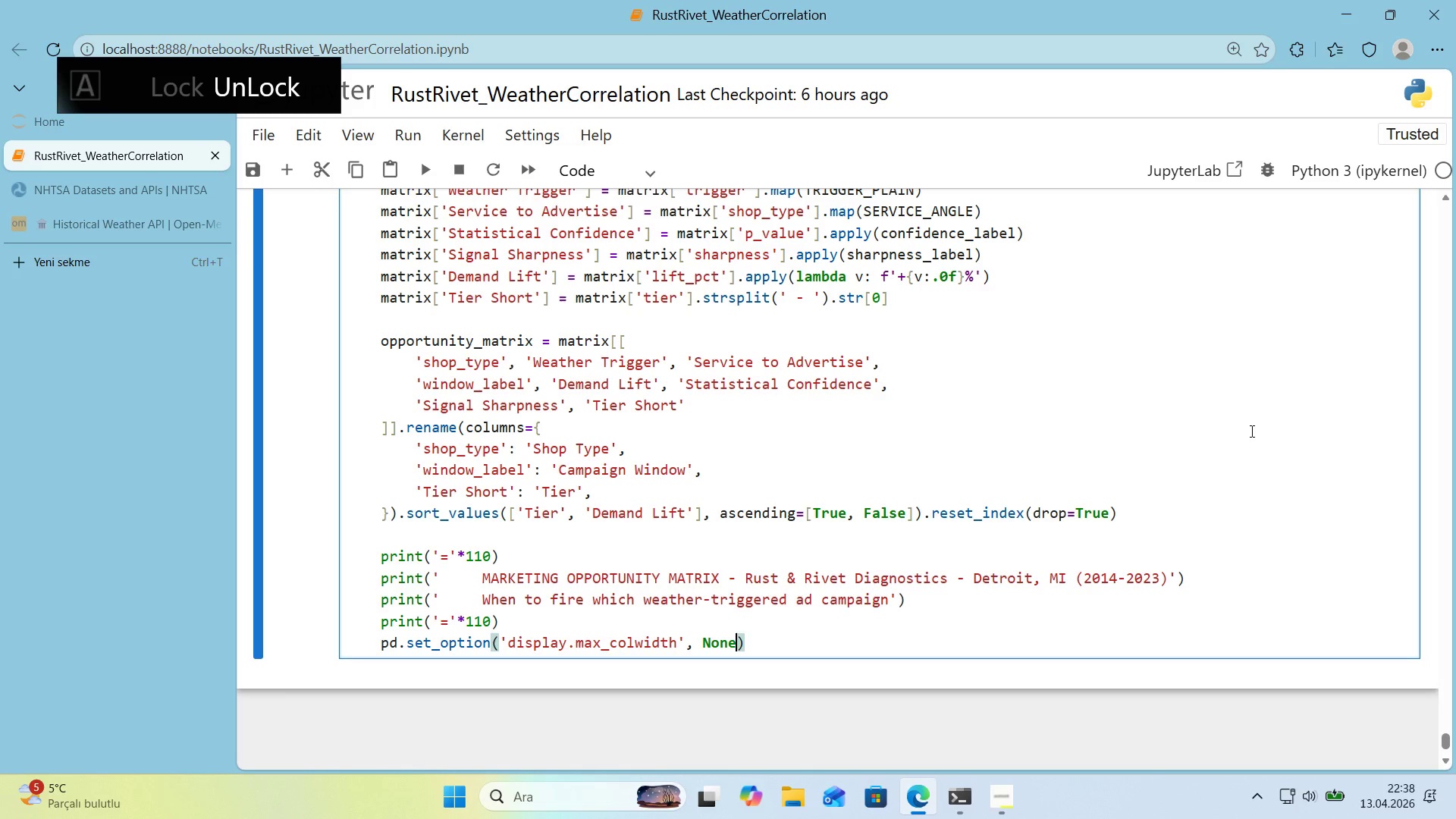 
key(ArrowRight)
 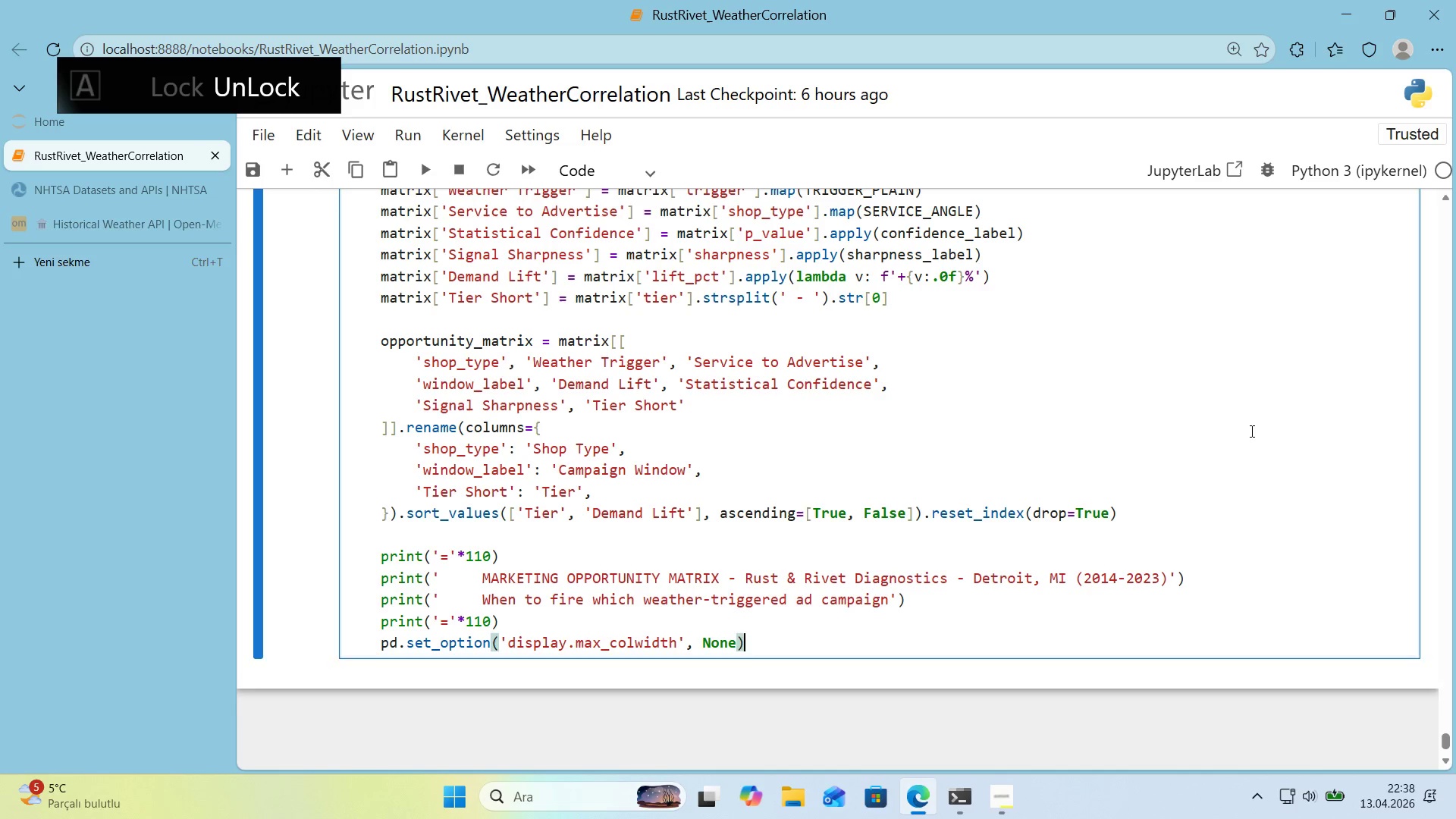 
key(Enter)
 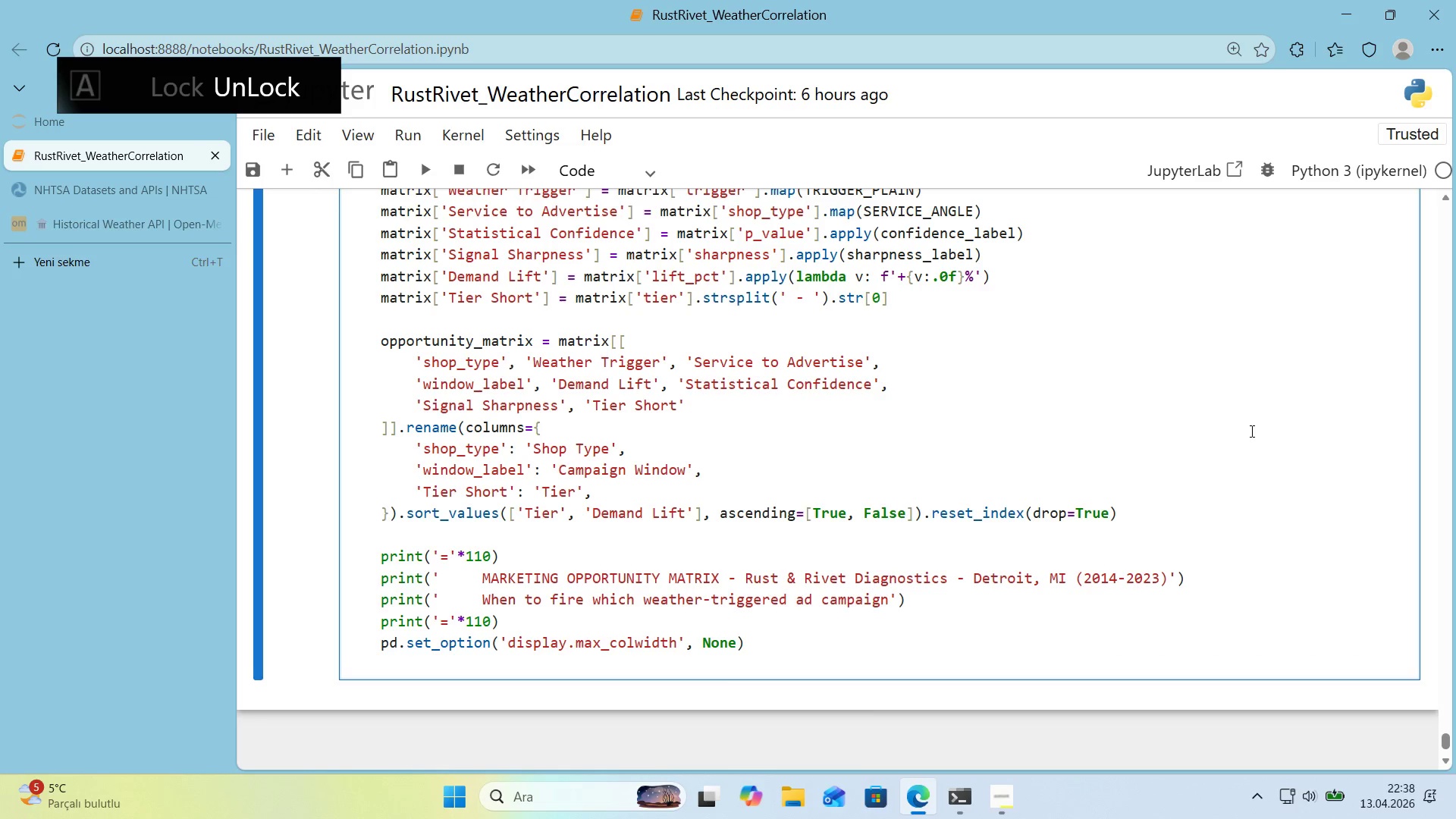 
type(pd.set_opt'on*()
 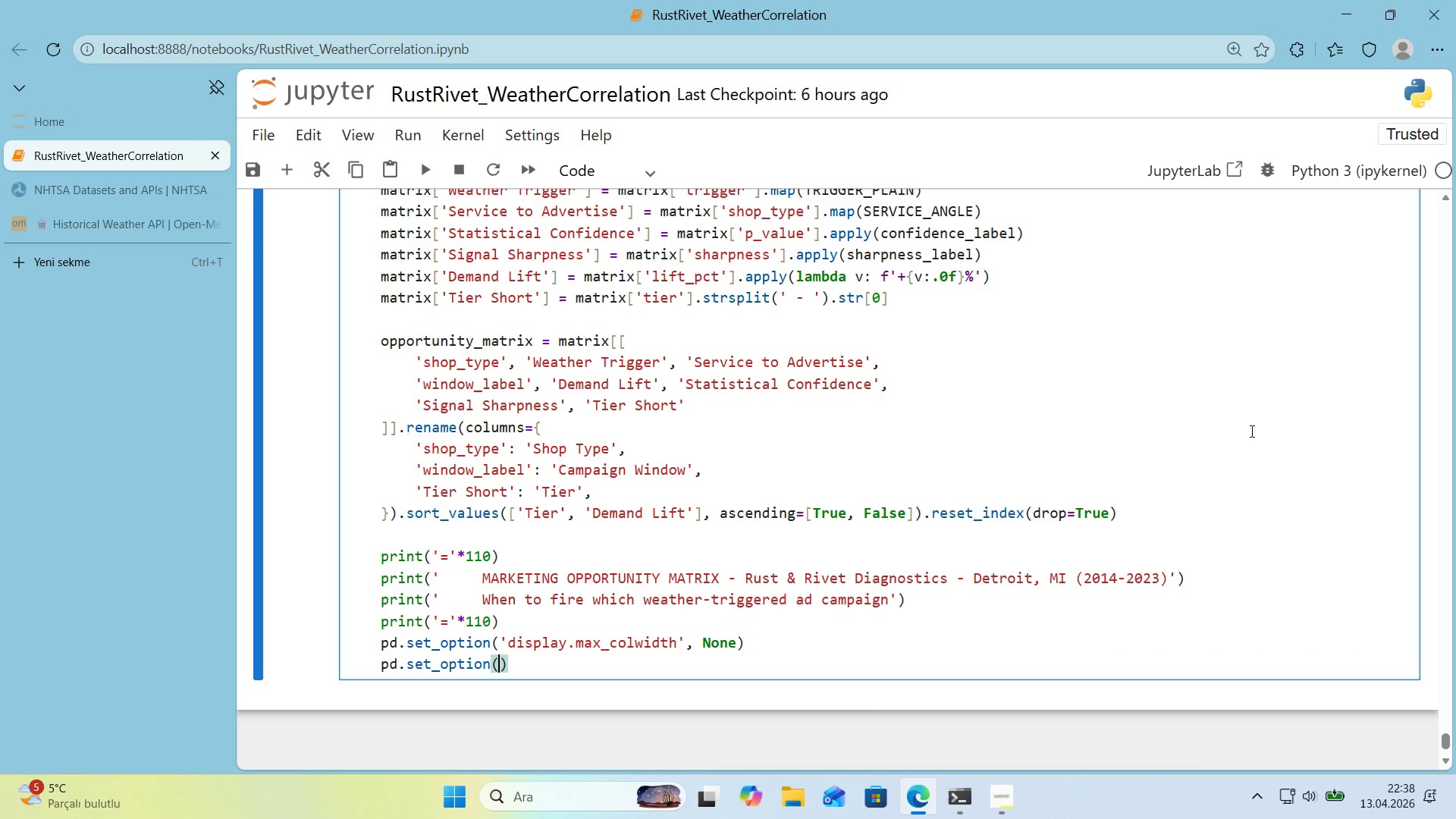 
 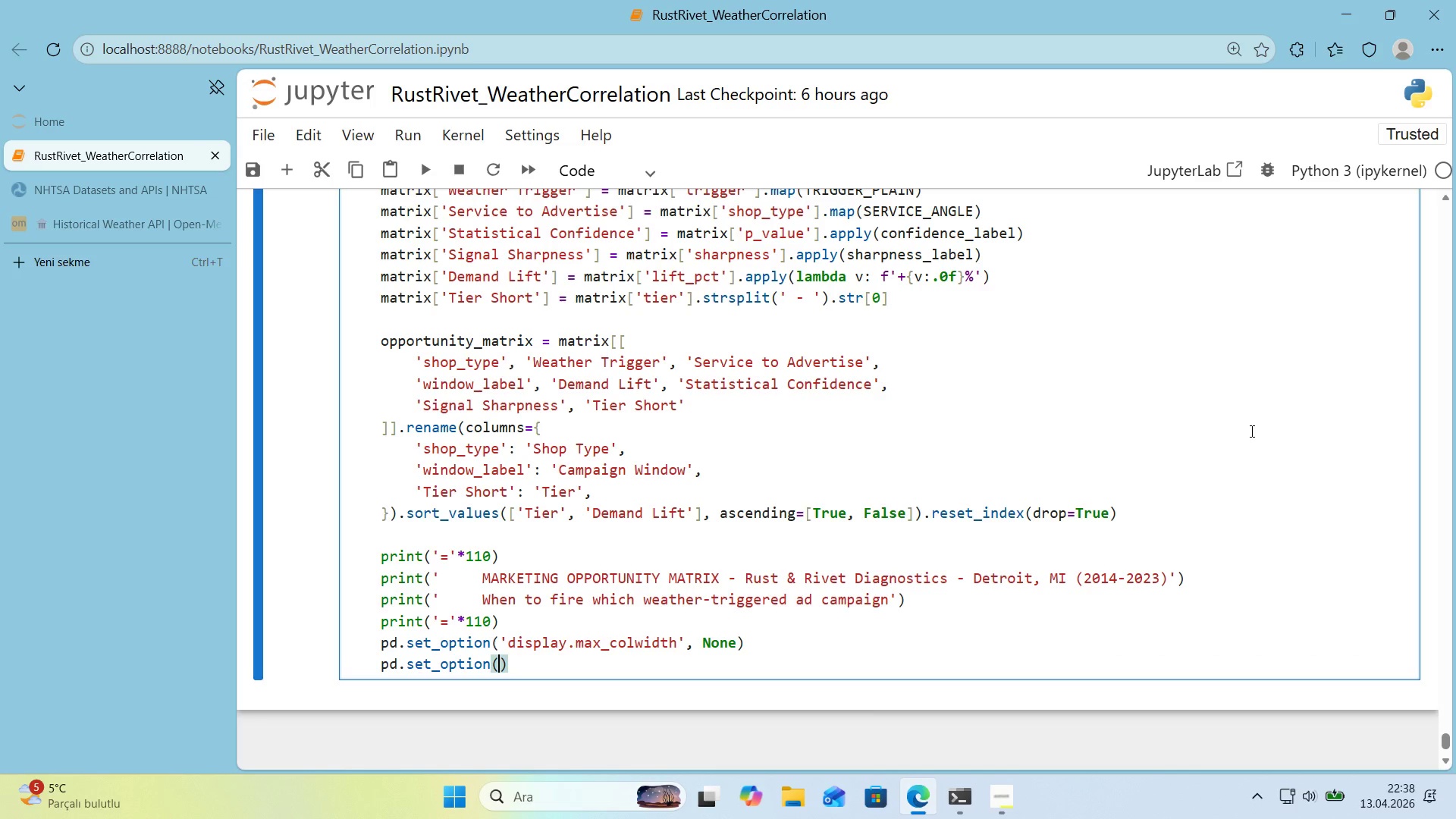 
key(ArrowLeft)
 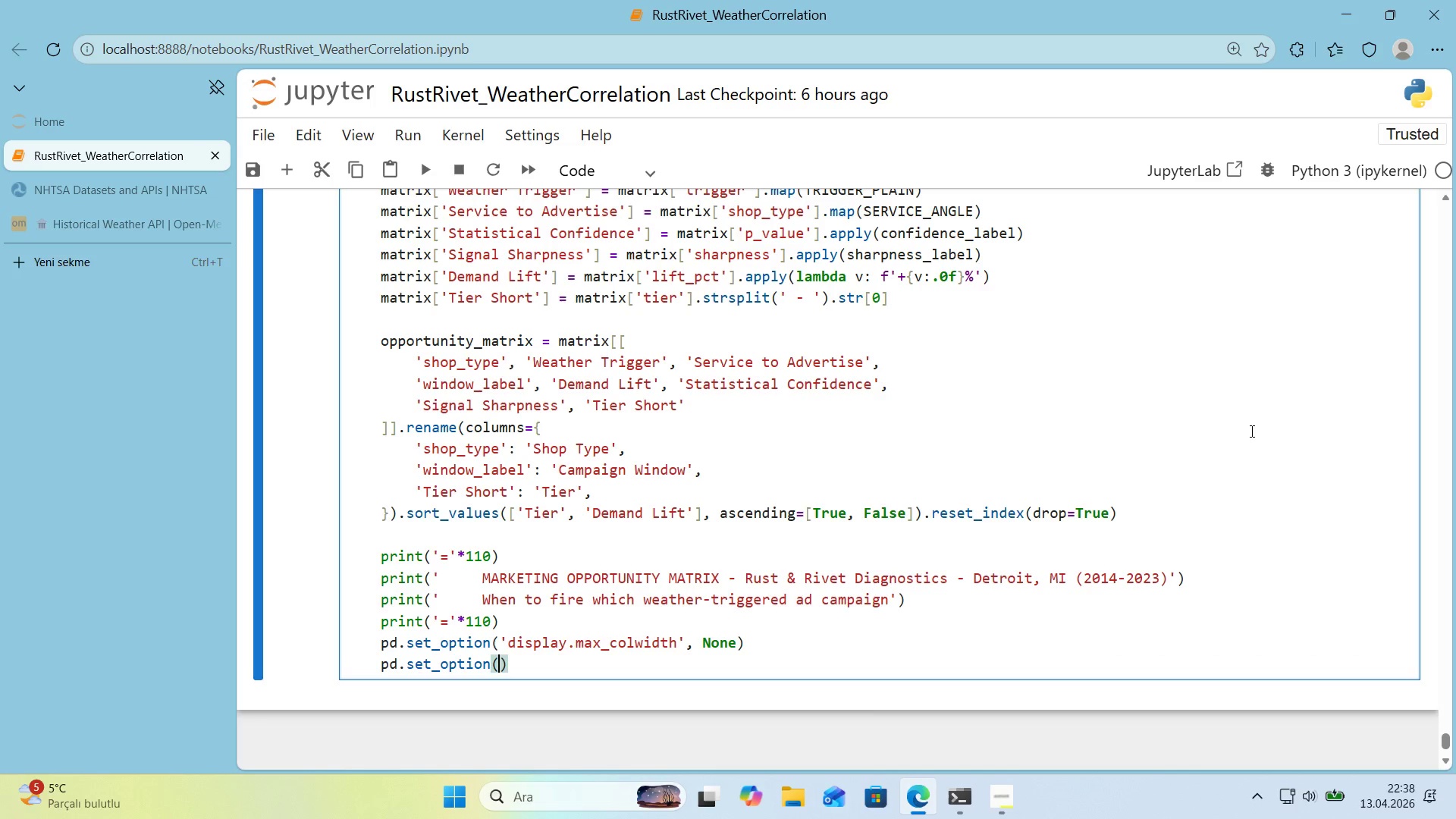 
type(@@)
 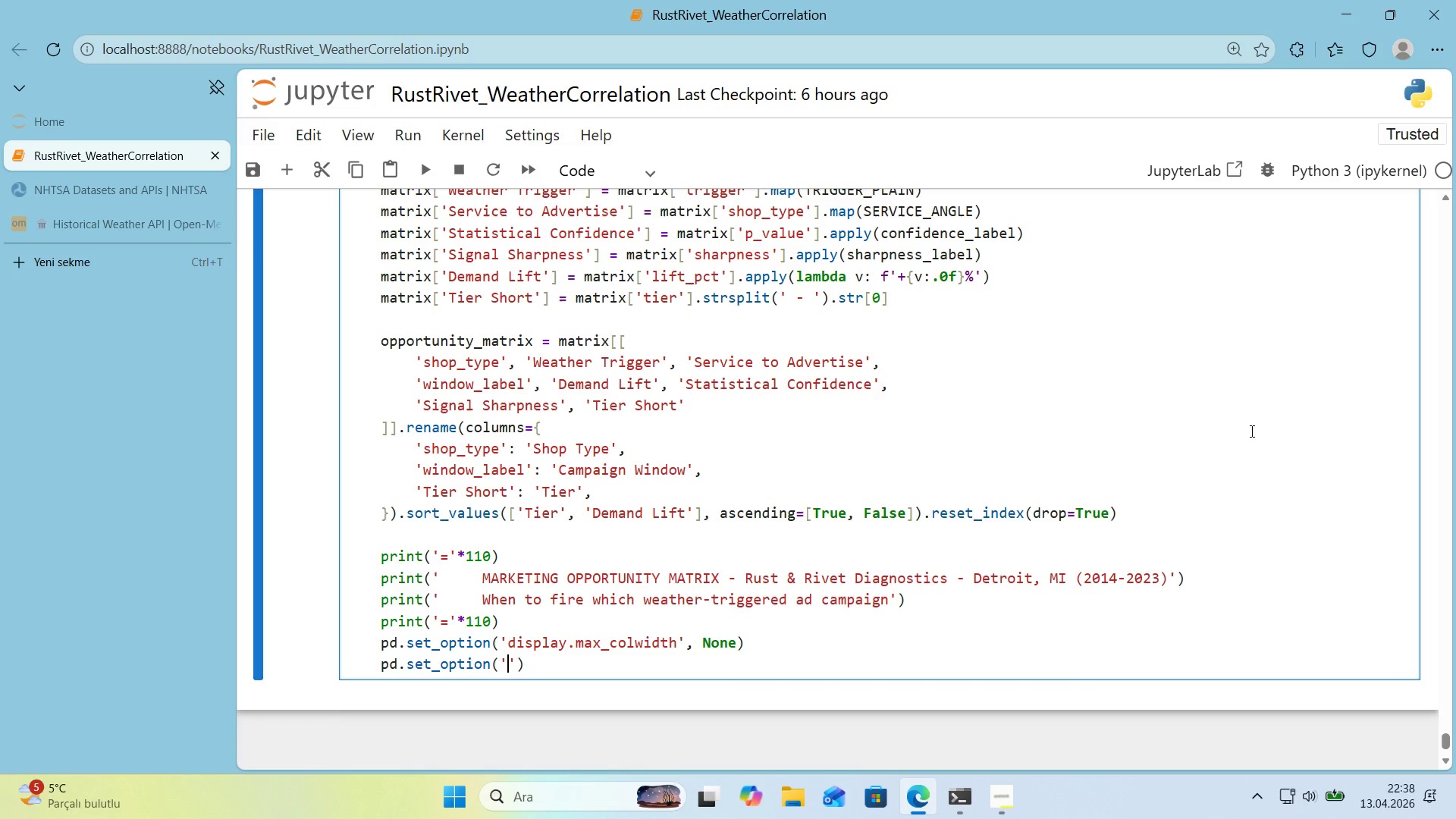 
key(ArrowLeft)
 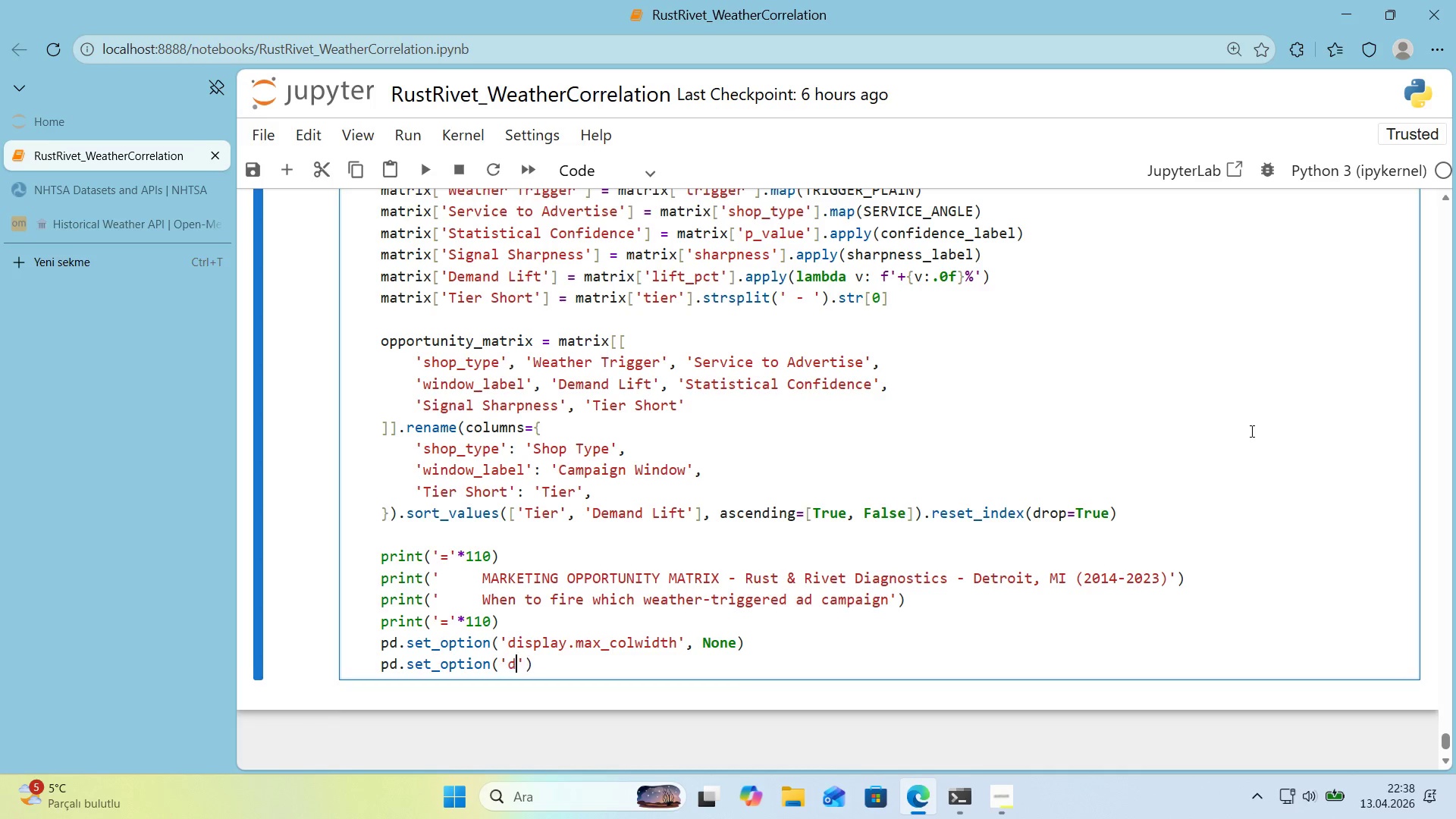 
type(d'splay.w'dth)
 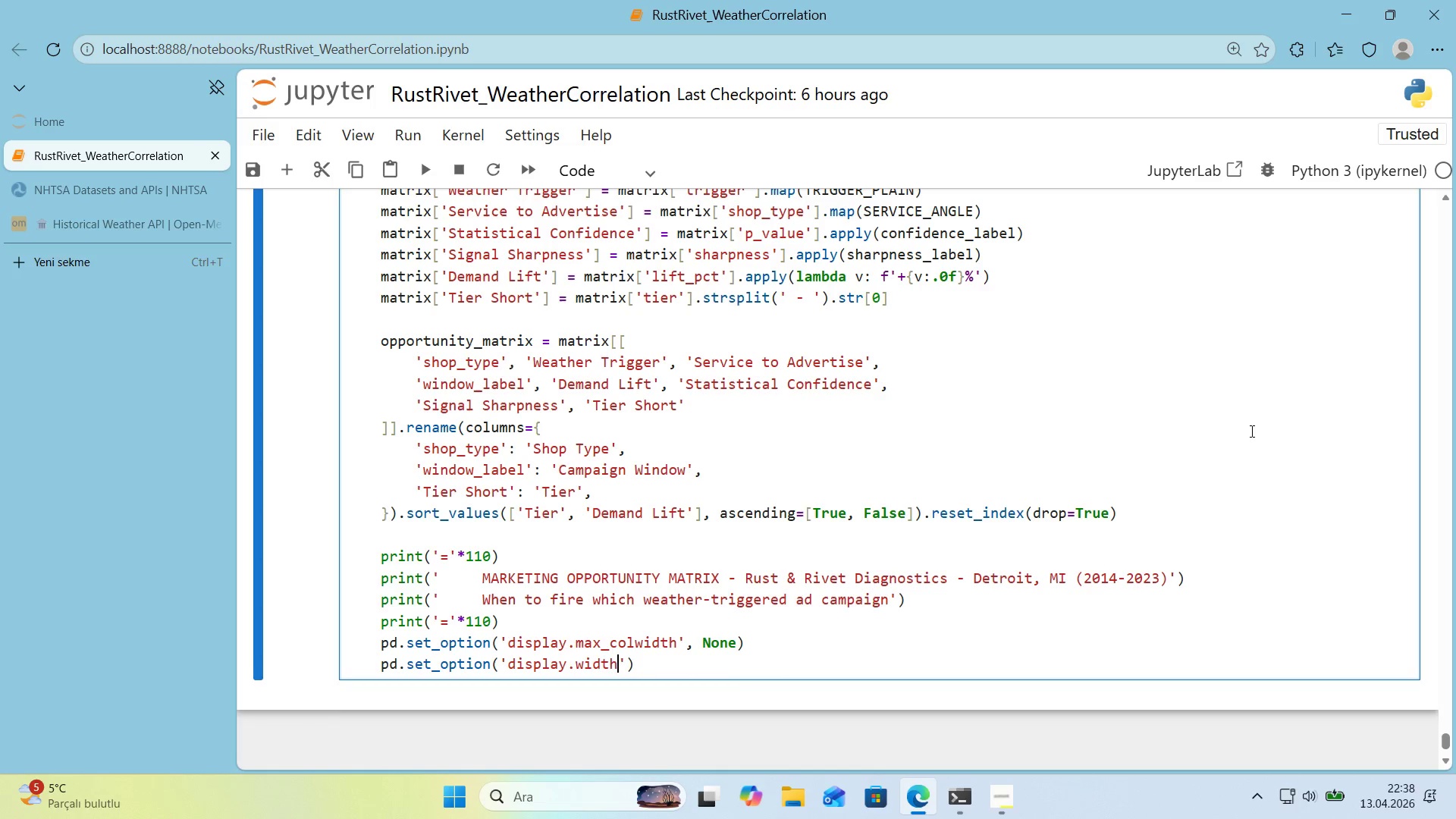 
key(ArrowRight)
 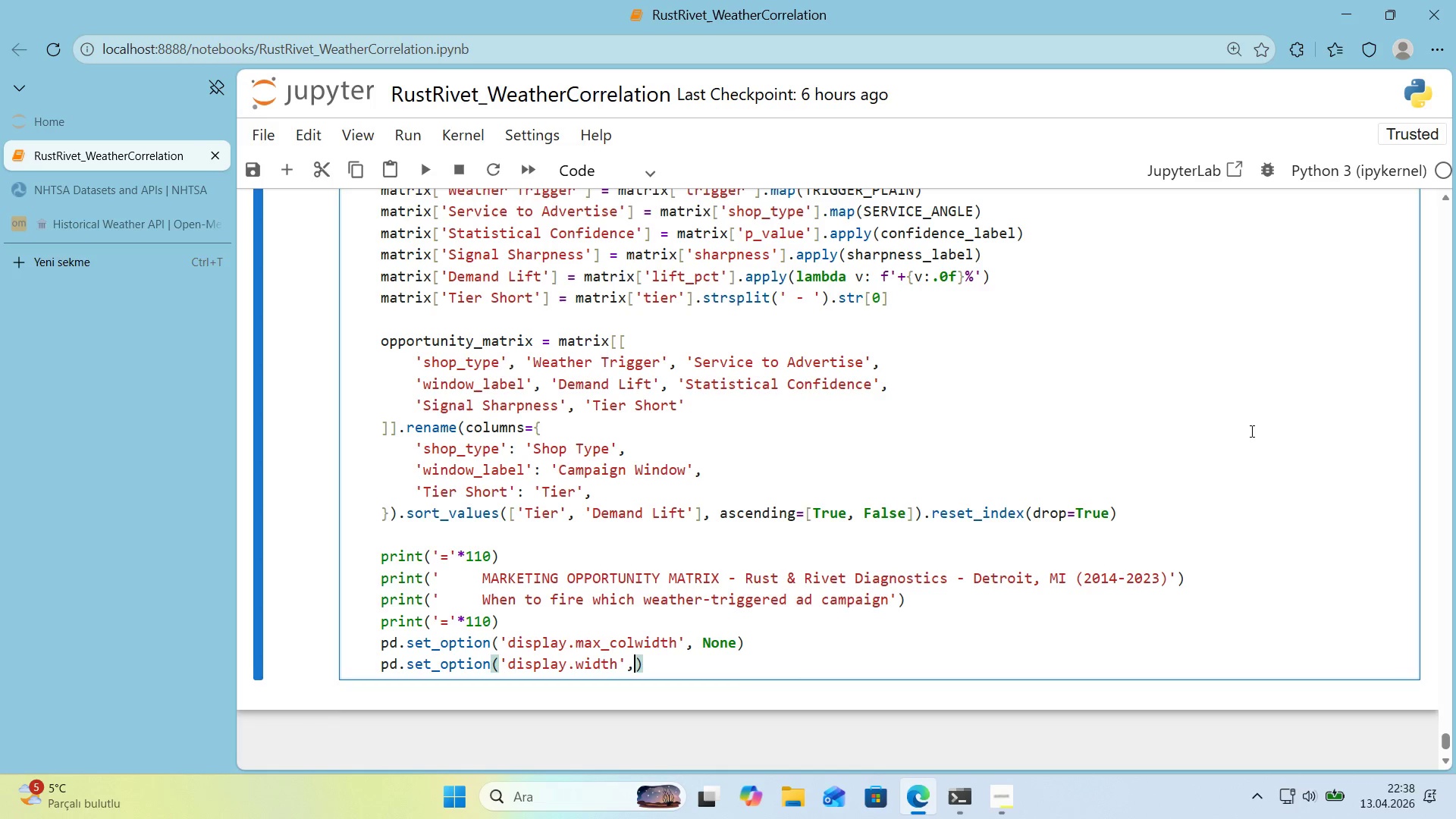 
type(, 220)
 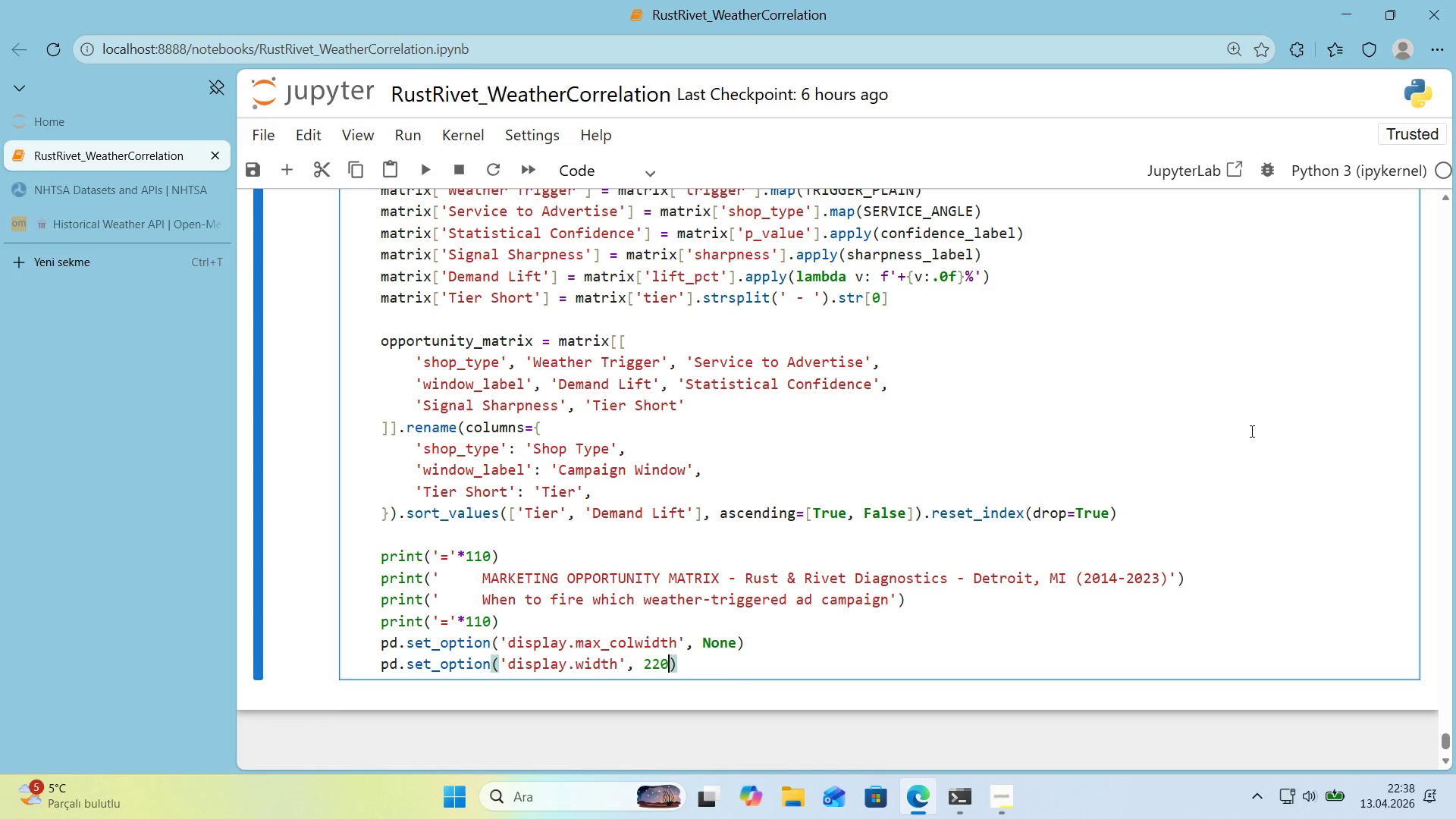 
key(ArrowRight)
 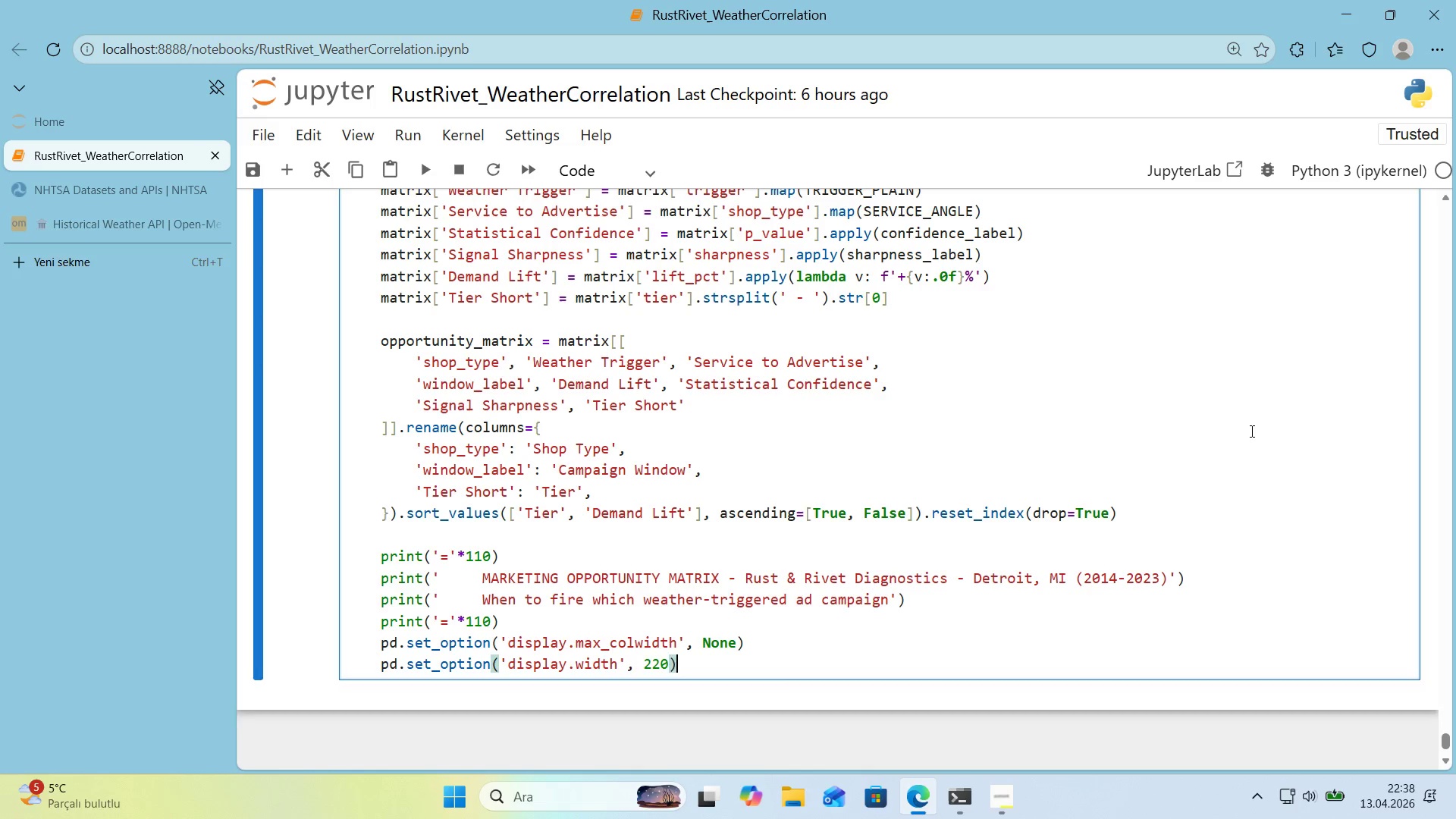 
key(Enter)
 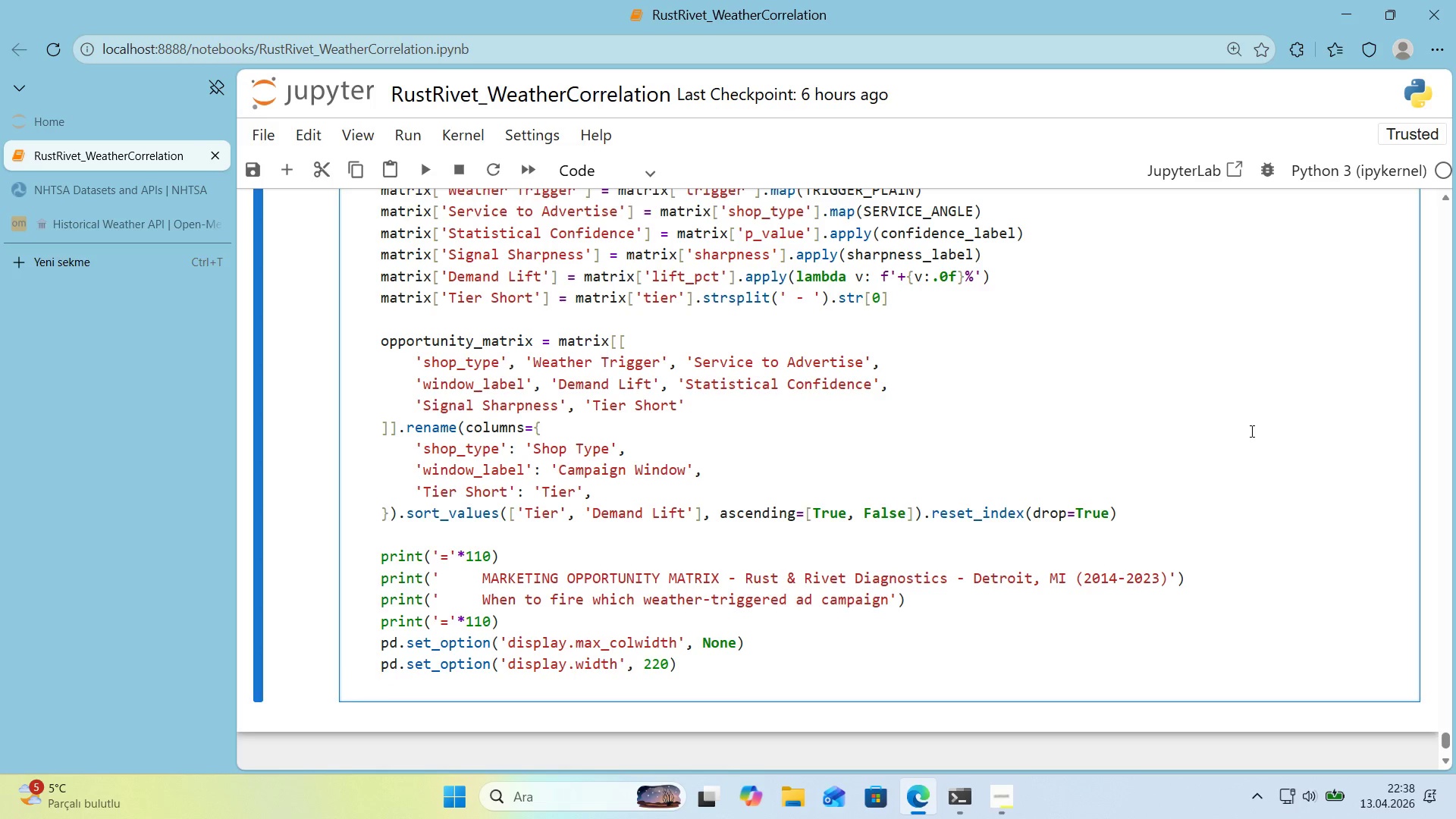 
type(pr'nt*()
 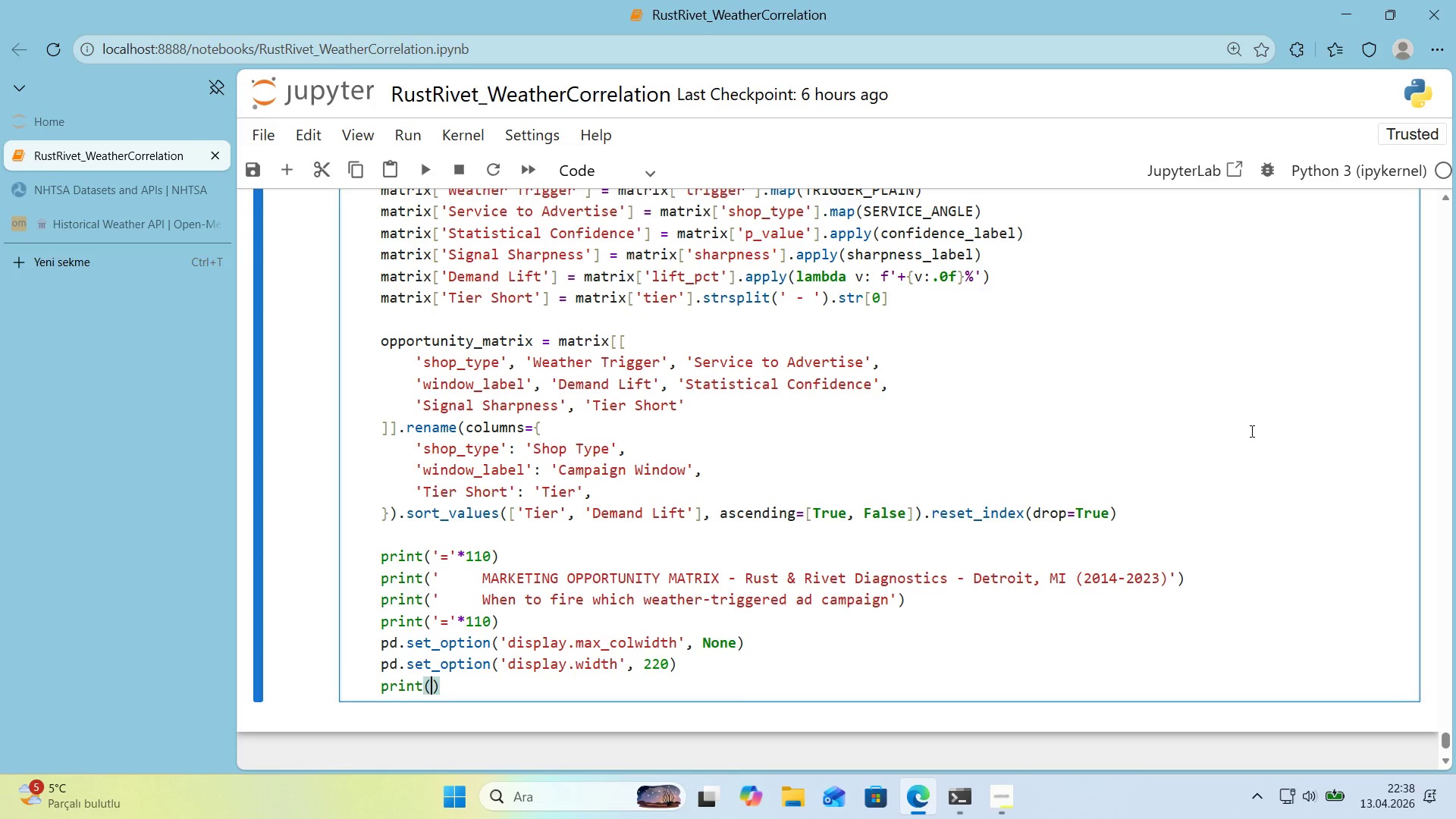 
 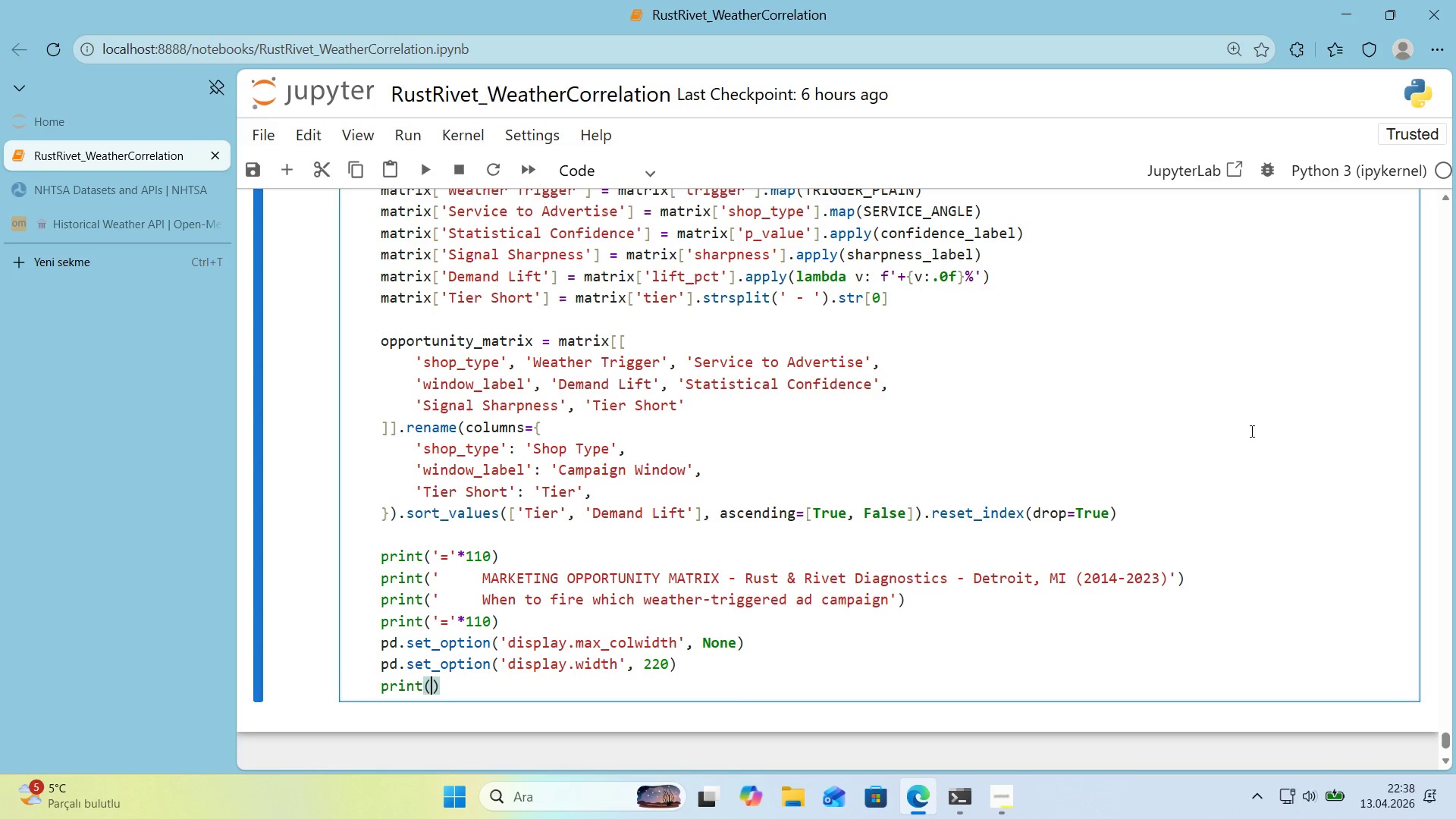 
key(ArrowLeft)
 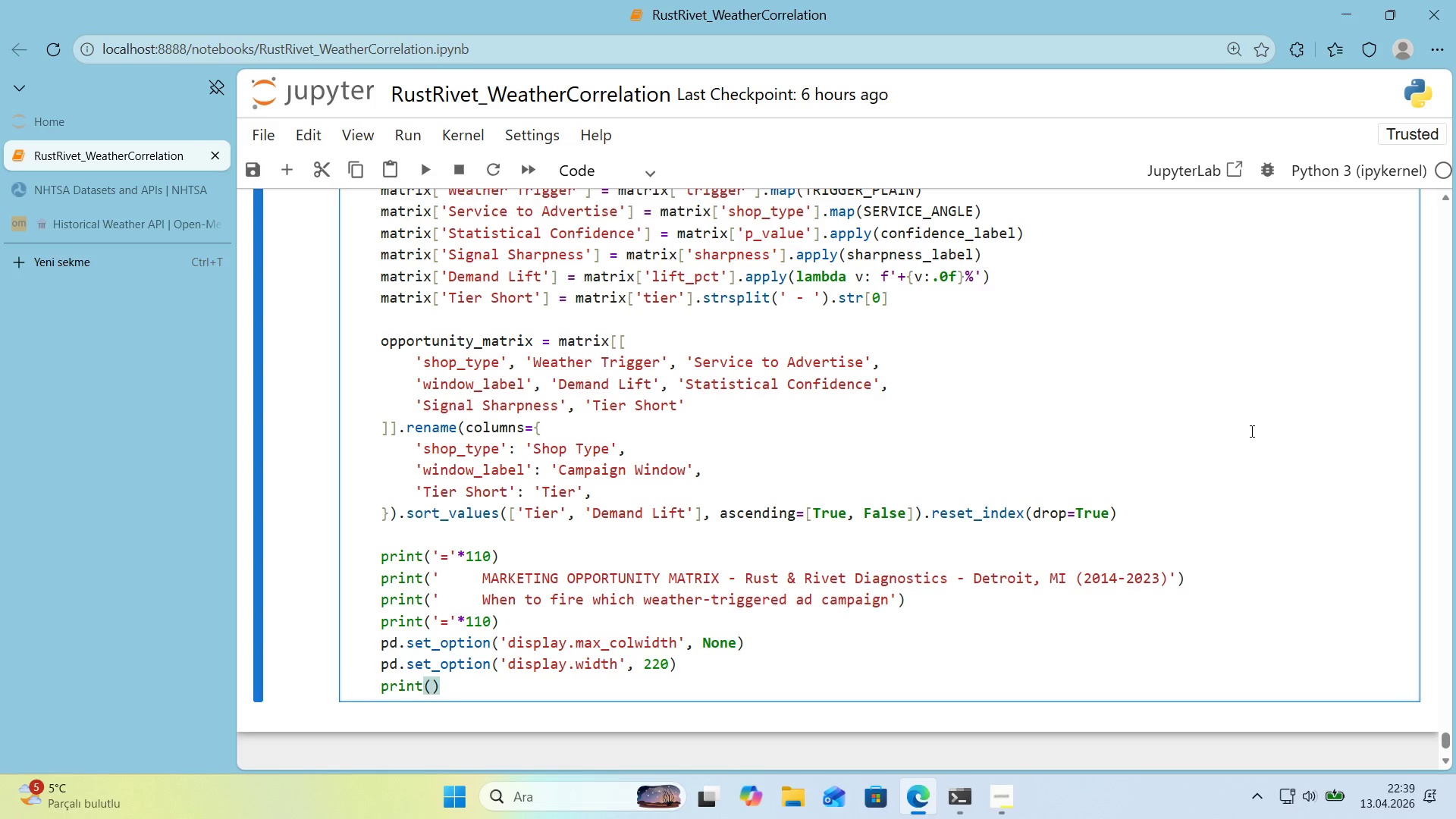 
type(opoor)
key(Backspace)
key(Backspace)
key(Backspace)
type(portun'ty_matr'x.to_str'ng*()
 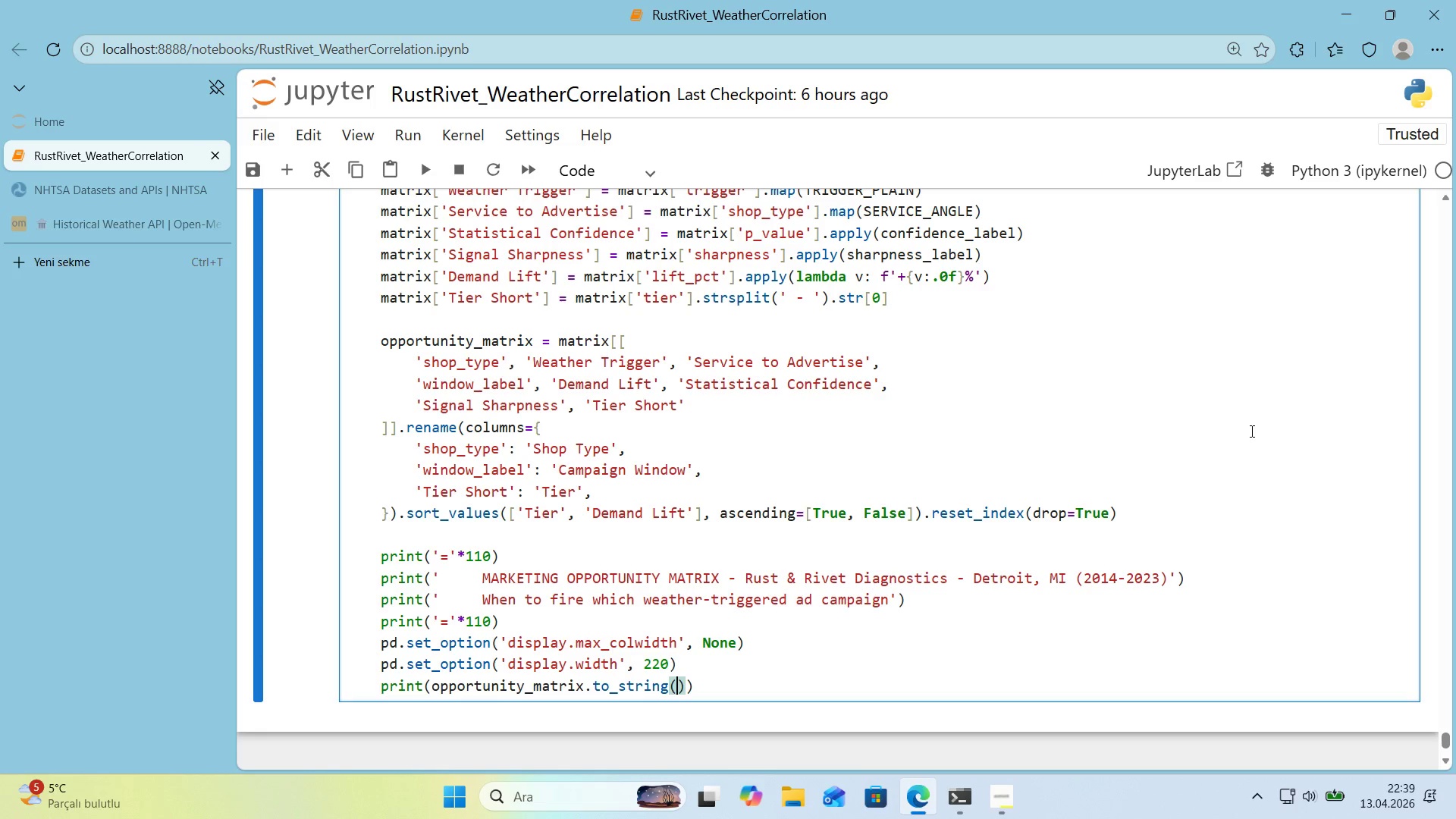 
 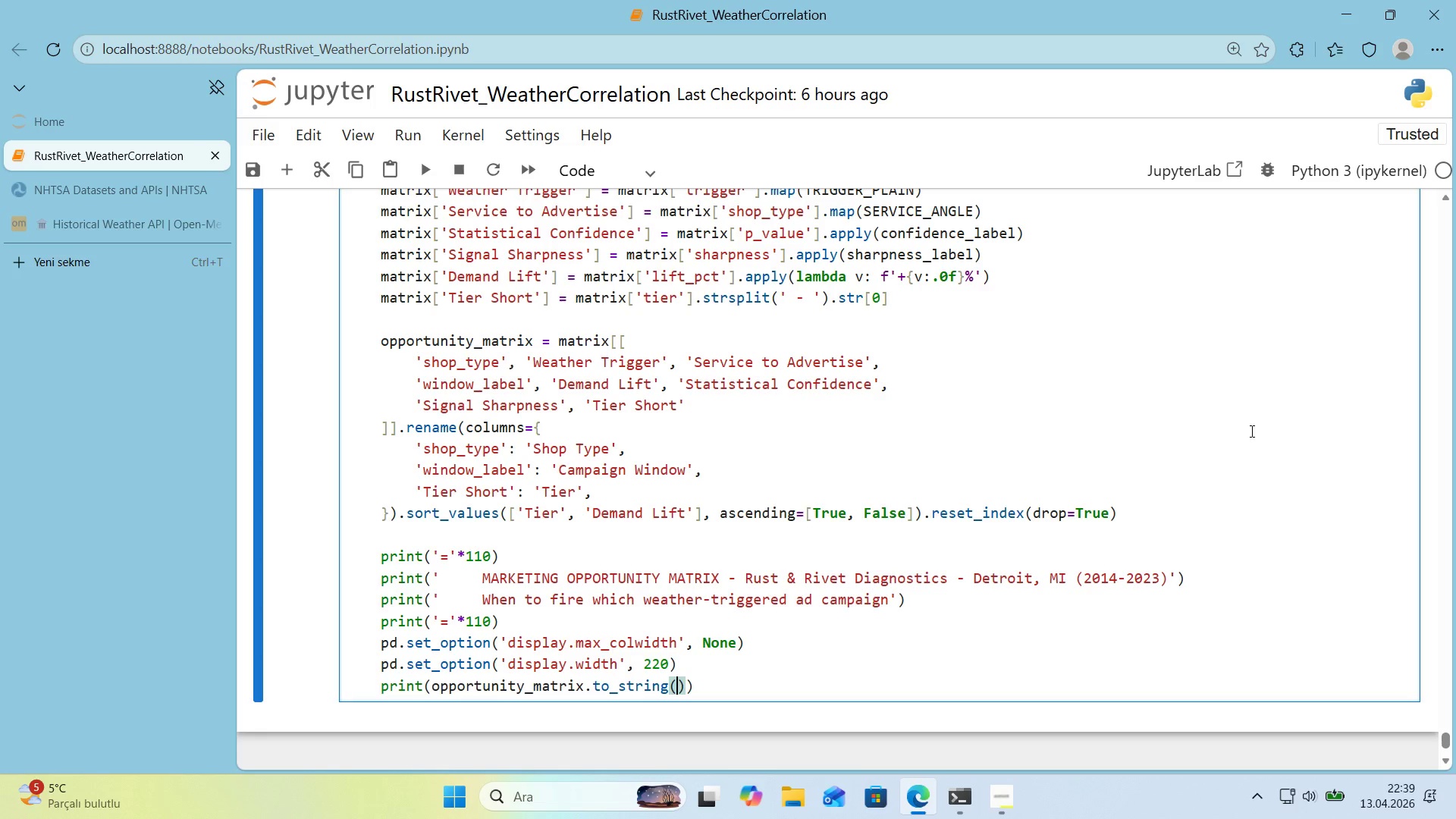 
key(ArrowLeft)
 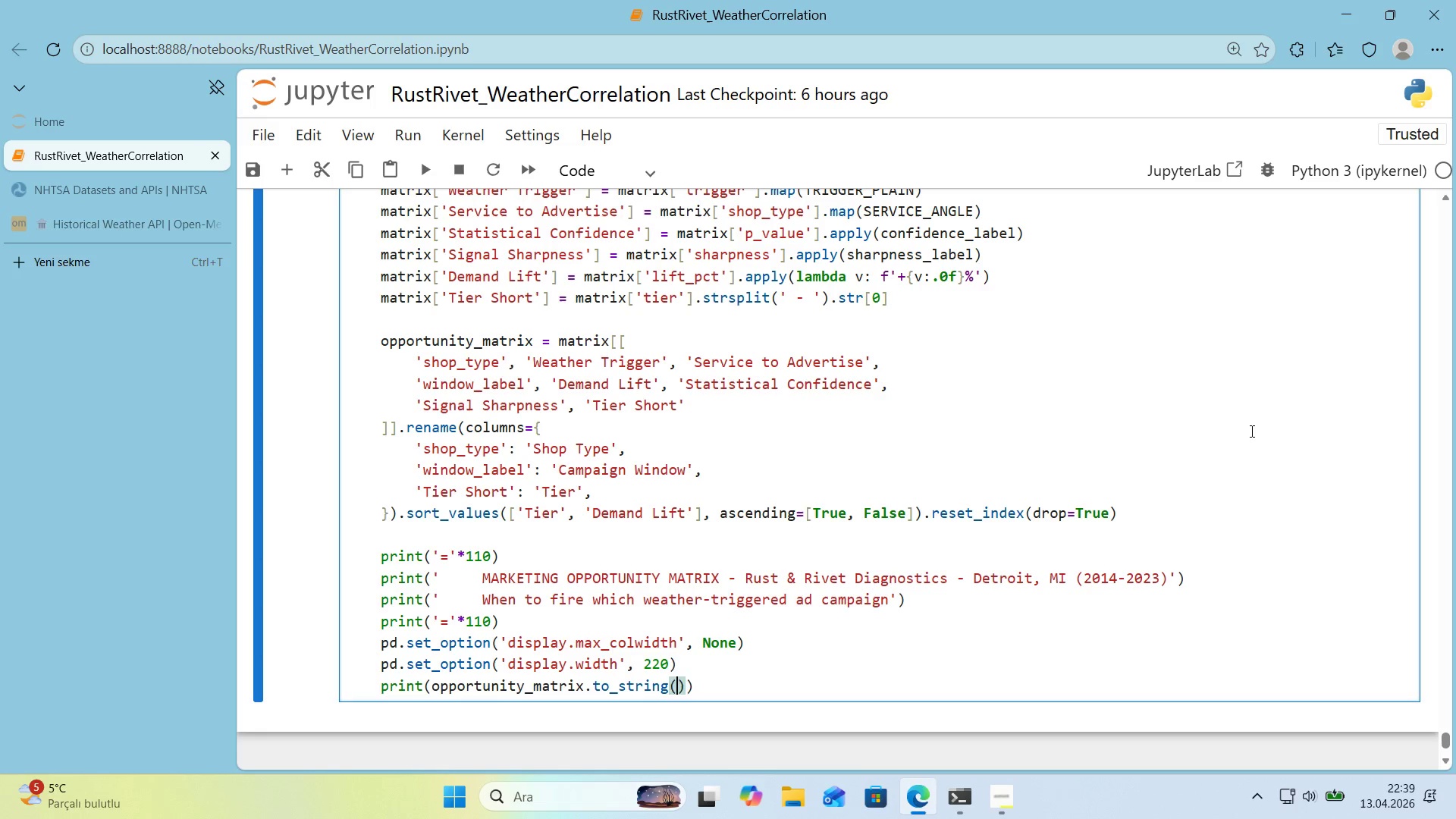 
type('ndex_)
key(Backspace)
type()False)
 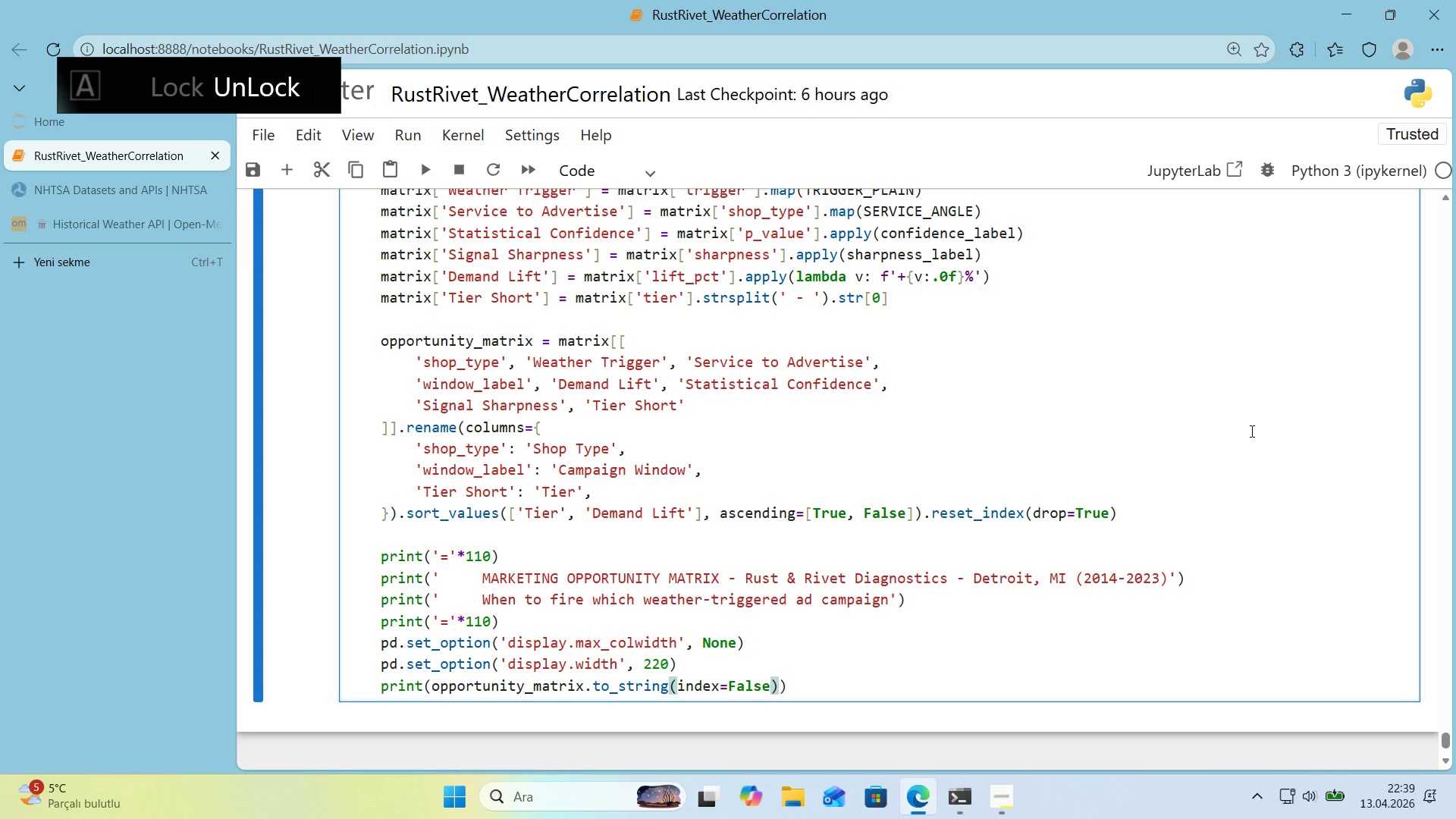 
key(ArrowRight)
 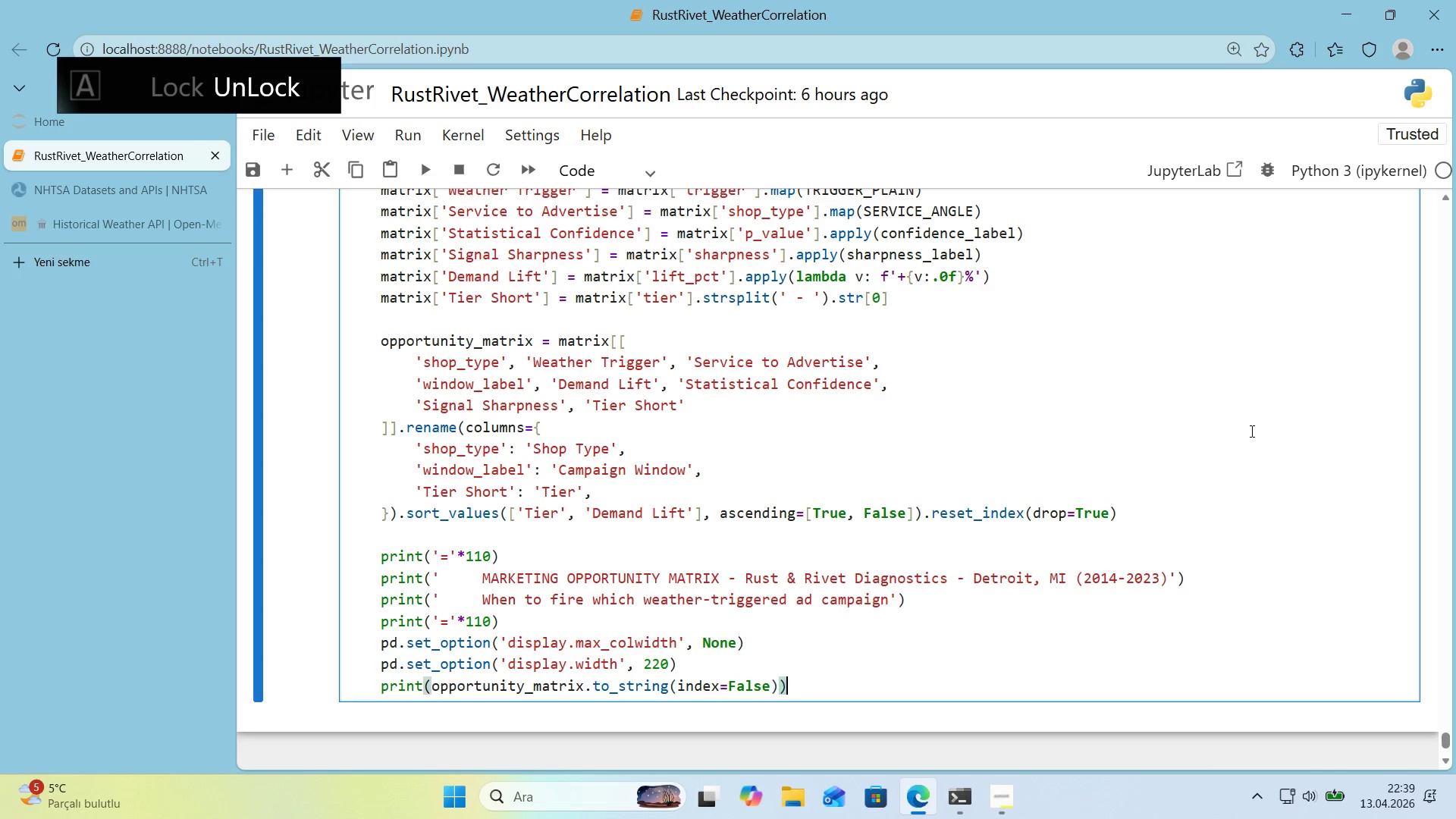 
key(ArrowRight)
 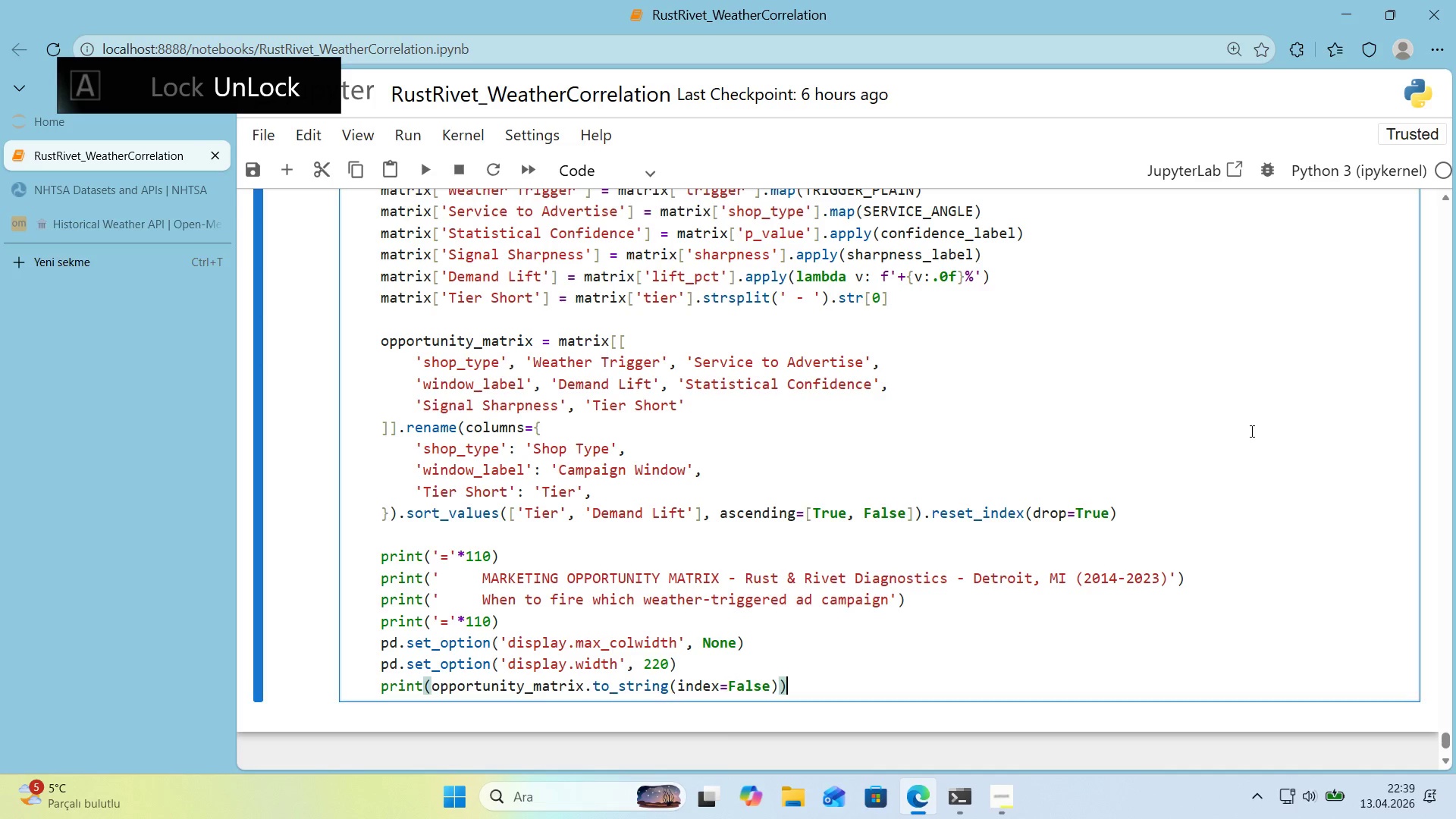 
key(Enter)
 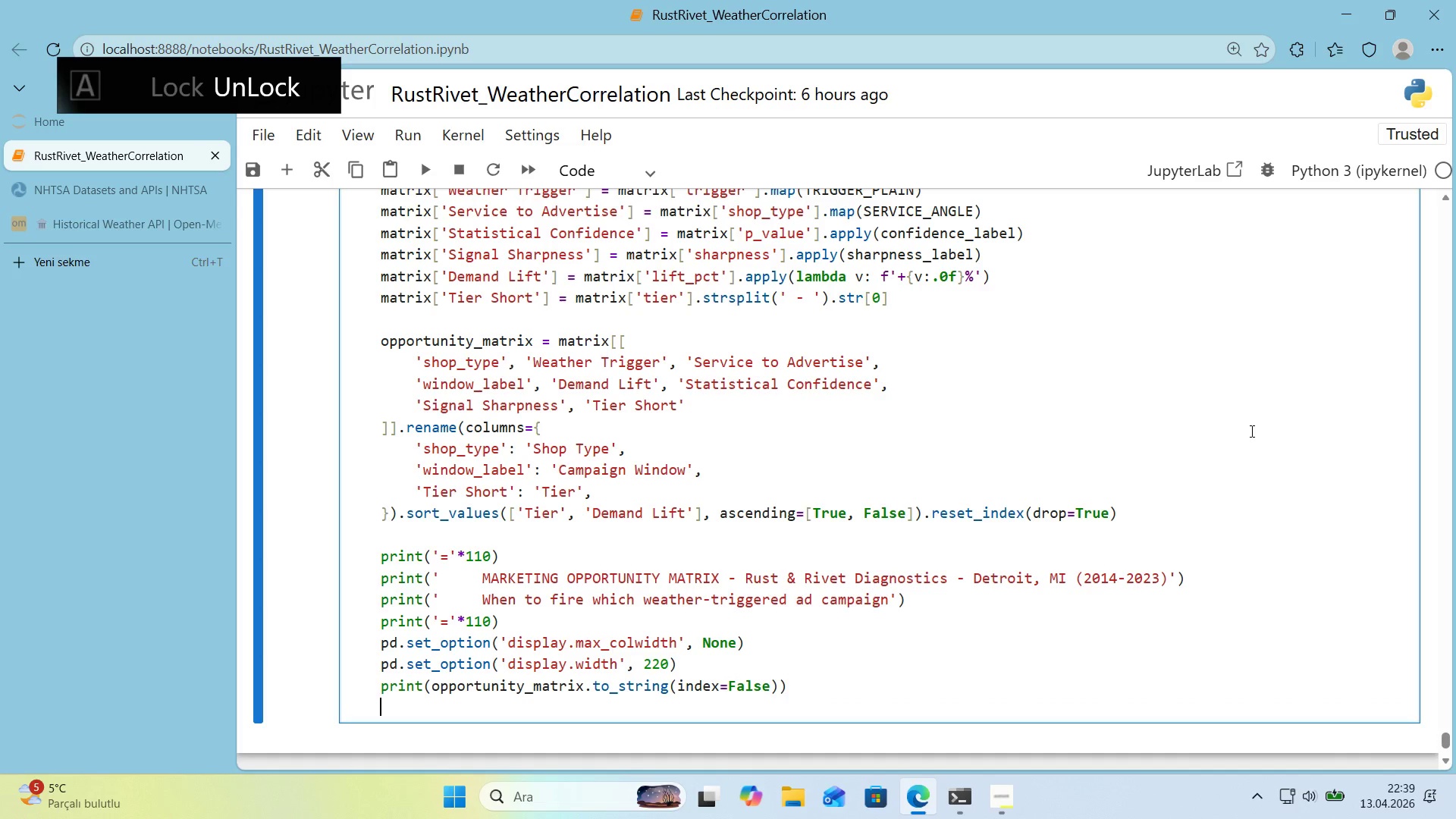 
key(Backspace)
type(else>)
 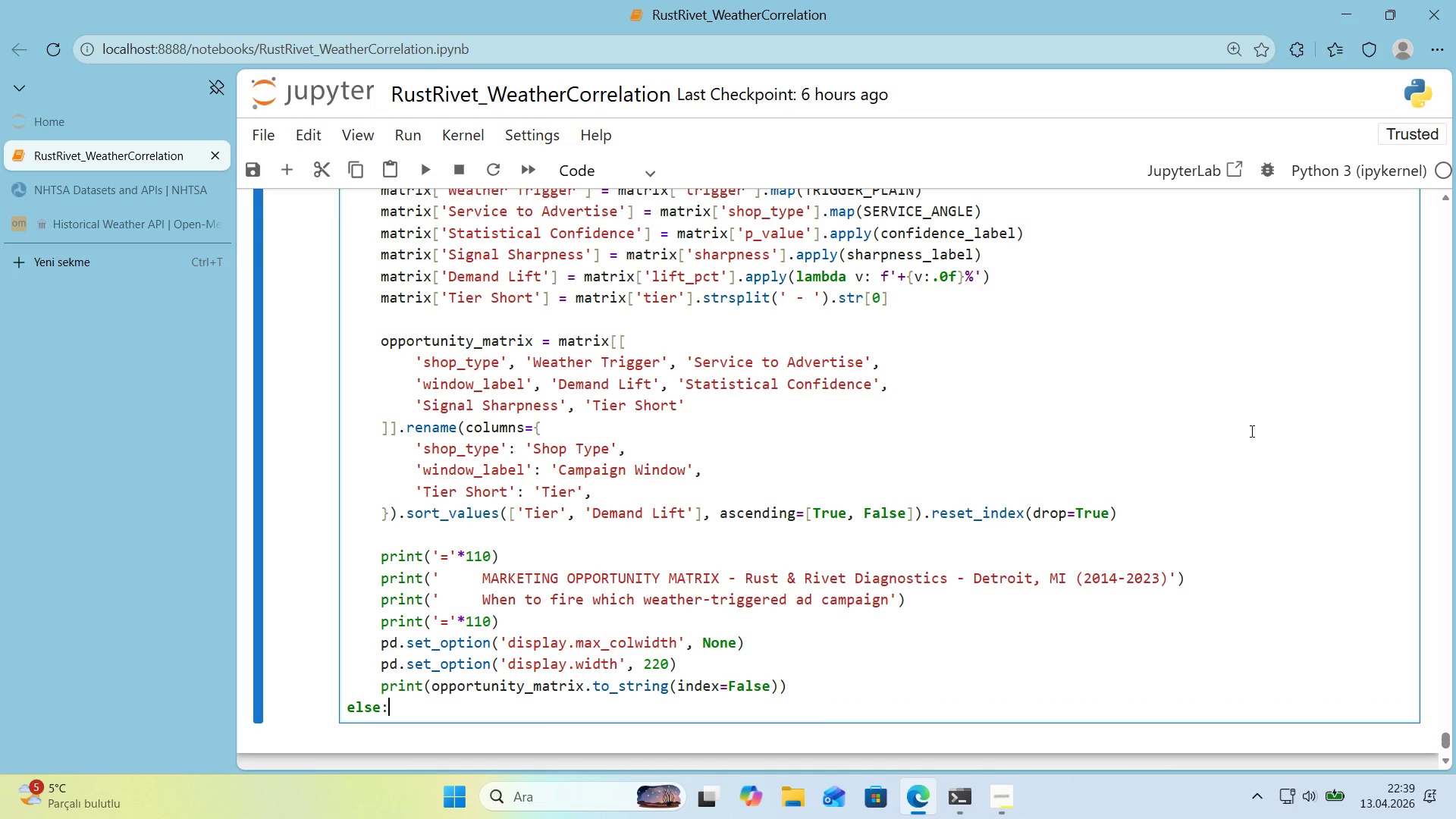 
key(Enter)
 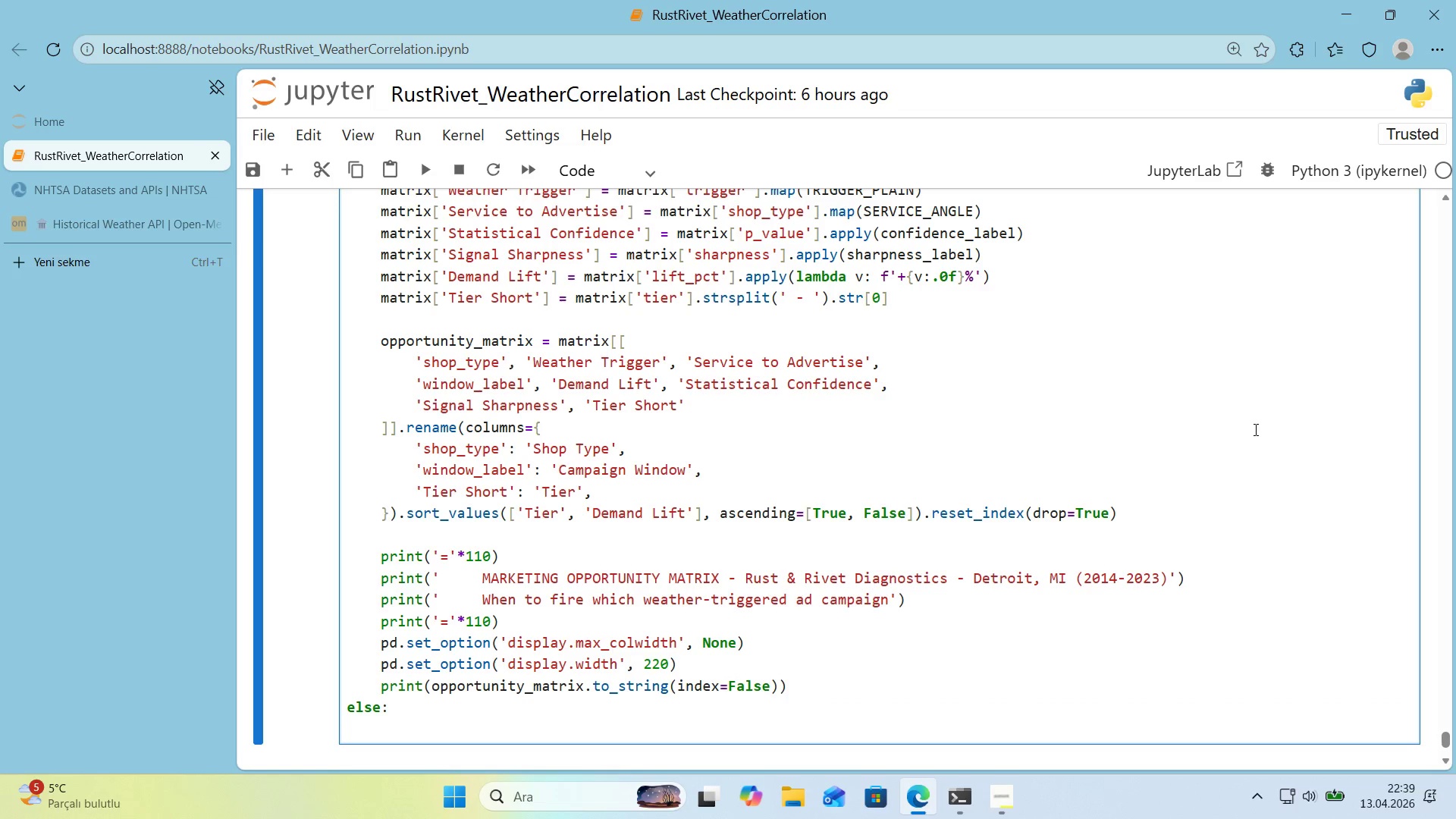 
scroll: coordinate [1256, 429], scroll_direction: down, amount: 1.0
 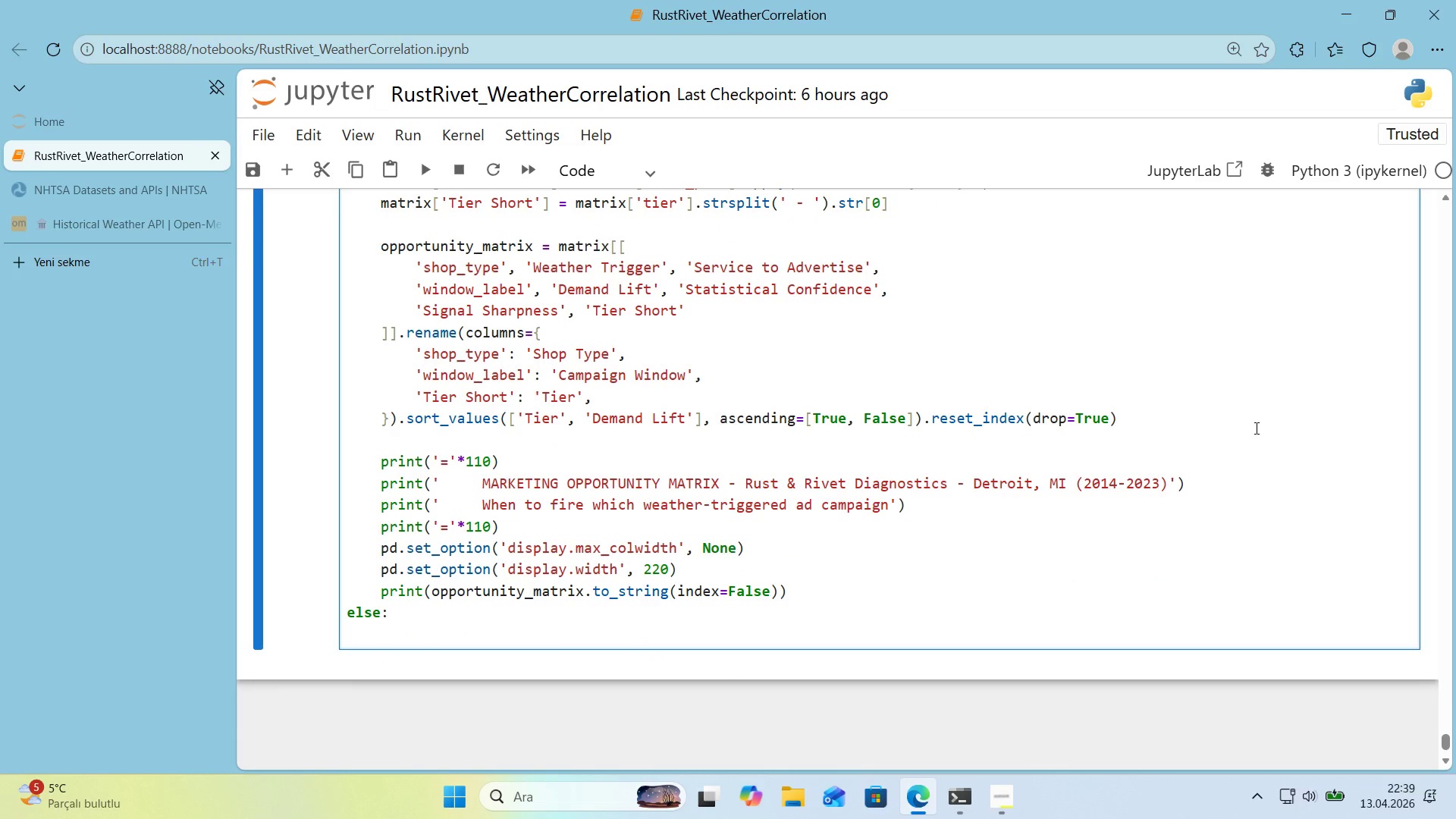 
type(opportun'ty_matr'x ) pd.DataFrame*()
 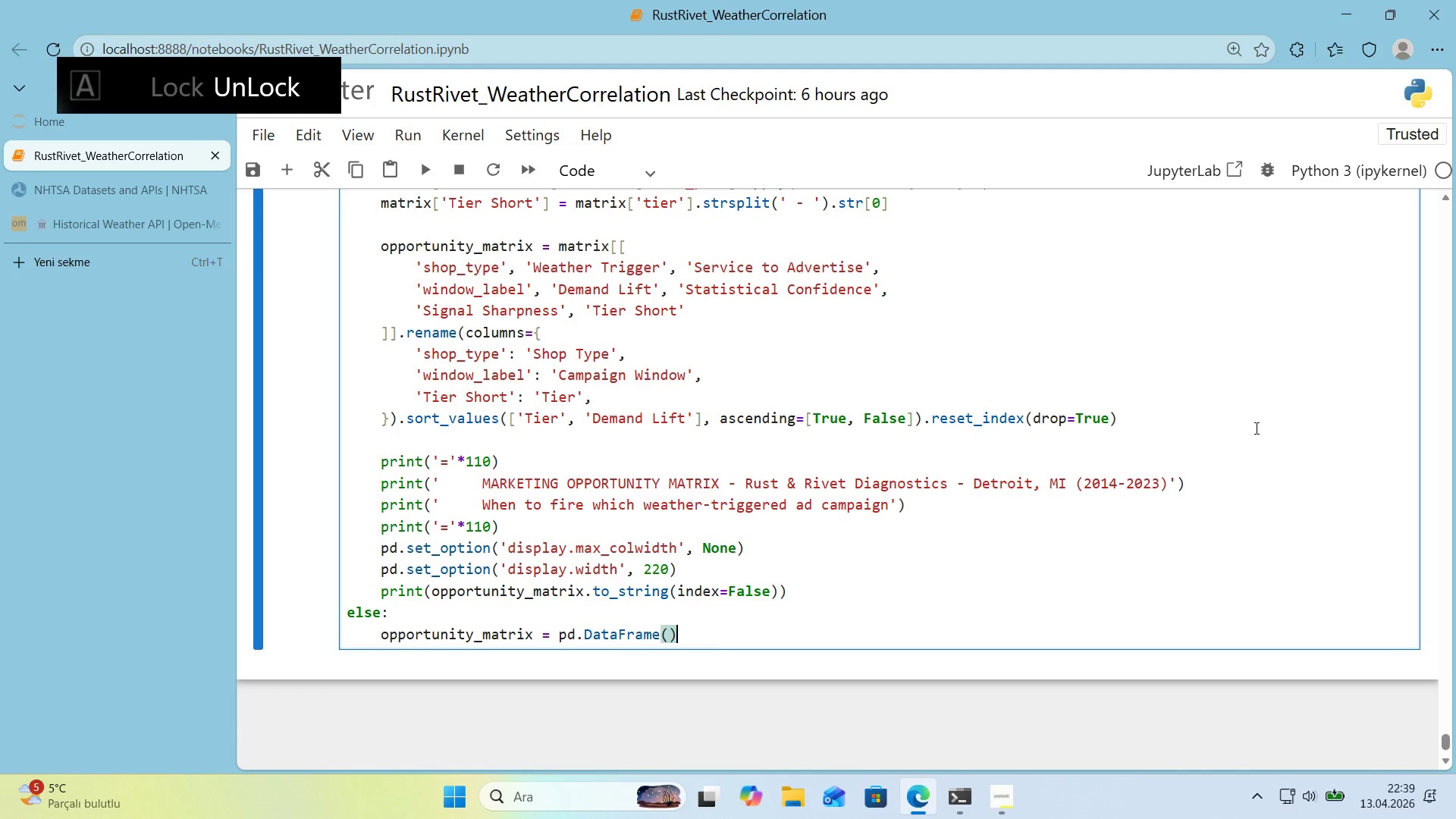 
key(Enter)
 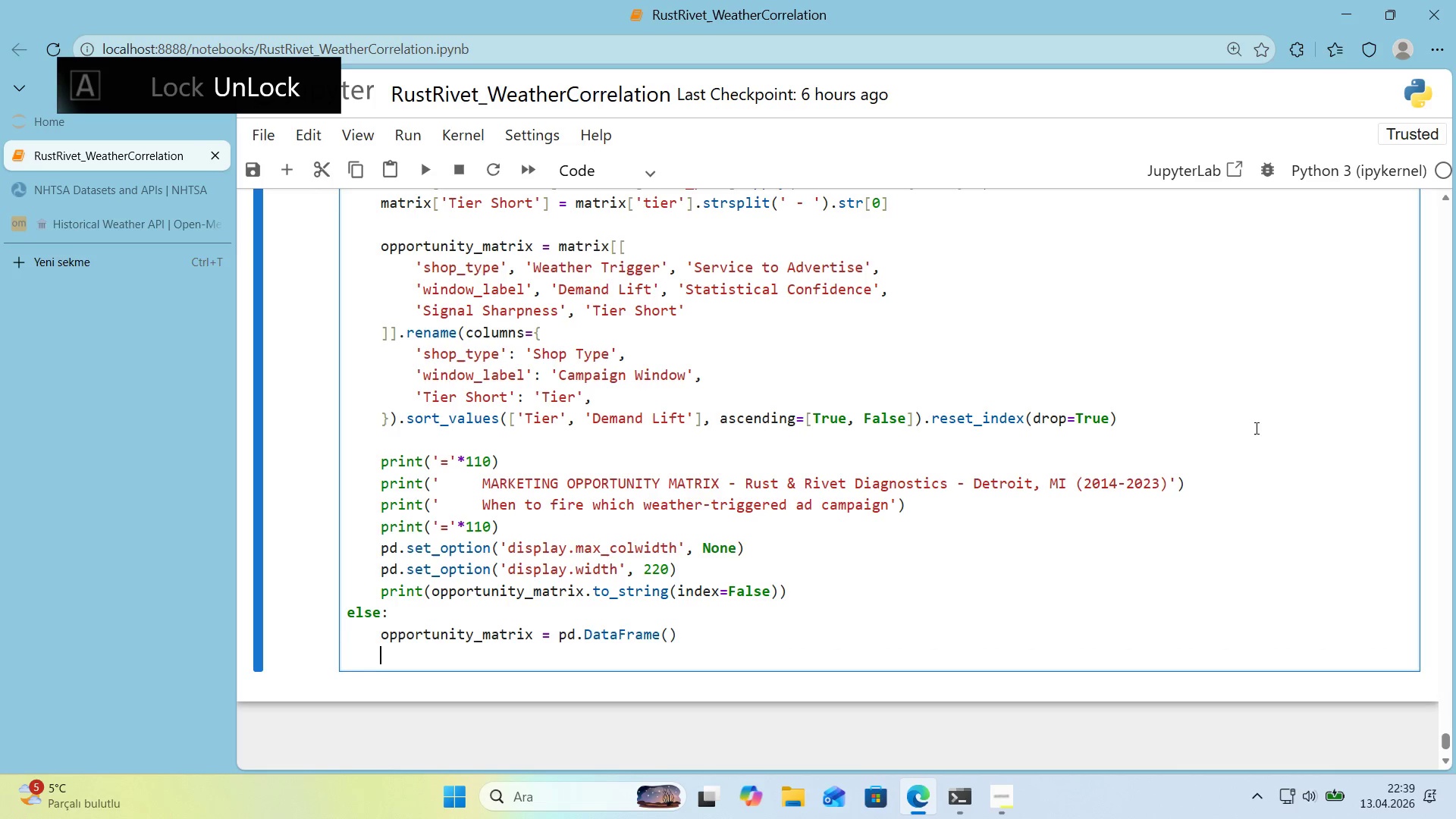 
type(pr'nt*()
 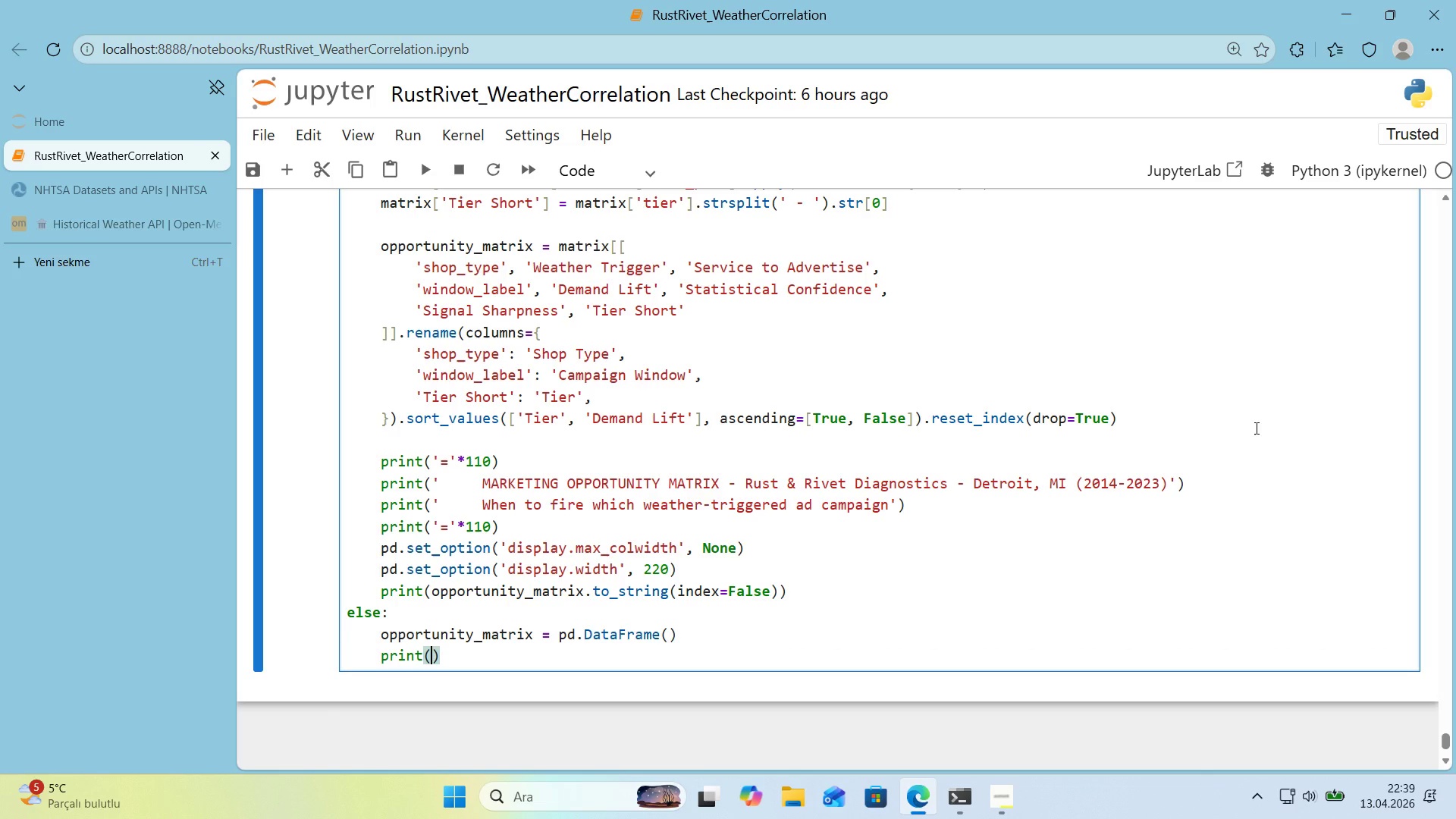 
 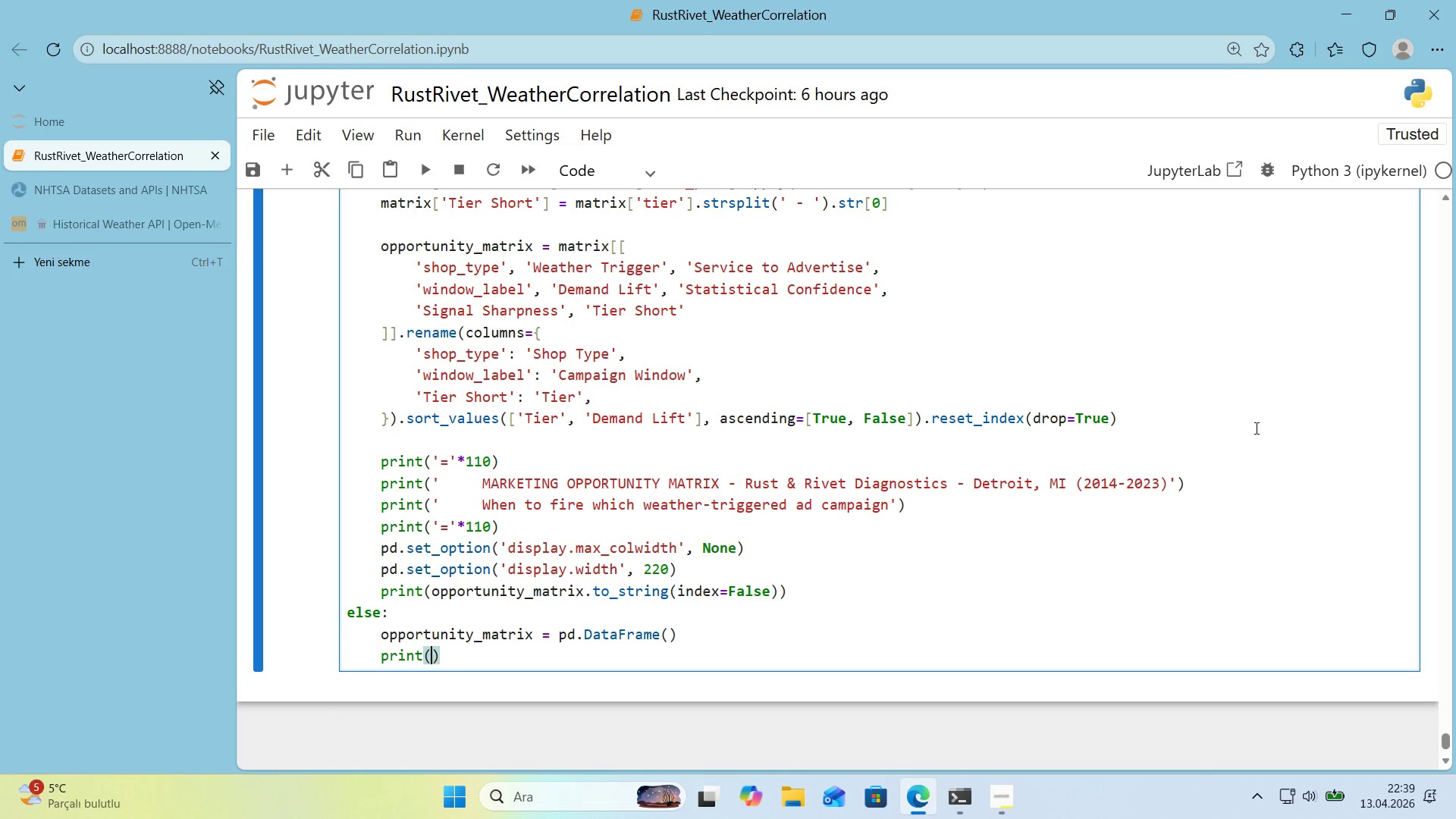 
key(ArrowLeft)
 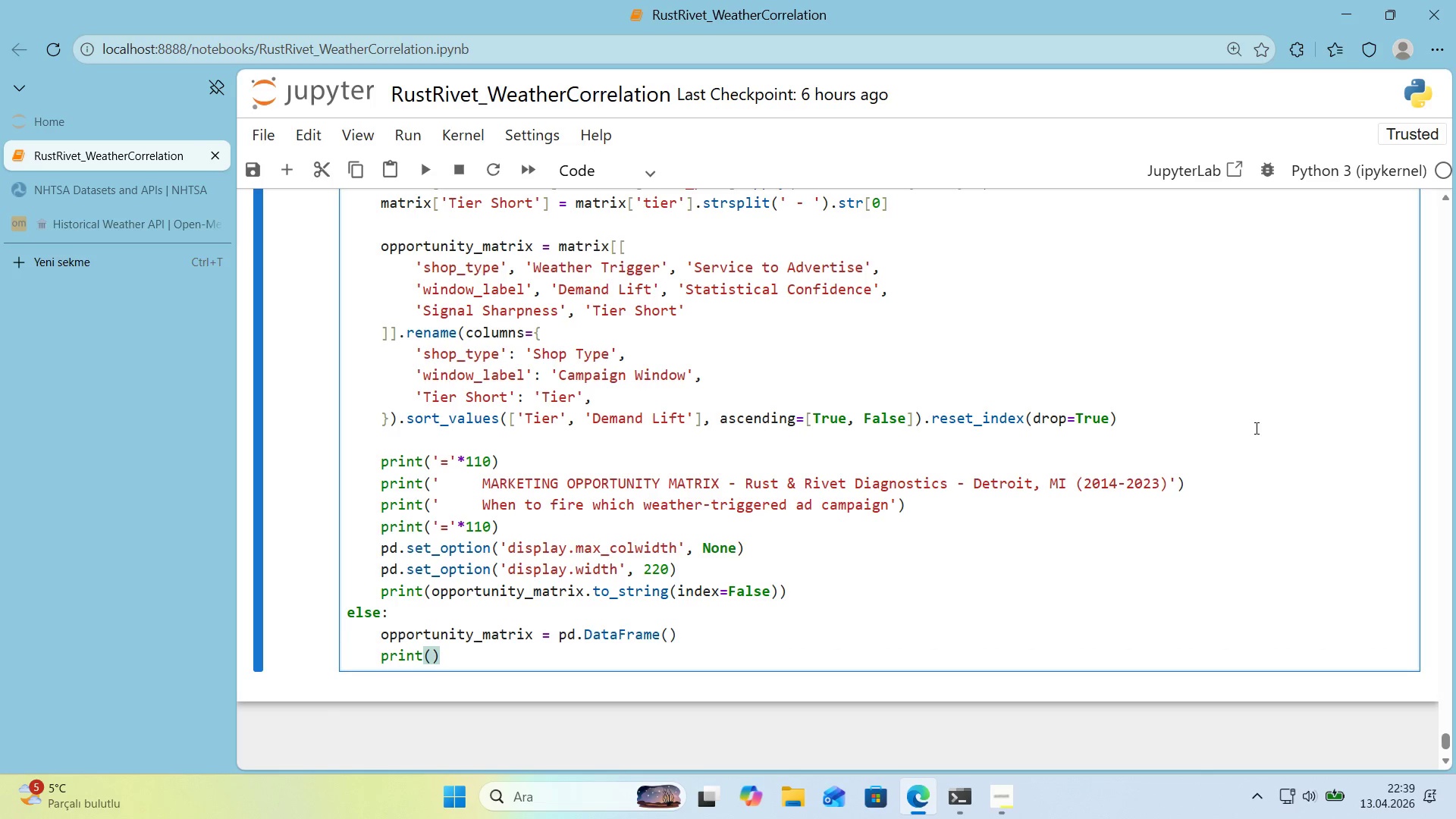 
type(opportun'ty_matr'x.to_str'ng*()
 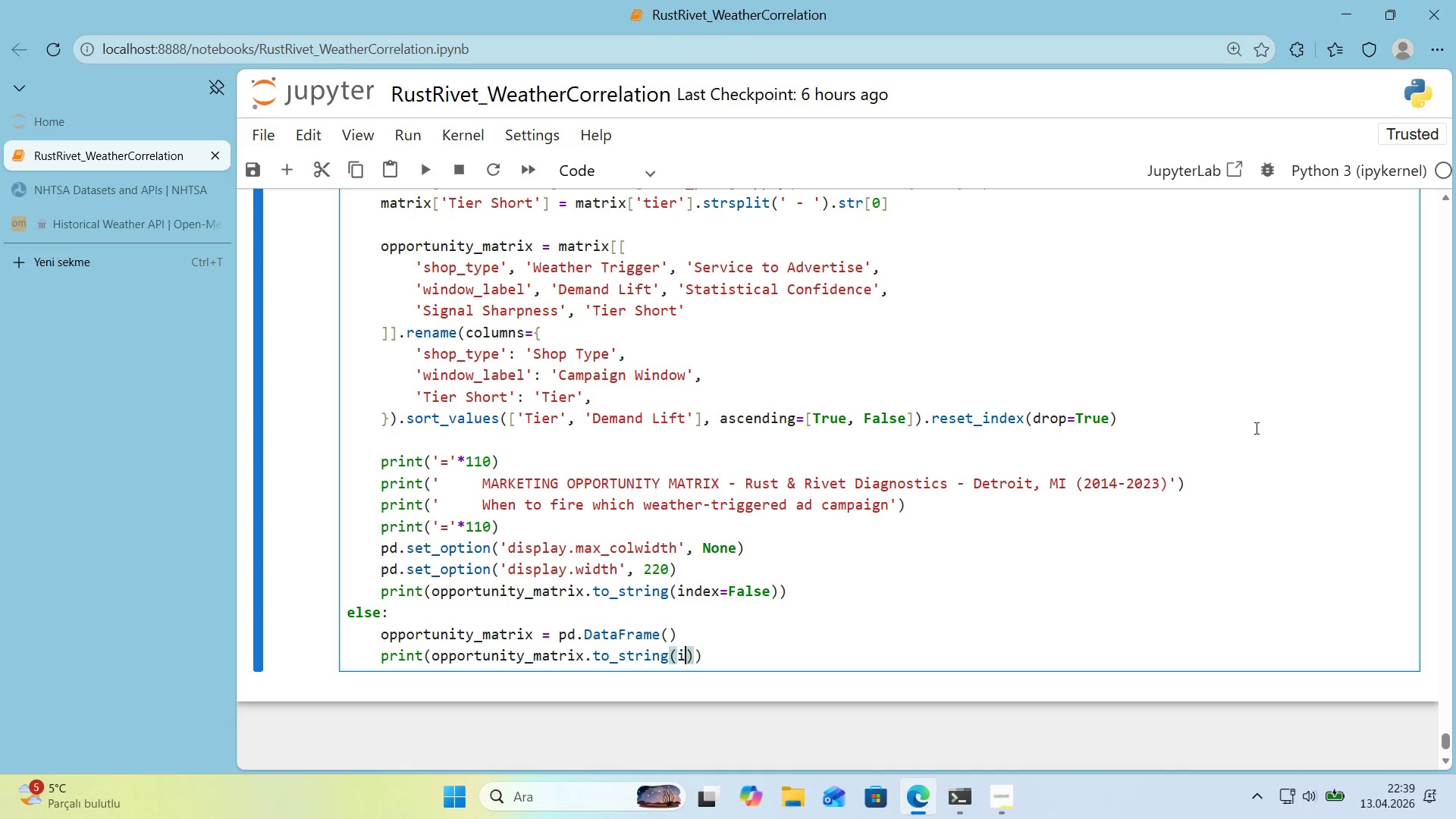 
 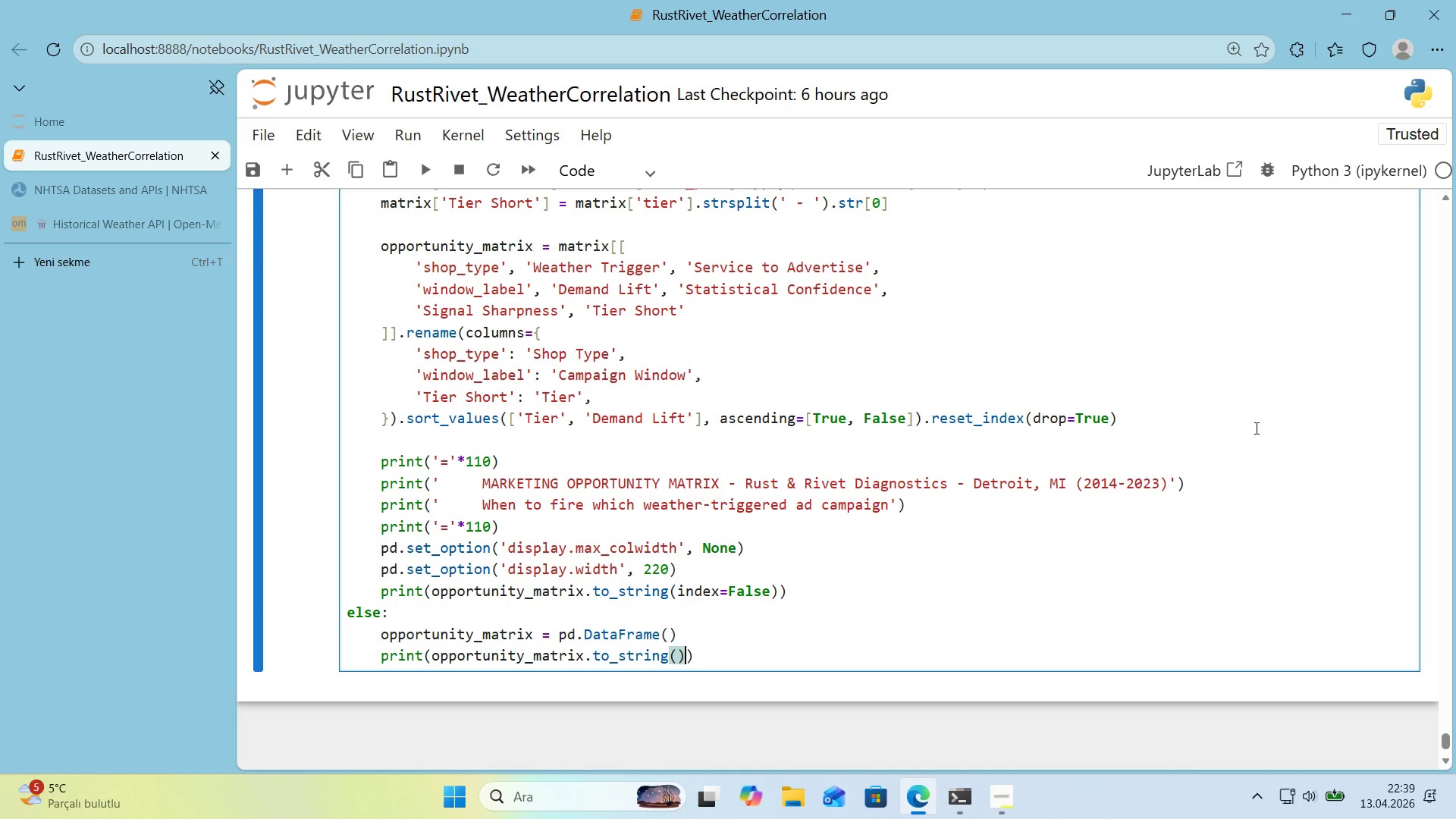 
key(ArrowLeft)
 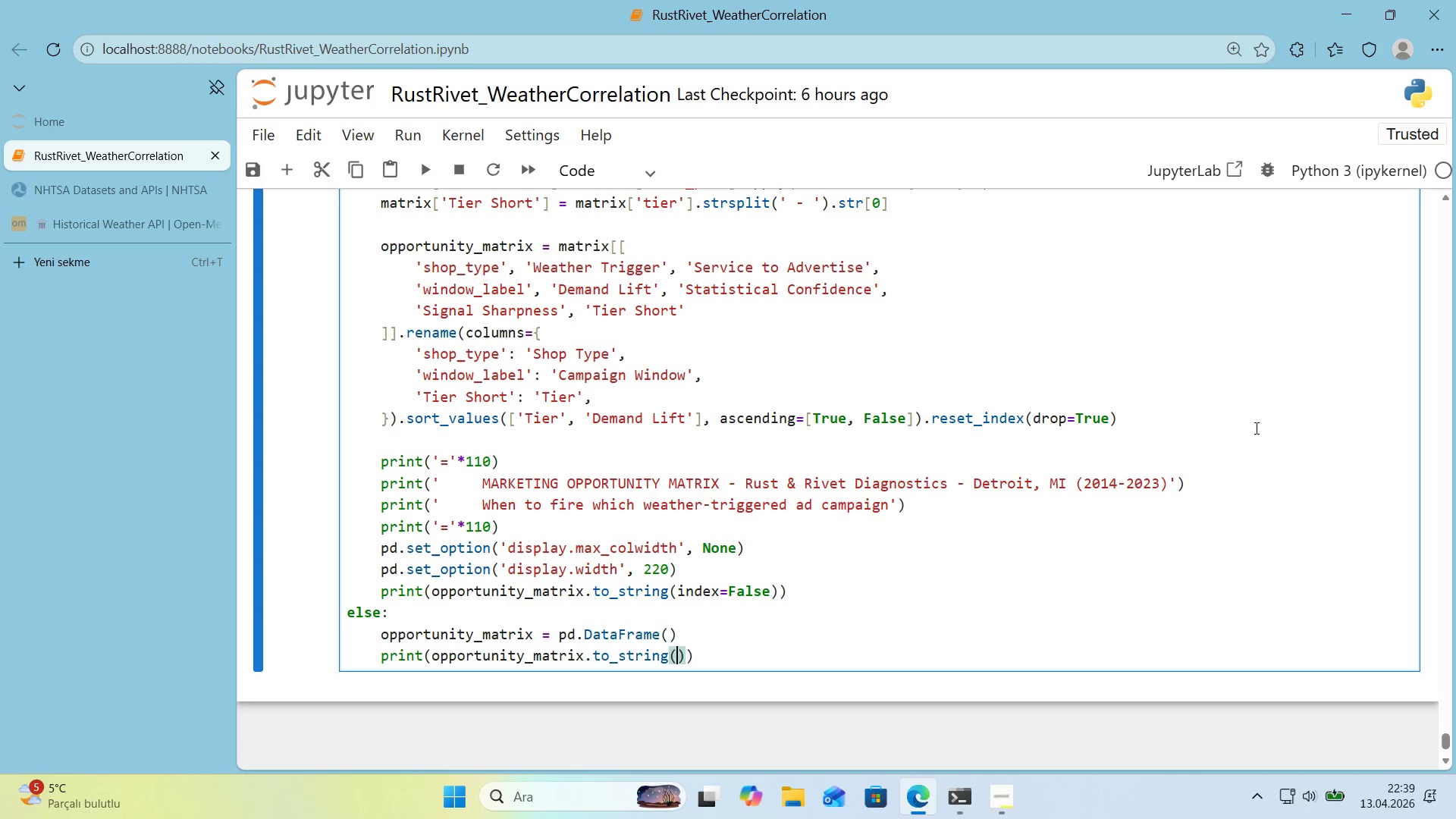 
key(Quote)
 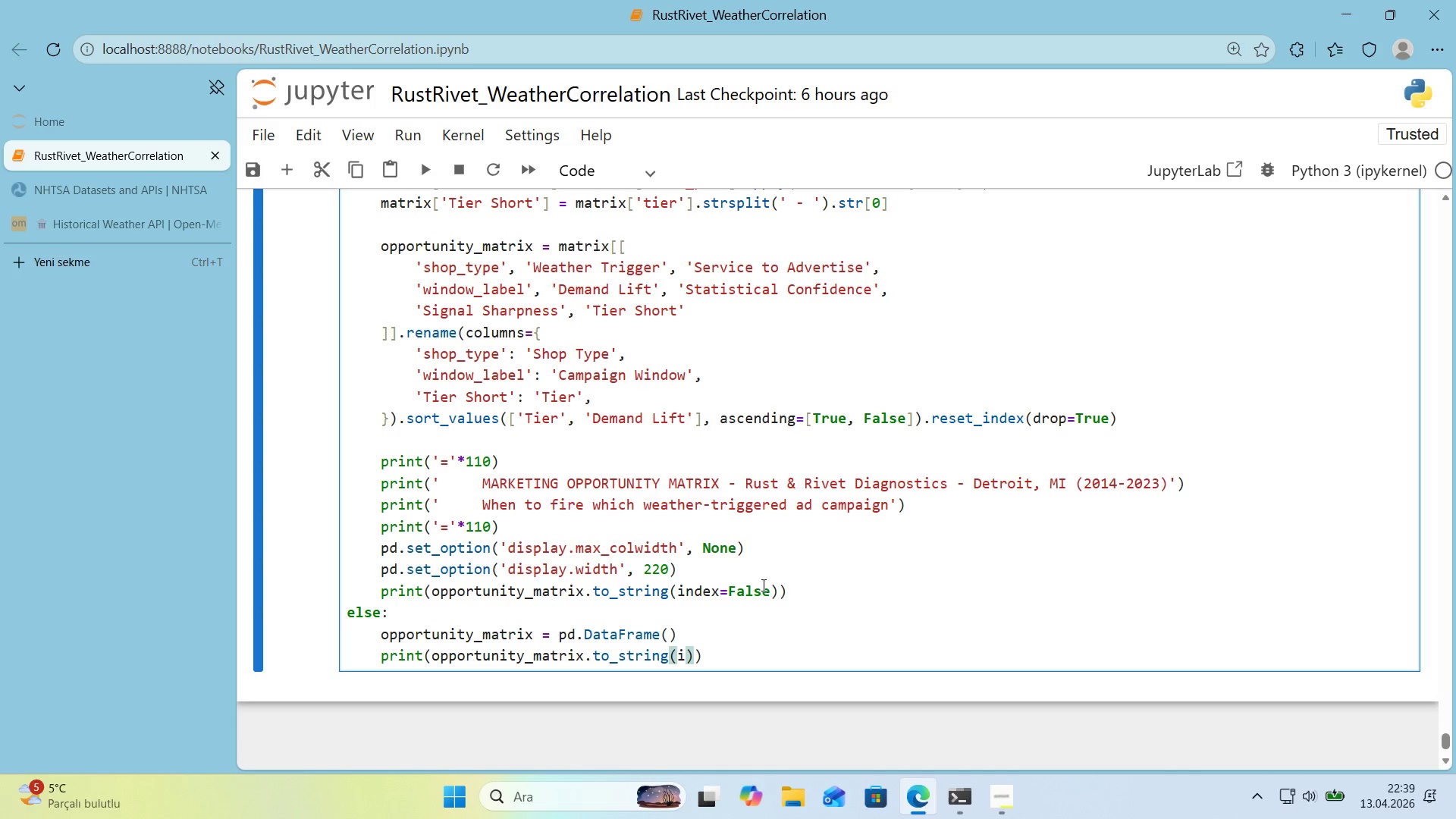 
wait(5.77)
 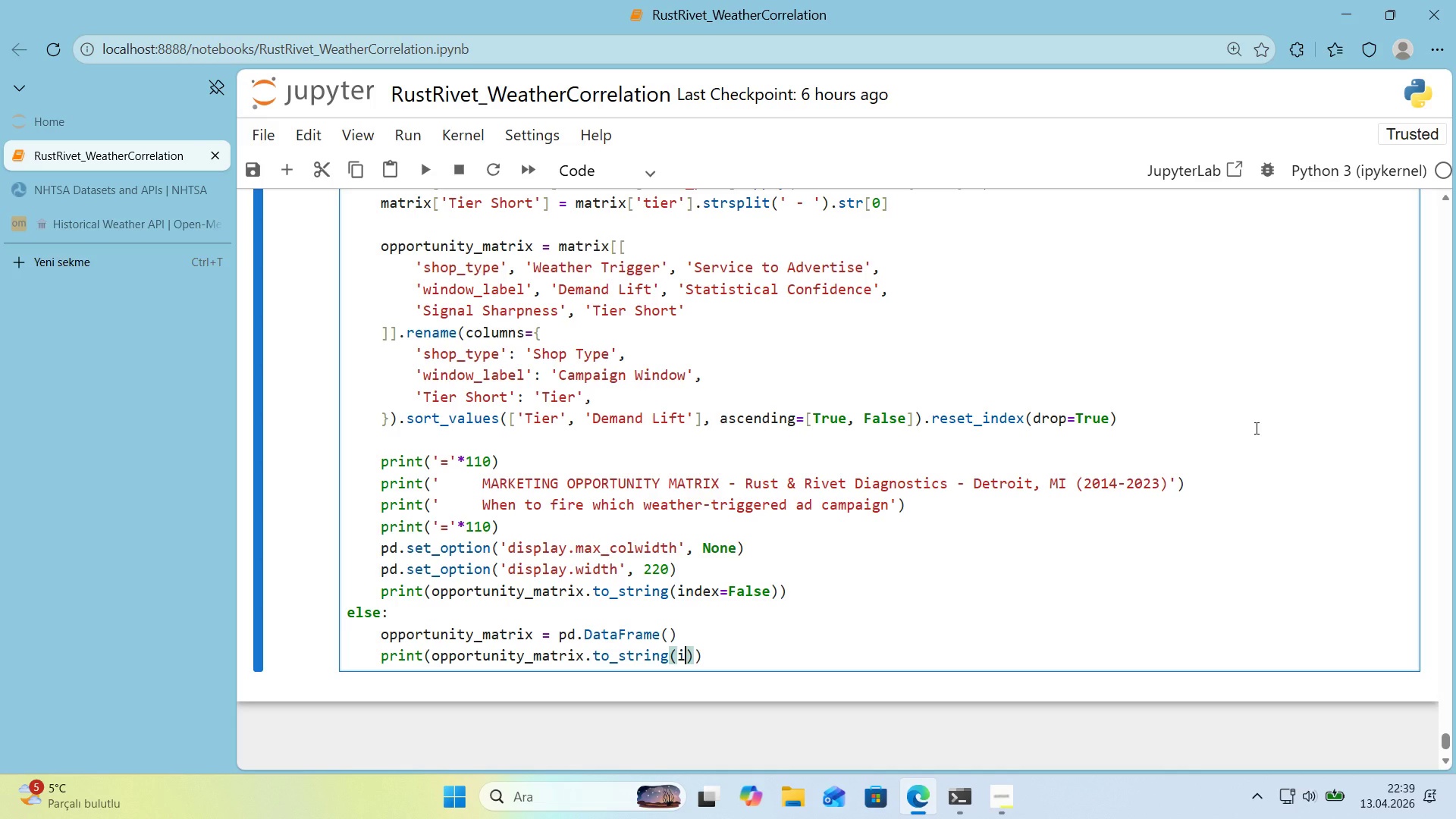 
left_click_drag(start_coordinate=[693, 650], to_coordinate=[436, 652])
 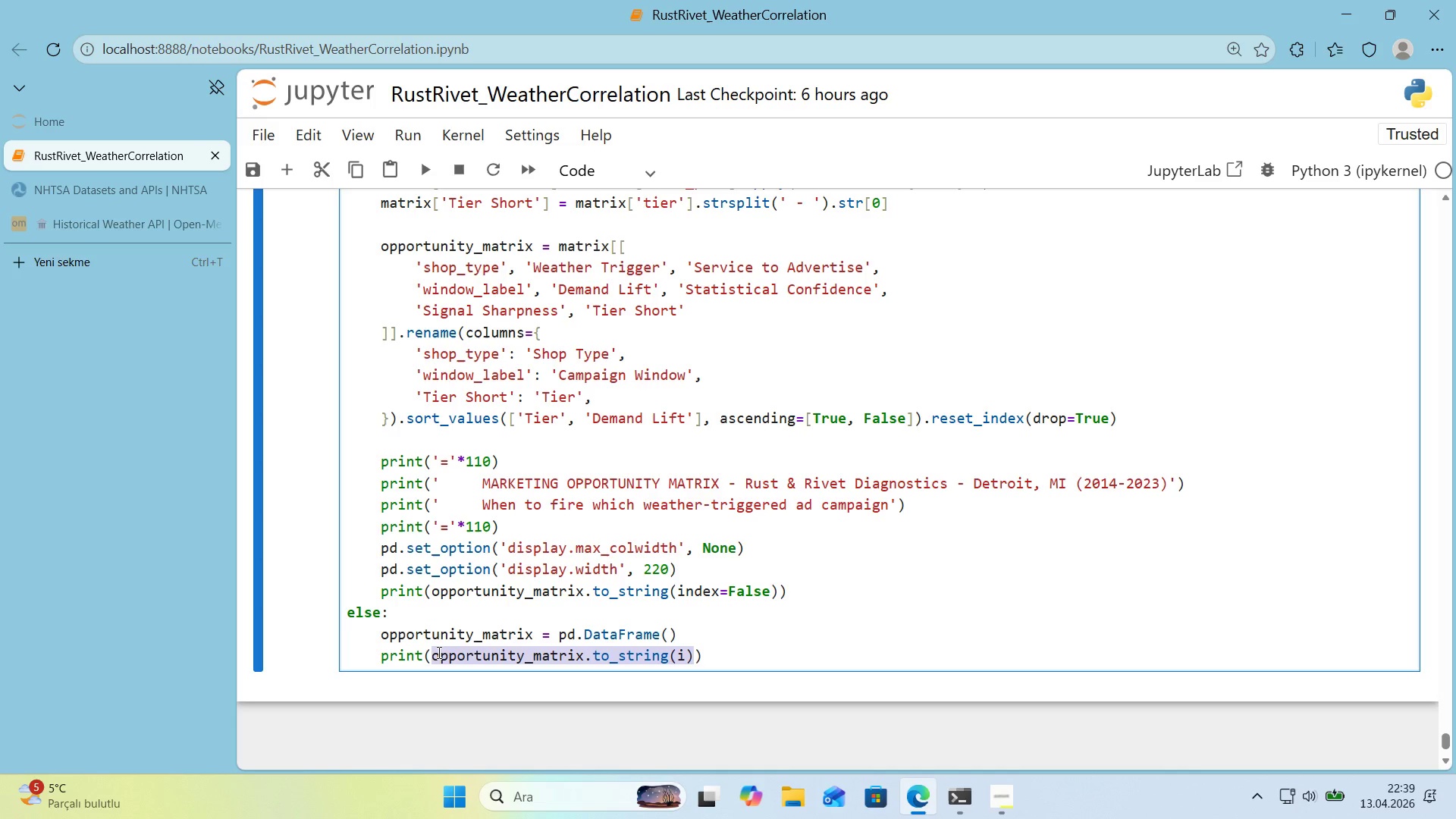 
key(Backquote)
 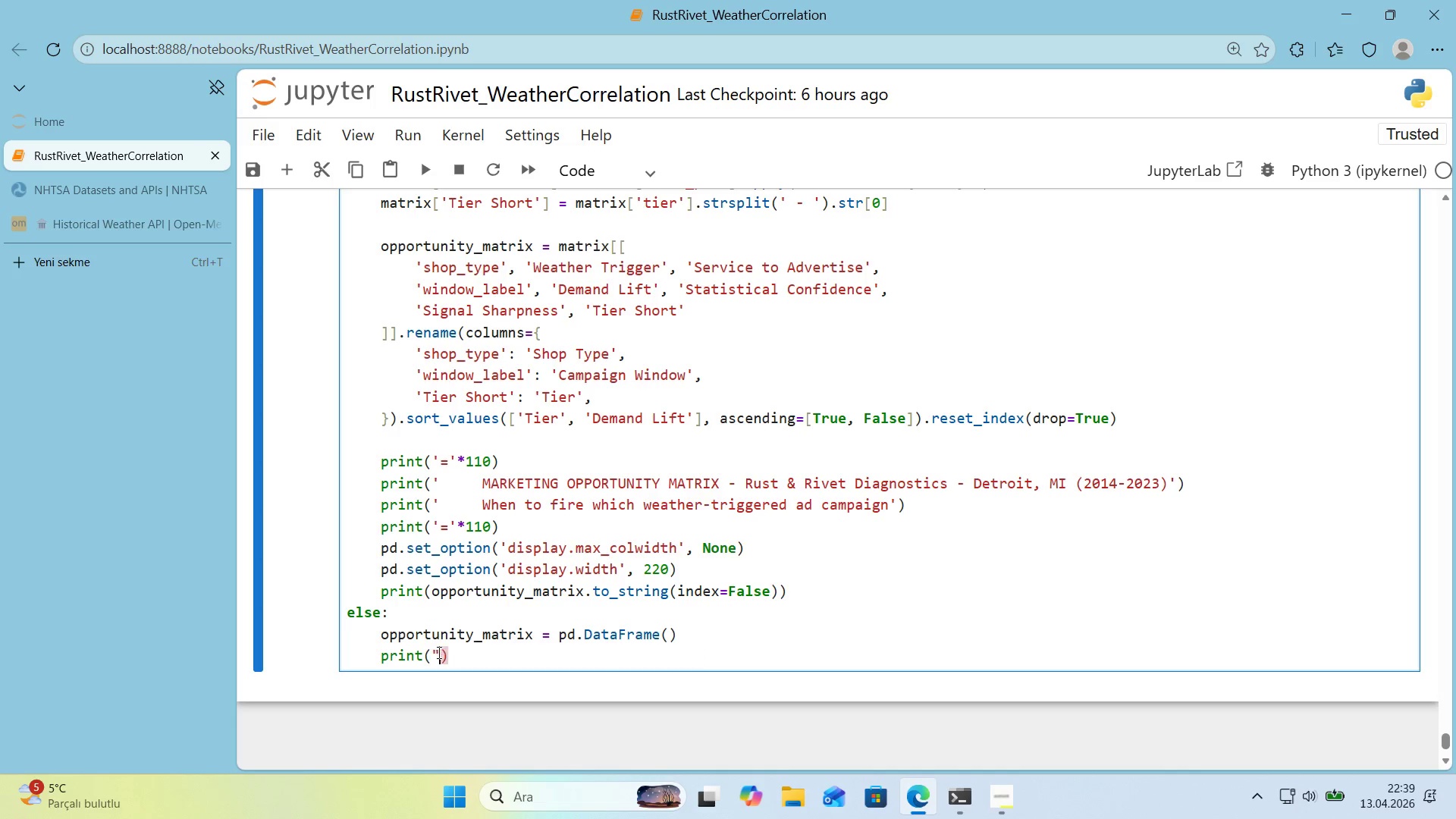 
key(Backquote)
 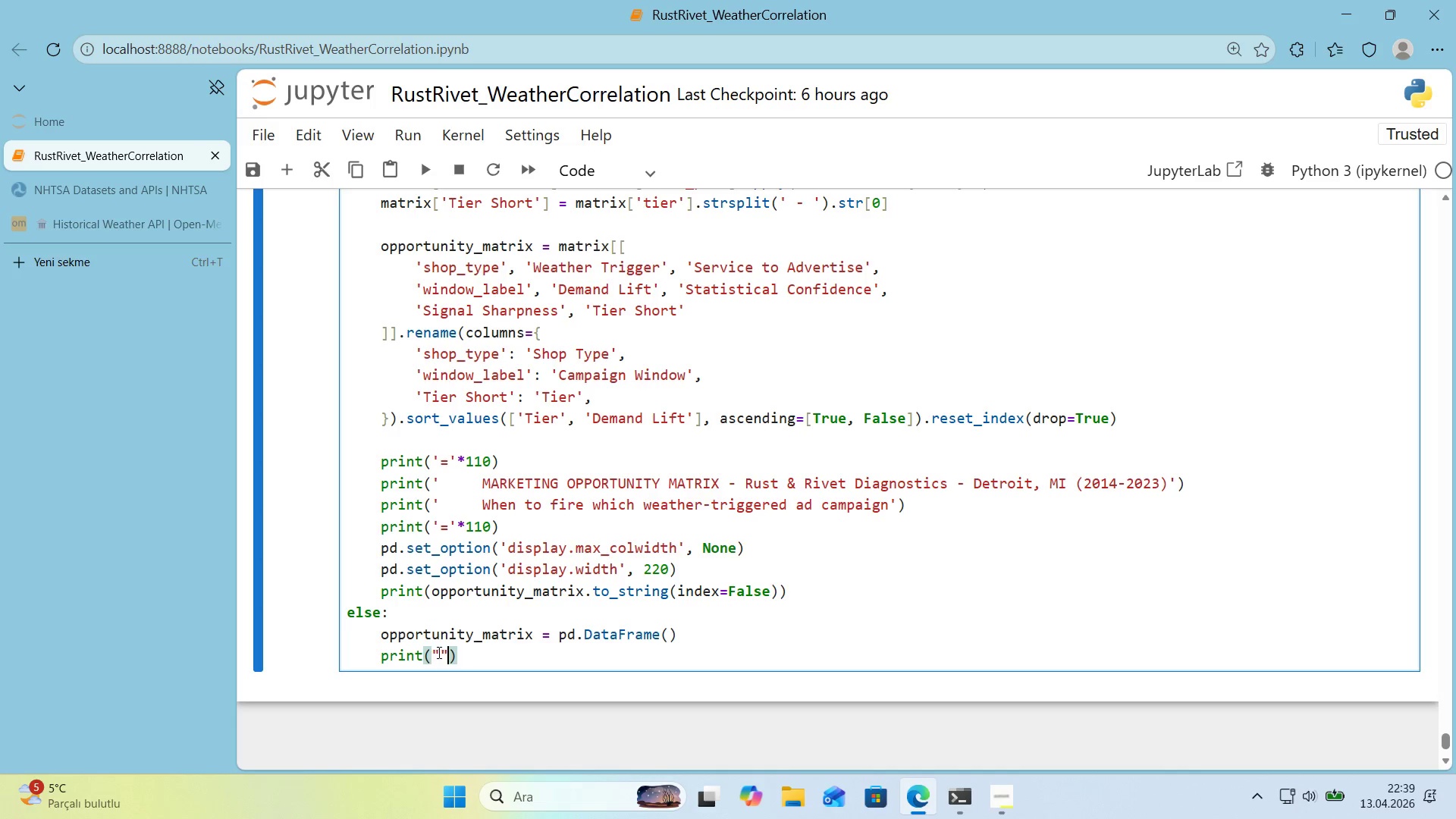 
key(ArrowLeft)
 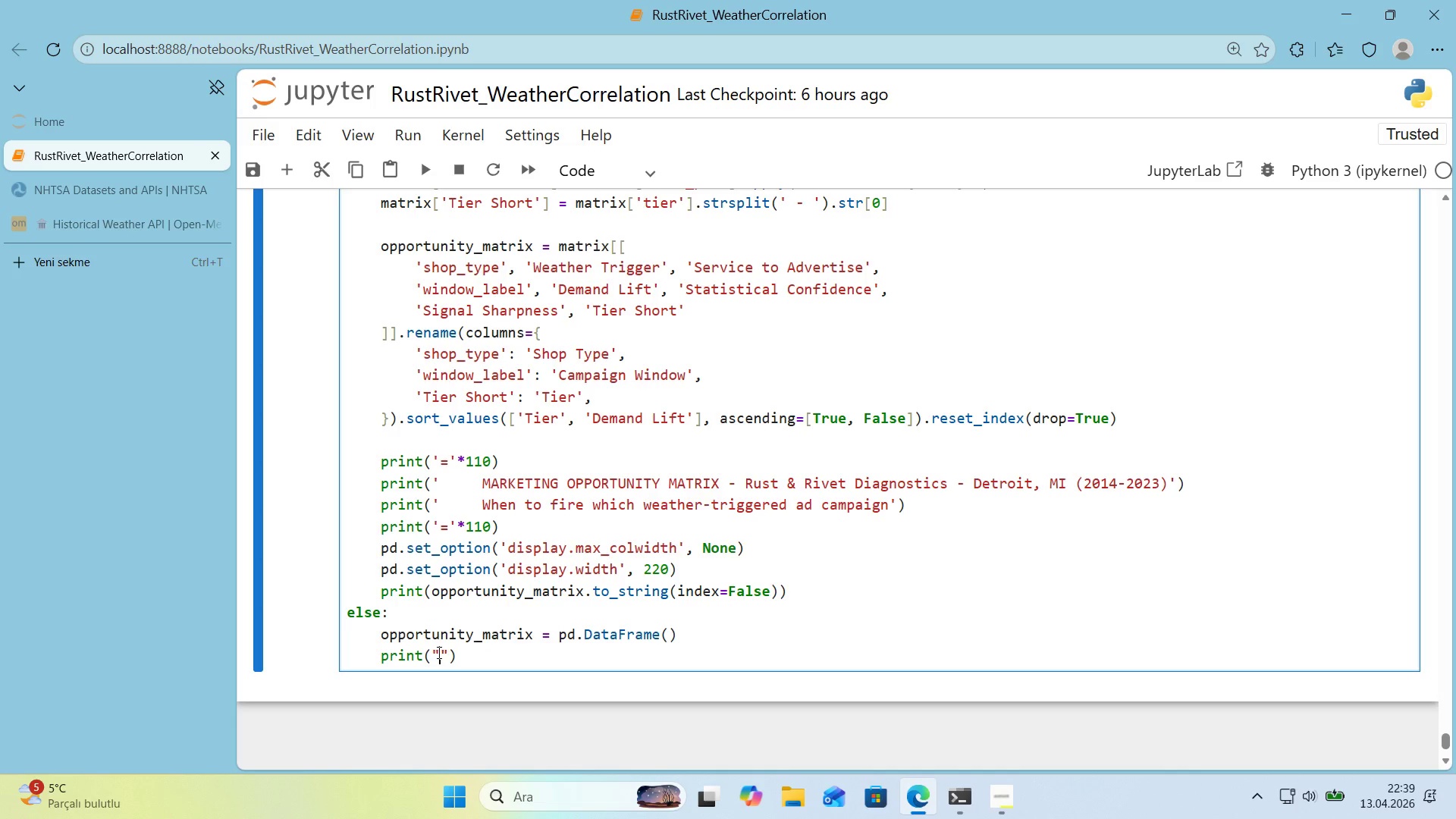 
type(NO ACTIONABLE CAMPAIGNS FOUD)
key(Backspace)
type(ND IN THIS DATA RANGE.)
 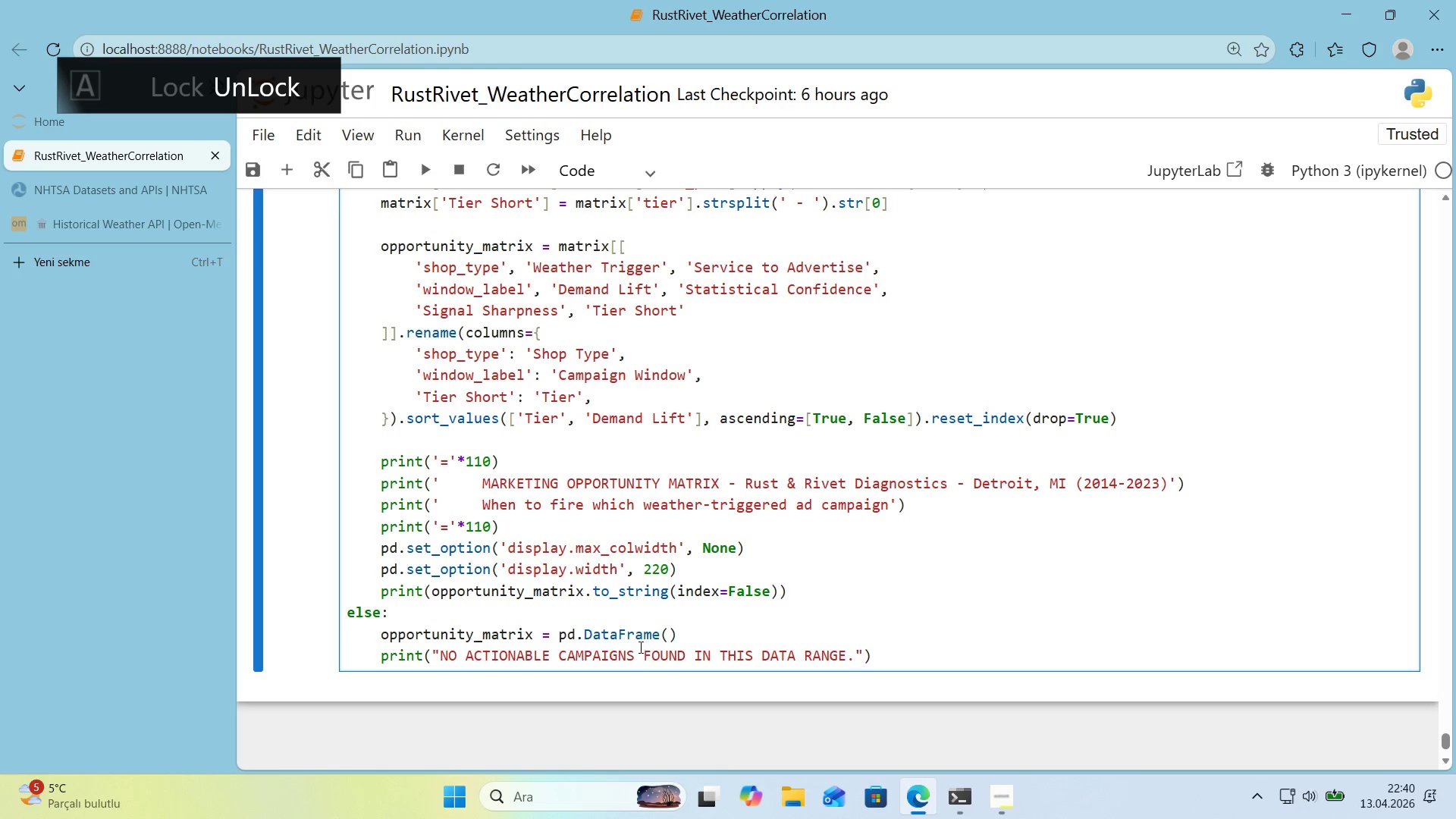 
scroll: coordinate [635, 653], scroll_direction: down, amount: 1.0
 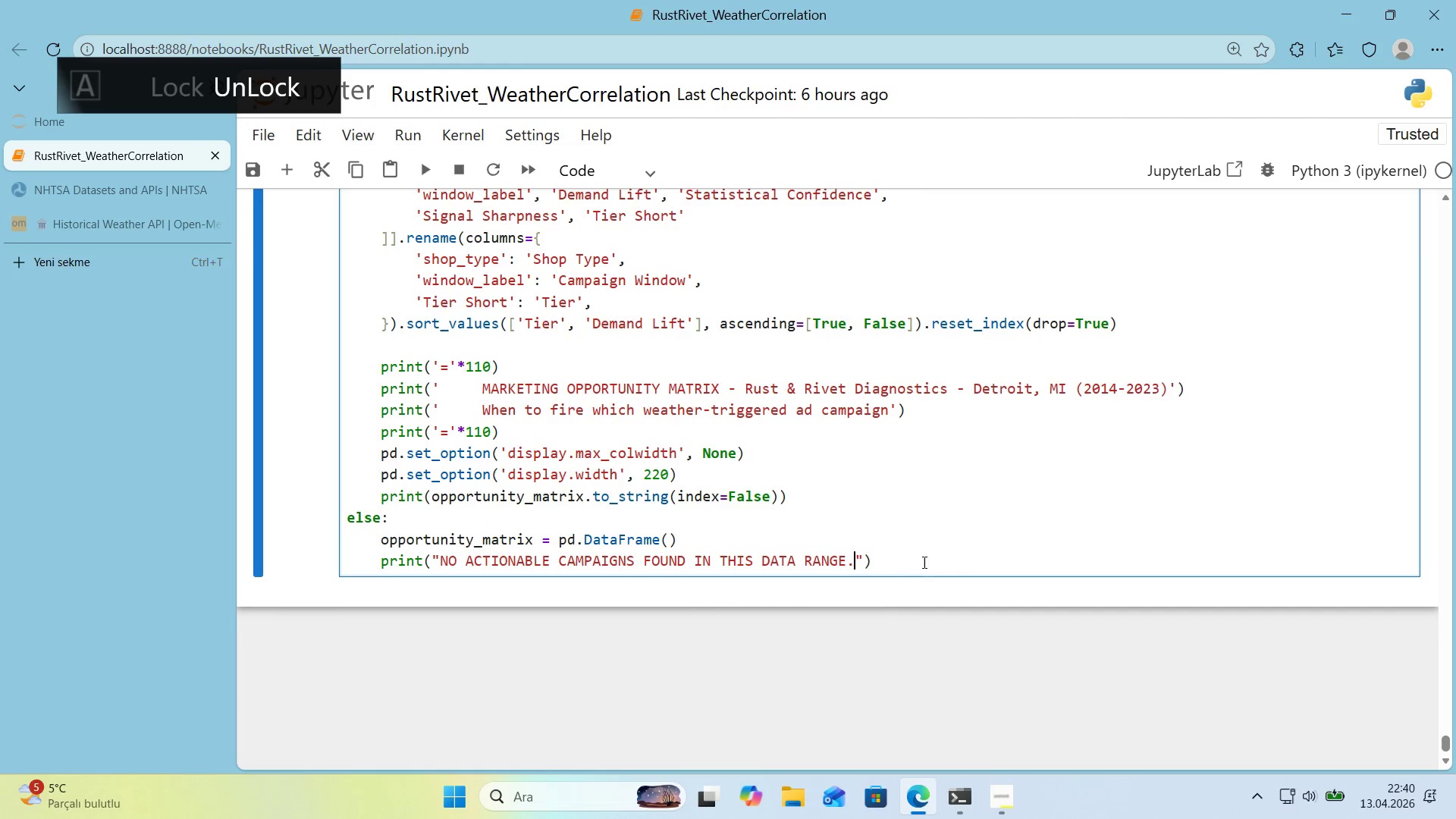 
left_click([929, 557])
 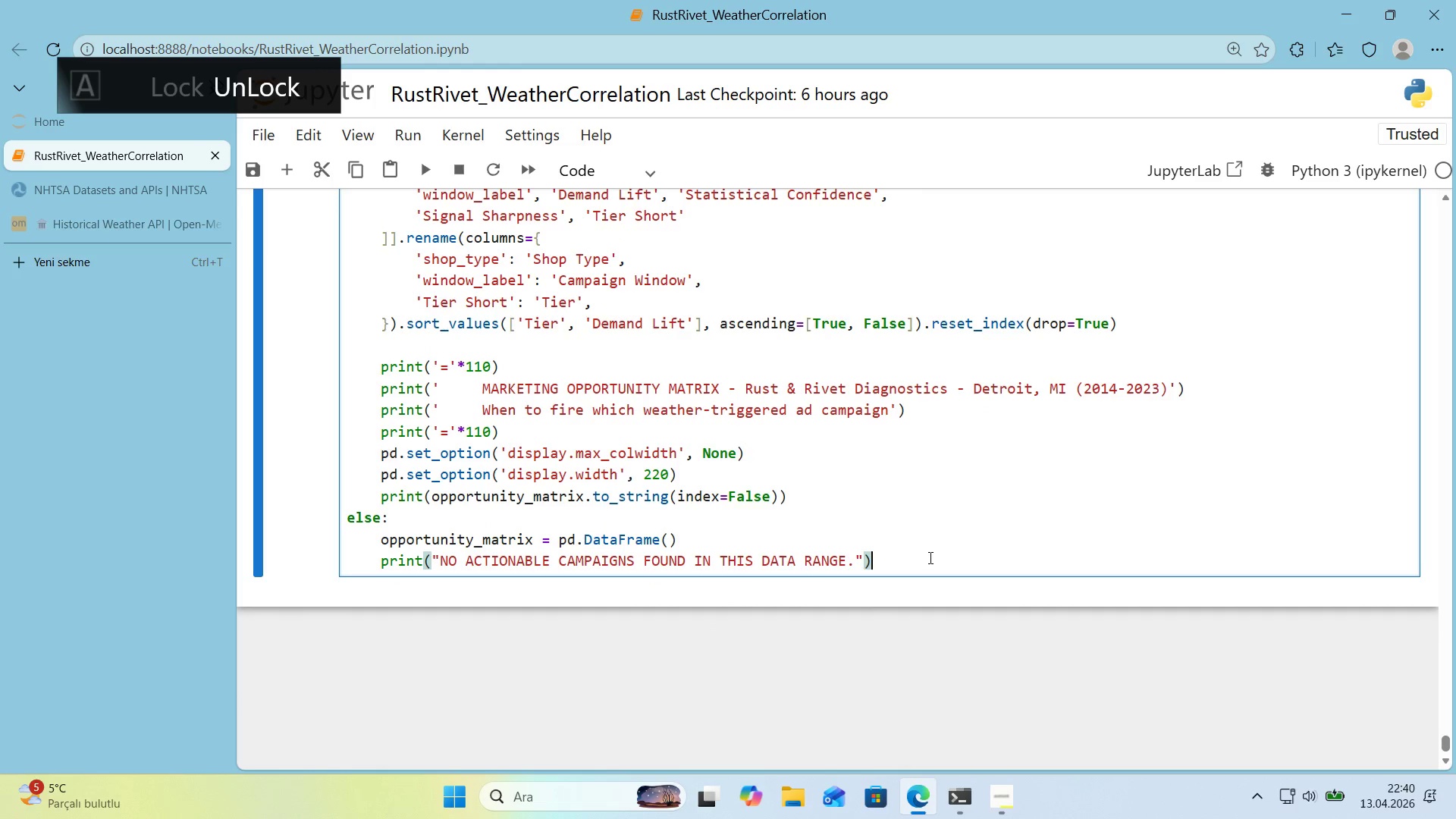 
key(Enter)
 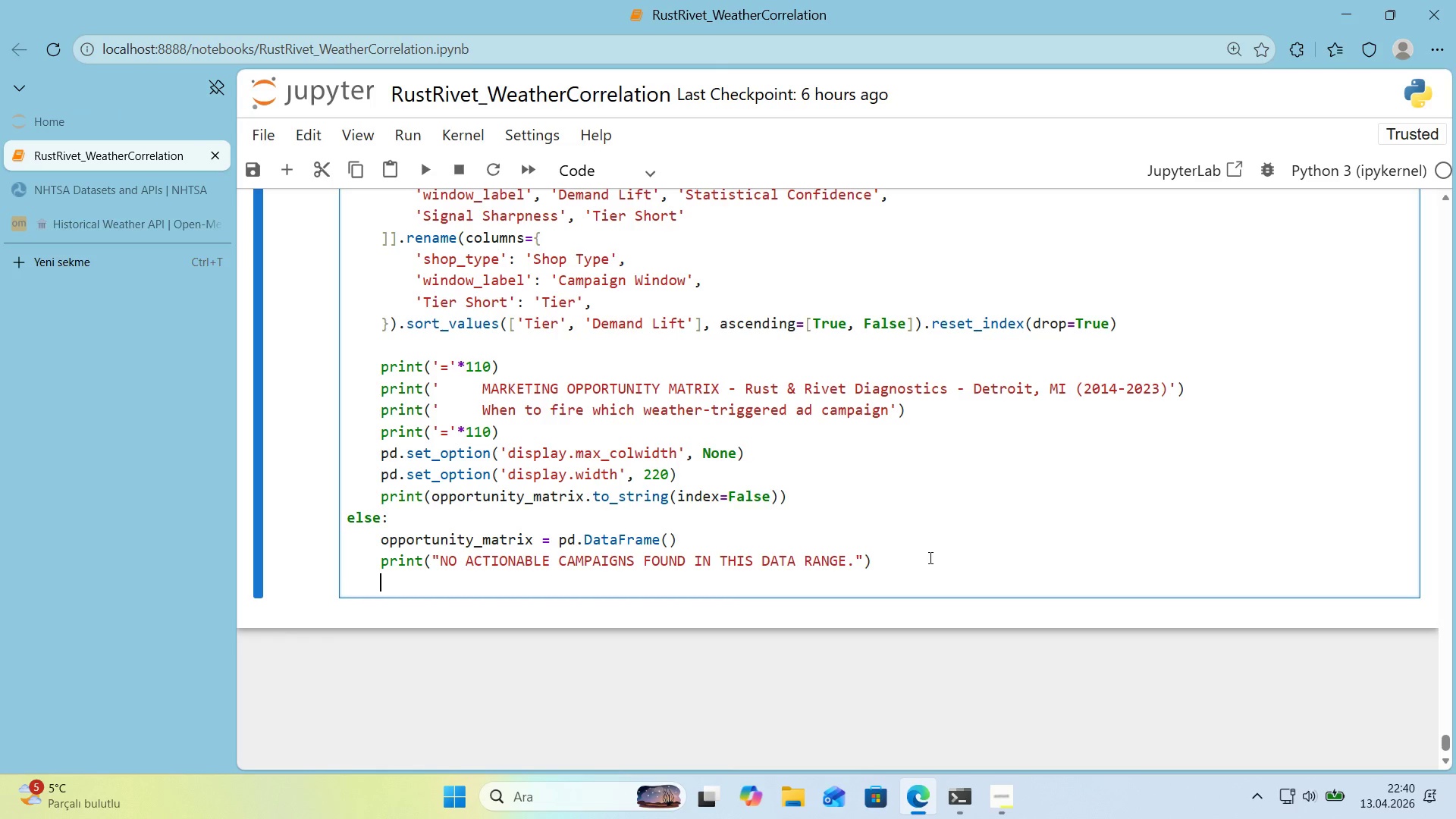 
key(Enter)
 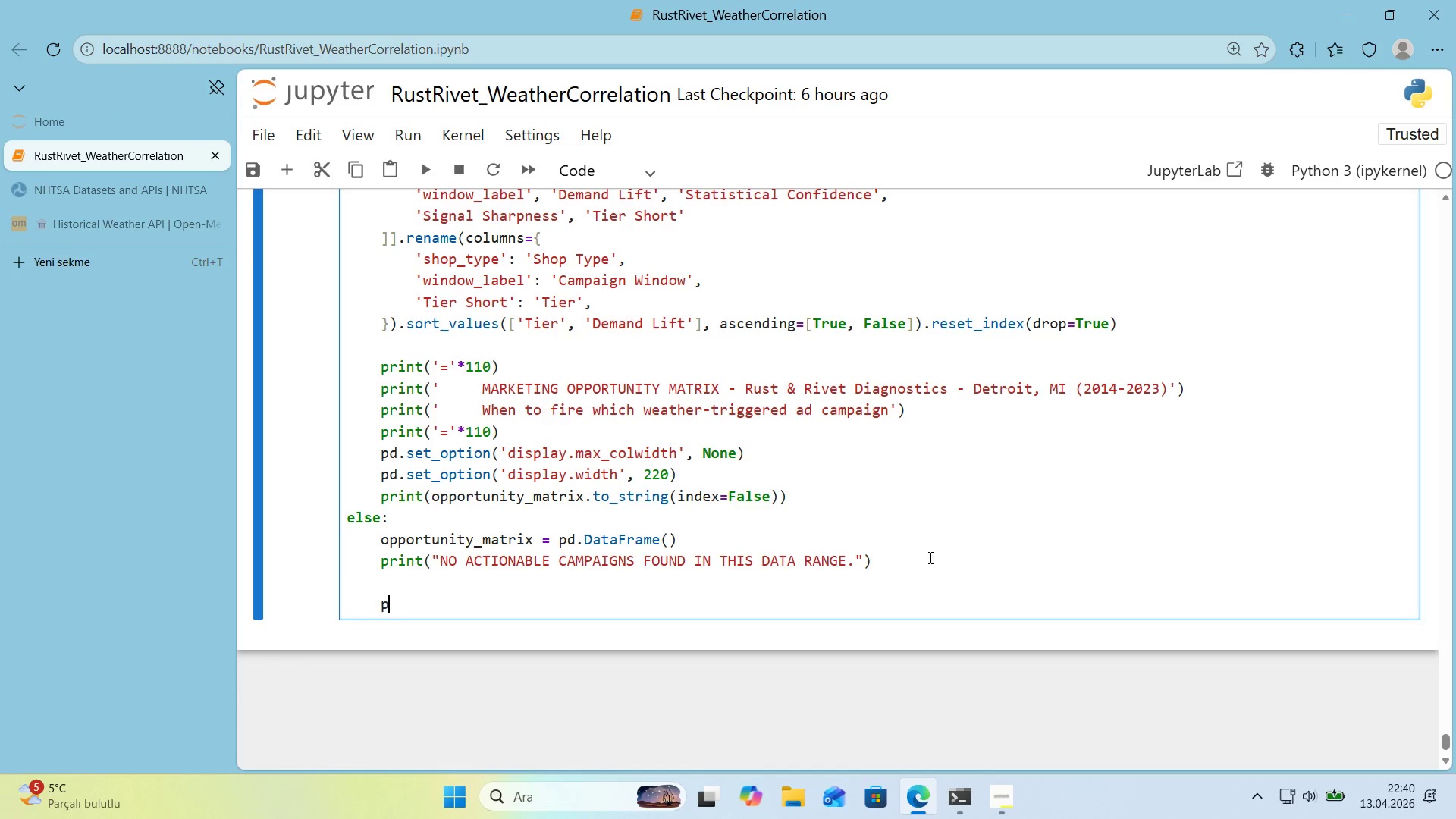 
type(pr')
key(Backspace)
key(Backspace)
key(Backspace)
key(Backspace)
type(pr'nt*()
 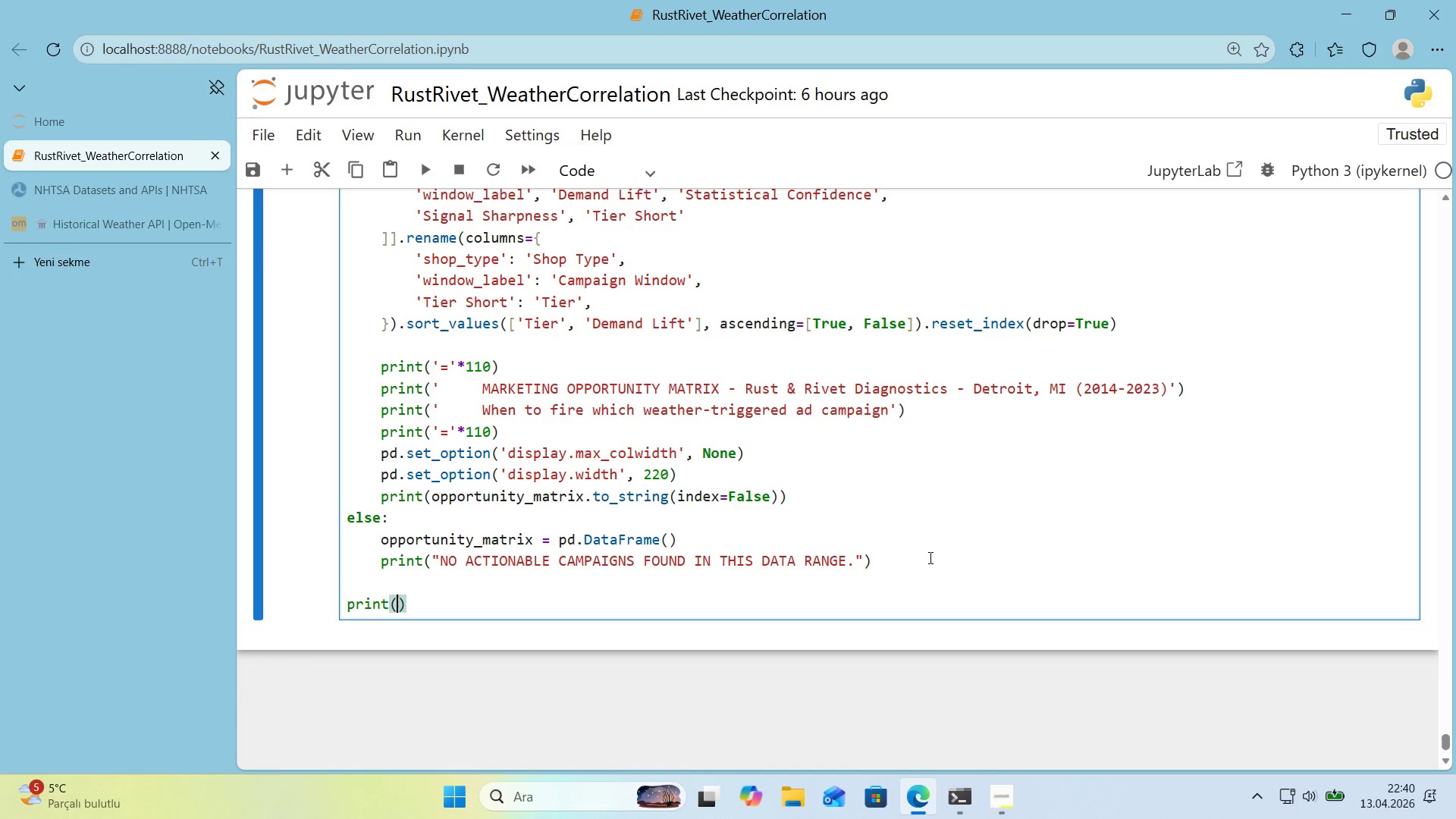 
 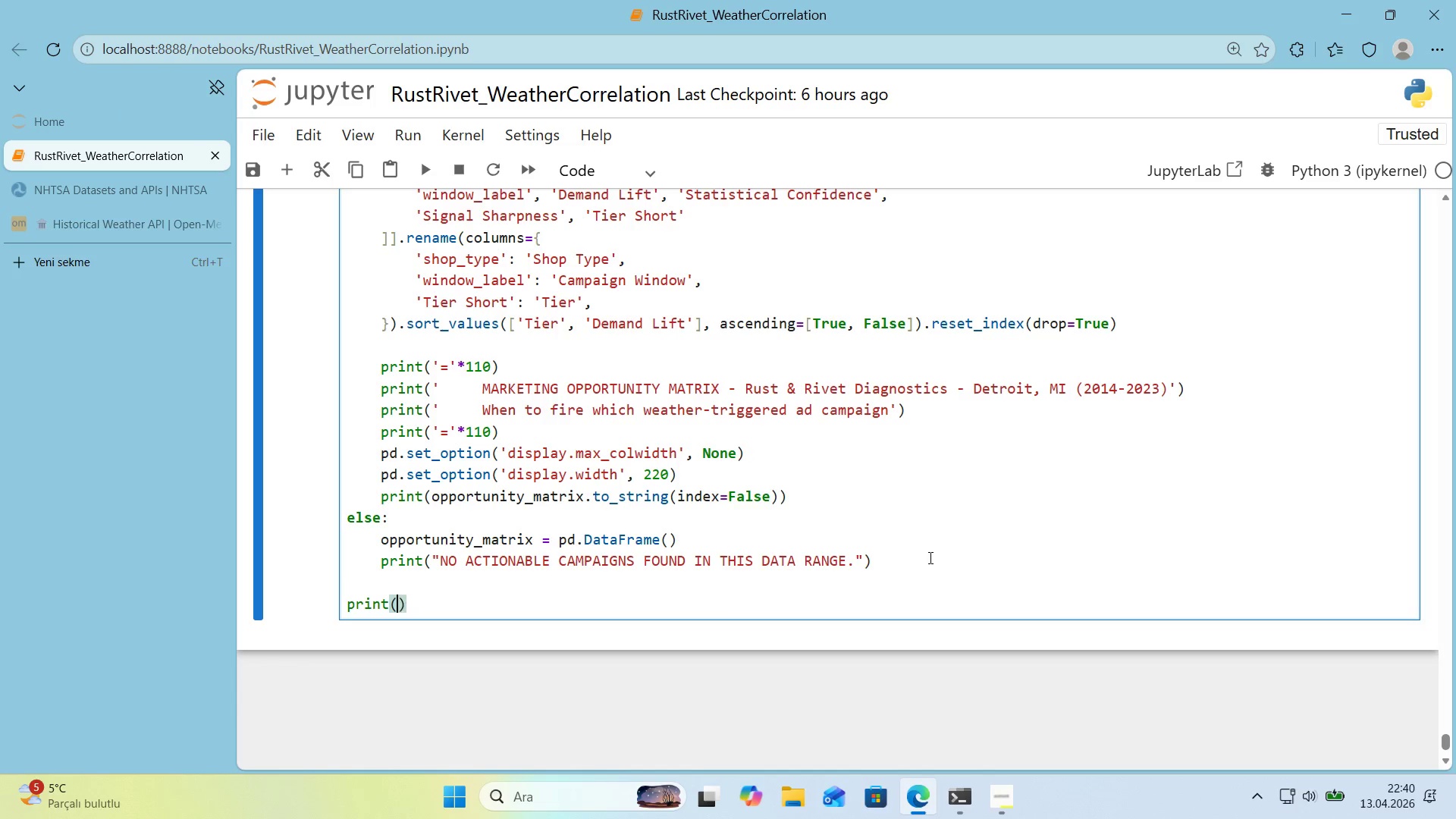 
key(ArrowLeft)
 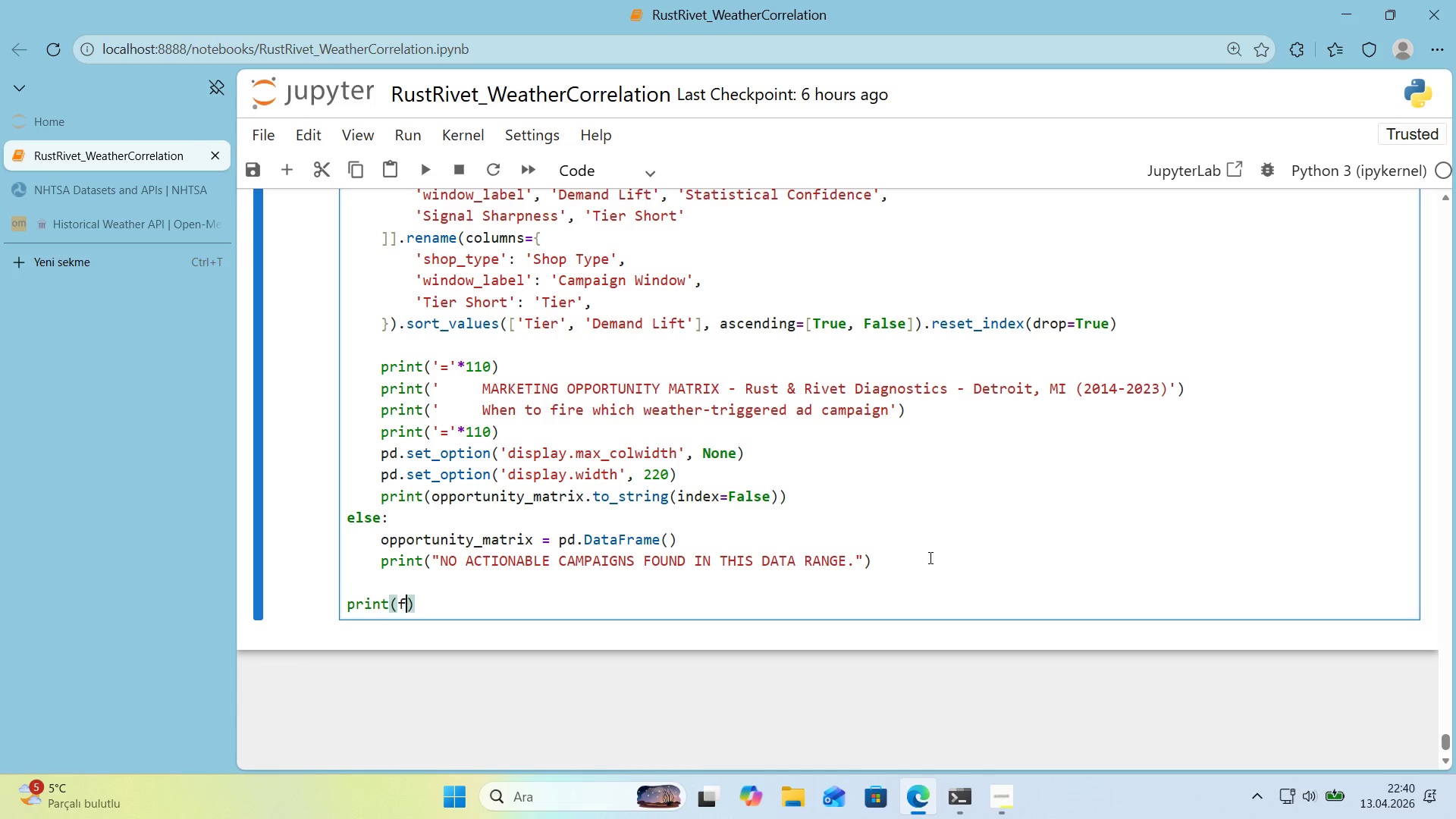 
type(f@@)
 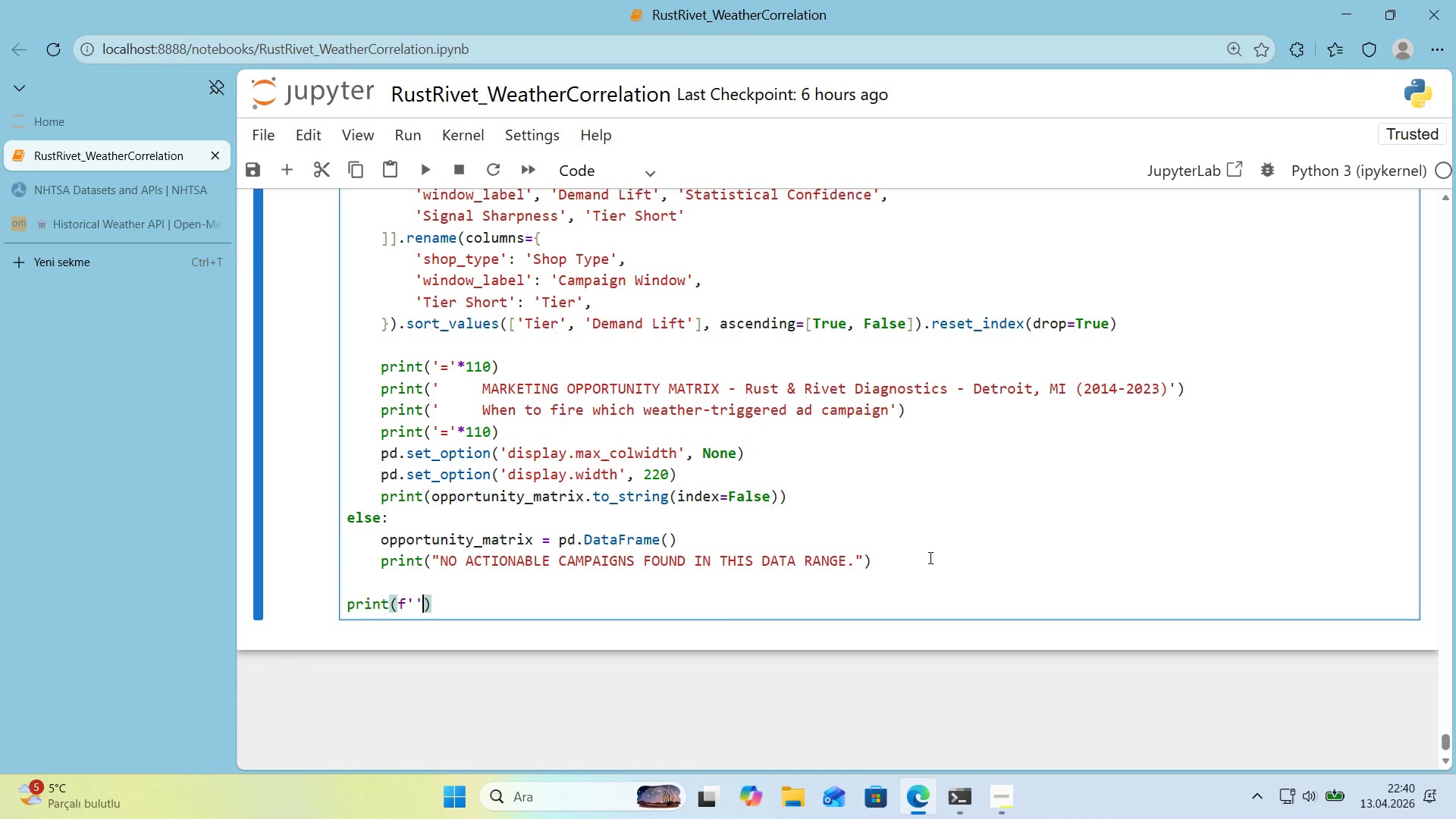 
key(ArrowLeft)
 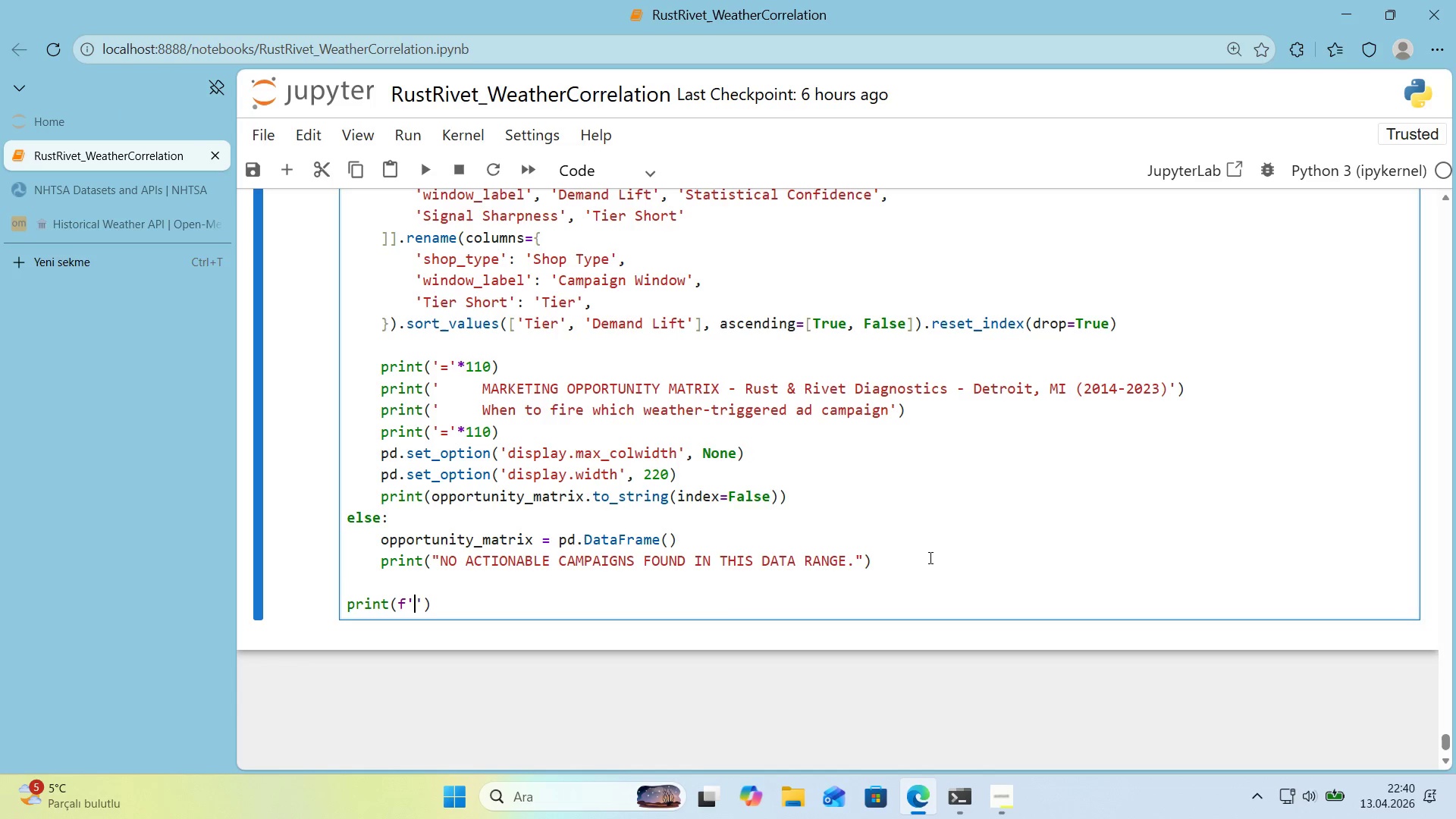 
key(Alt+Control+AltRight)
 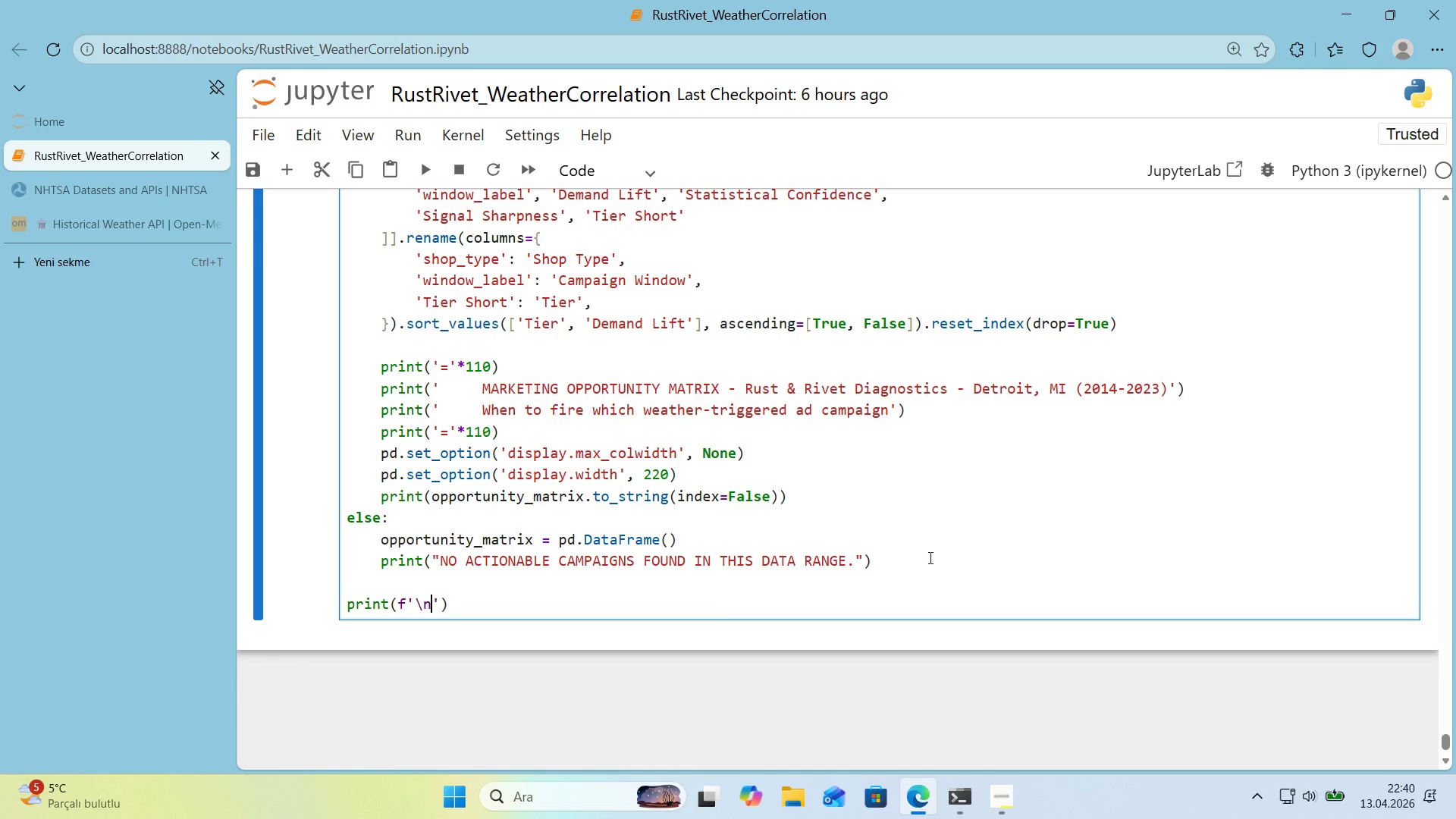 
key(Control+ControlLeft)
 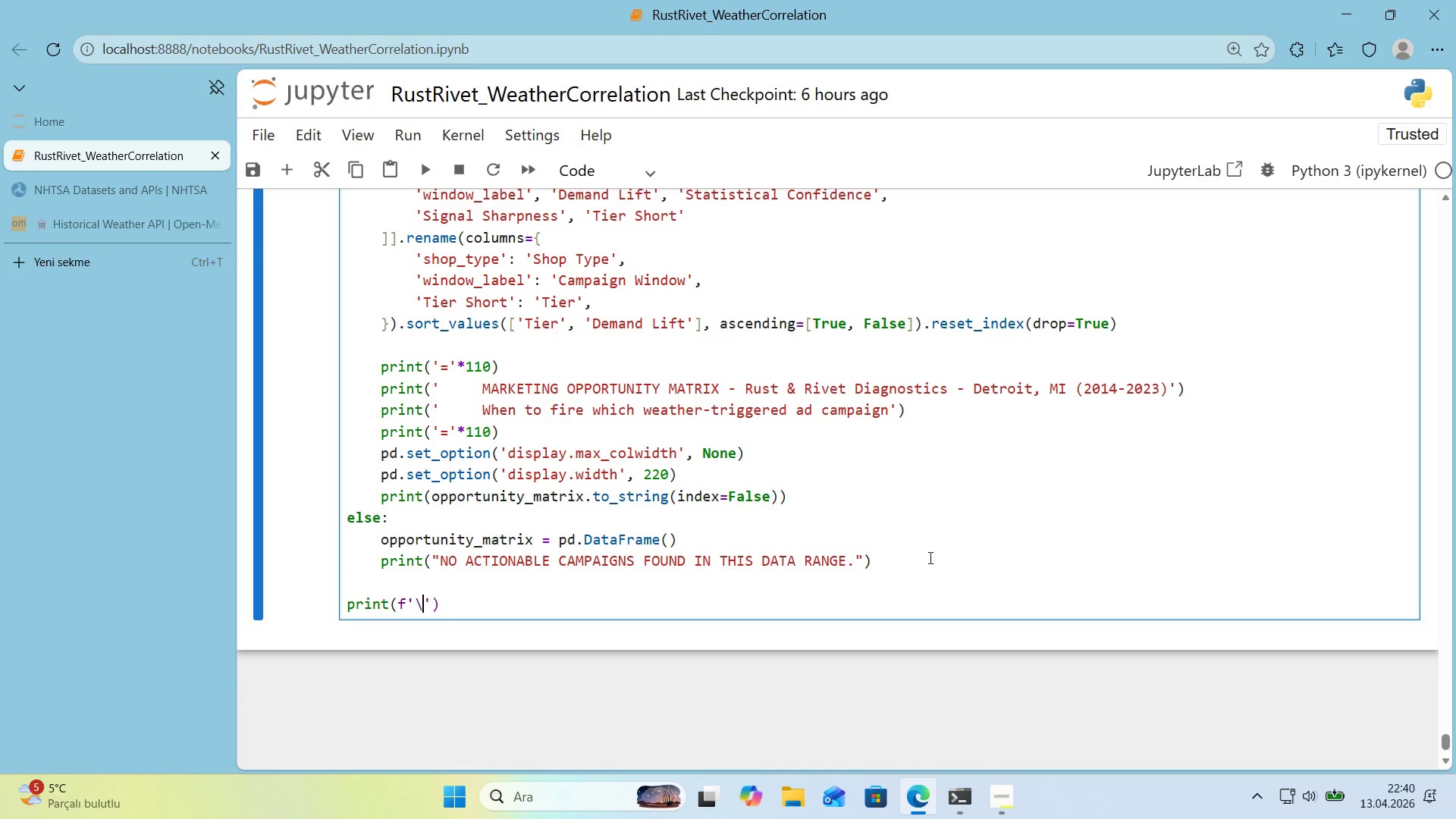 
key(Alt+Control+IntlYen)
 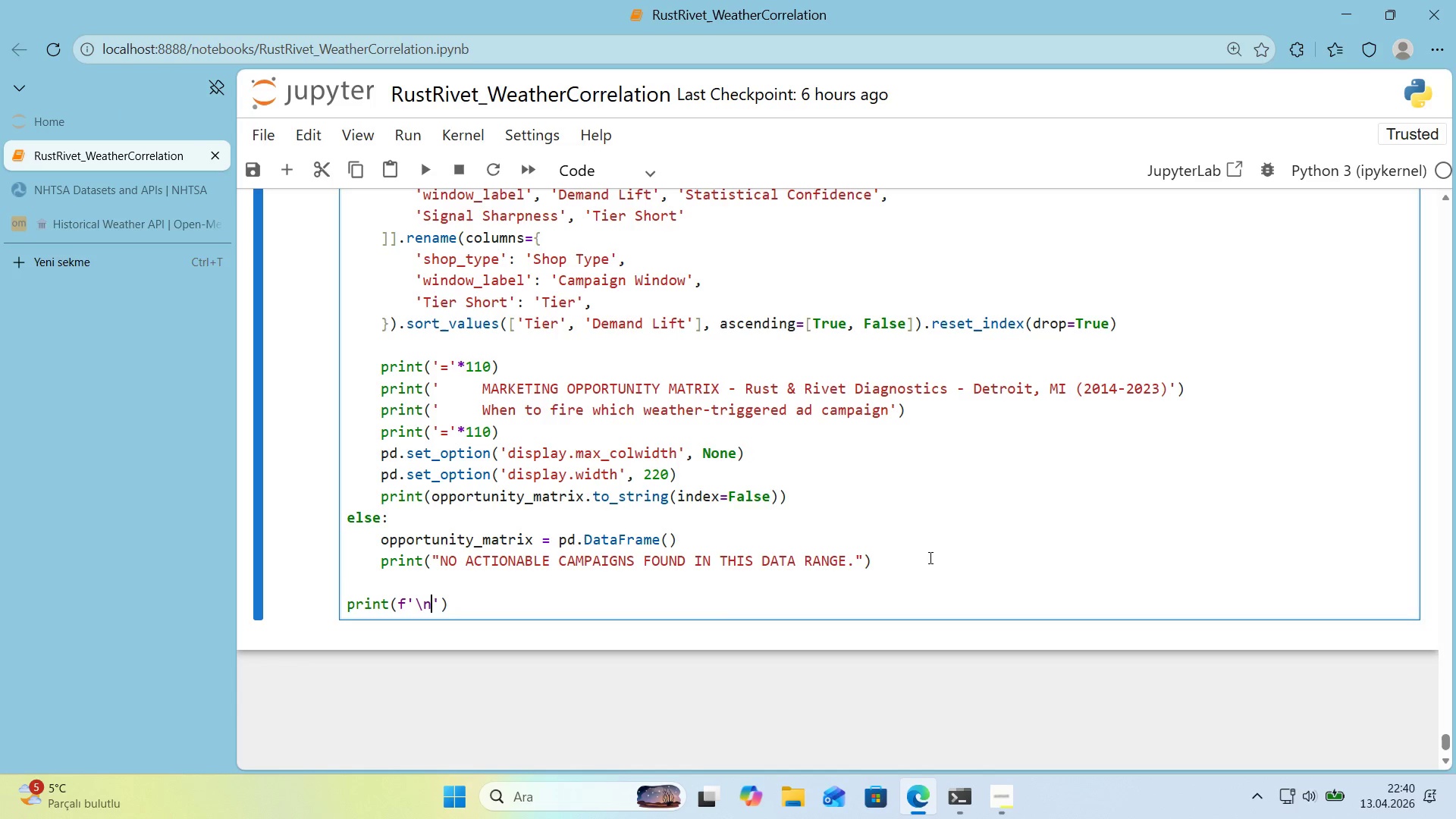 
type(nFii)
key(Backspace)
key(Backspace)
type(ootnote> ``)
 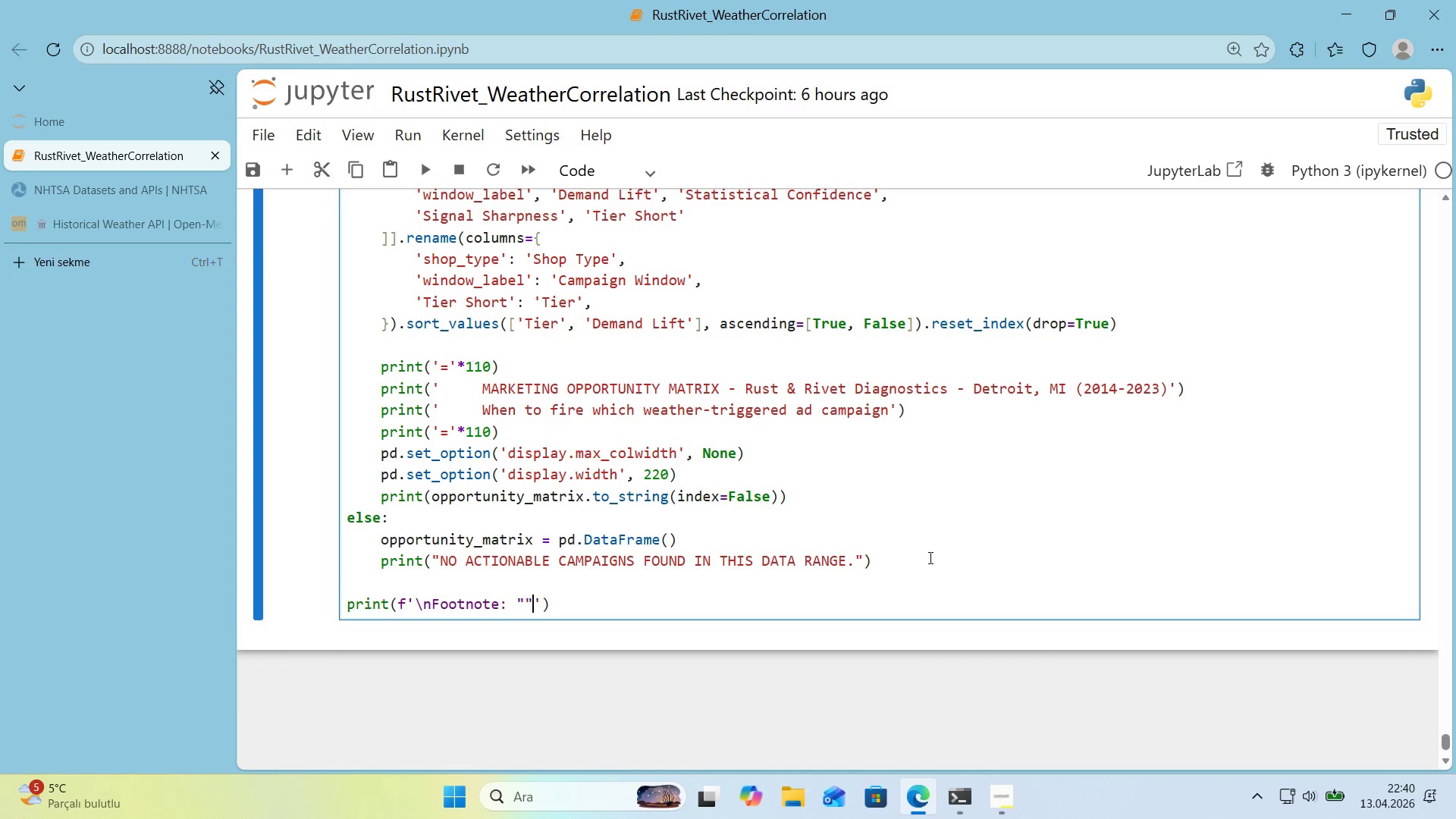 
key(ArrowLeft)
 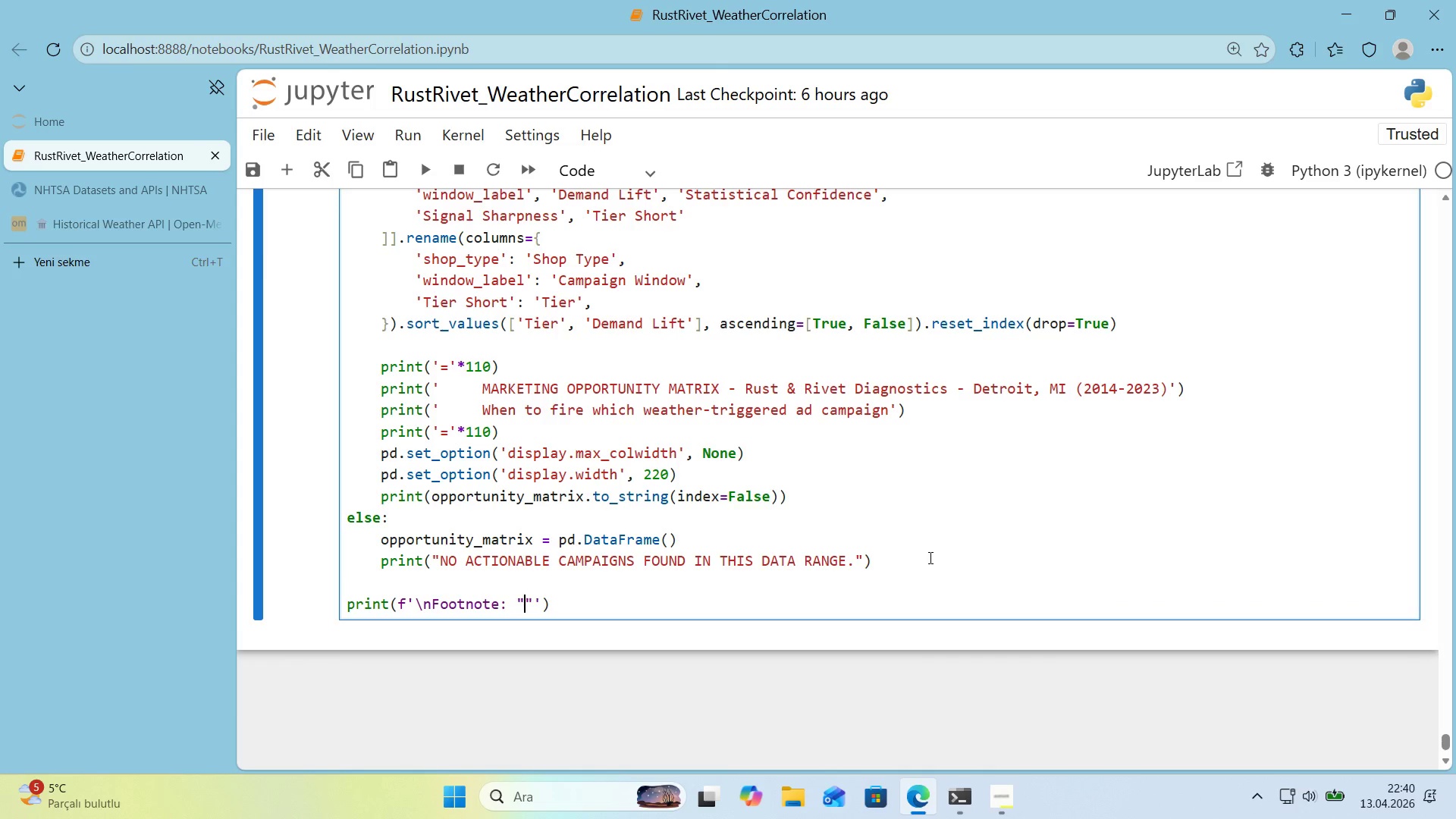 
type(Campa'gn ')
key(Backspace)
type(W'ndow)
 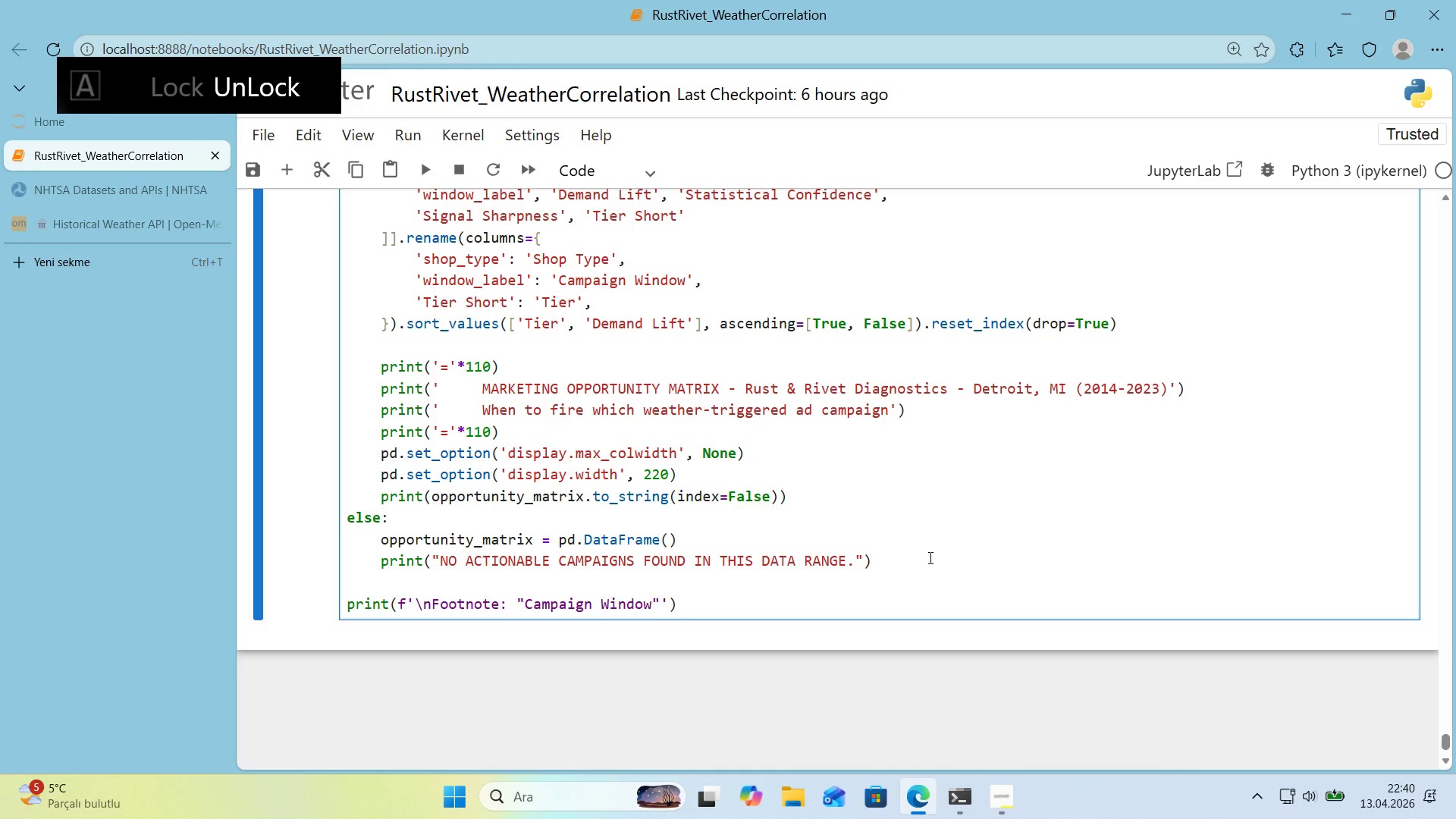 
key(ArrowRight)
 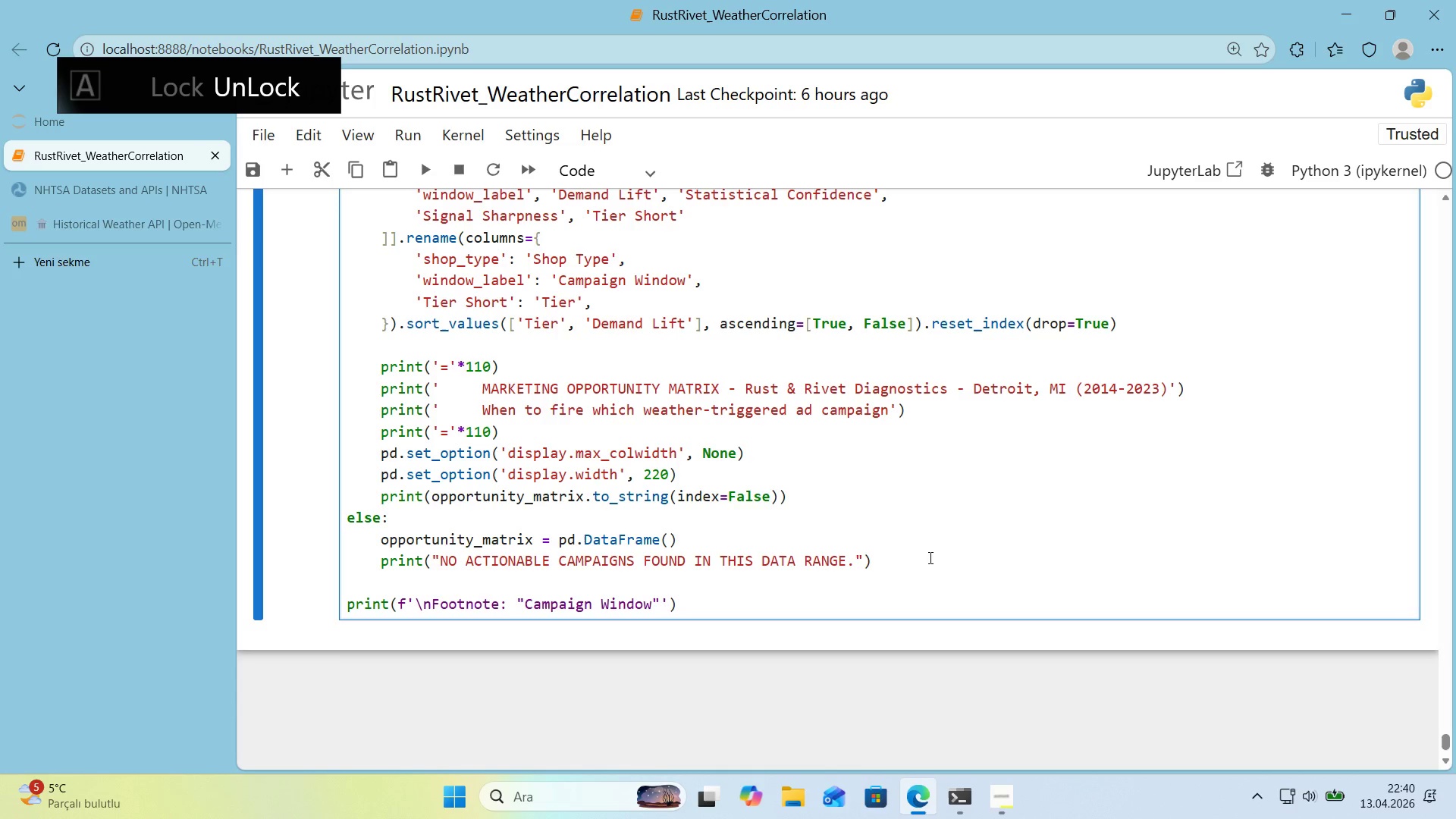 
type( expresses lag 'n days Af)
key(Backspace)
type(FTER the )
 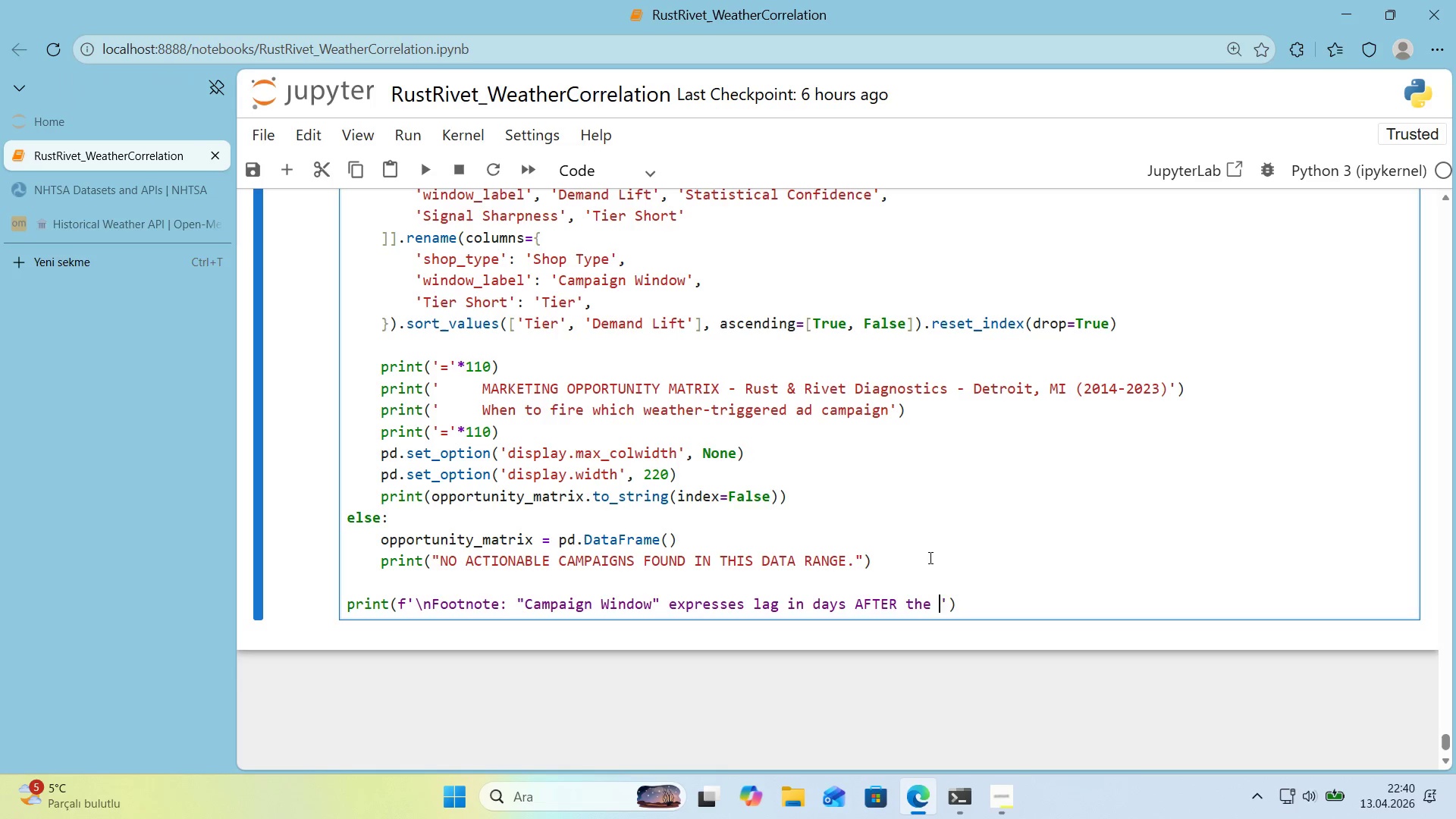 
type(weather tr'gger. Values )
 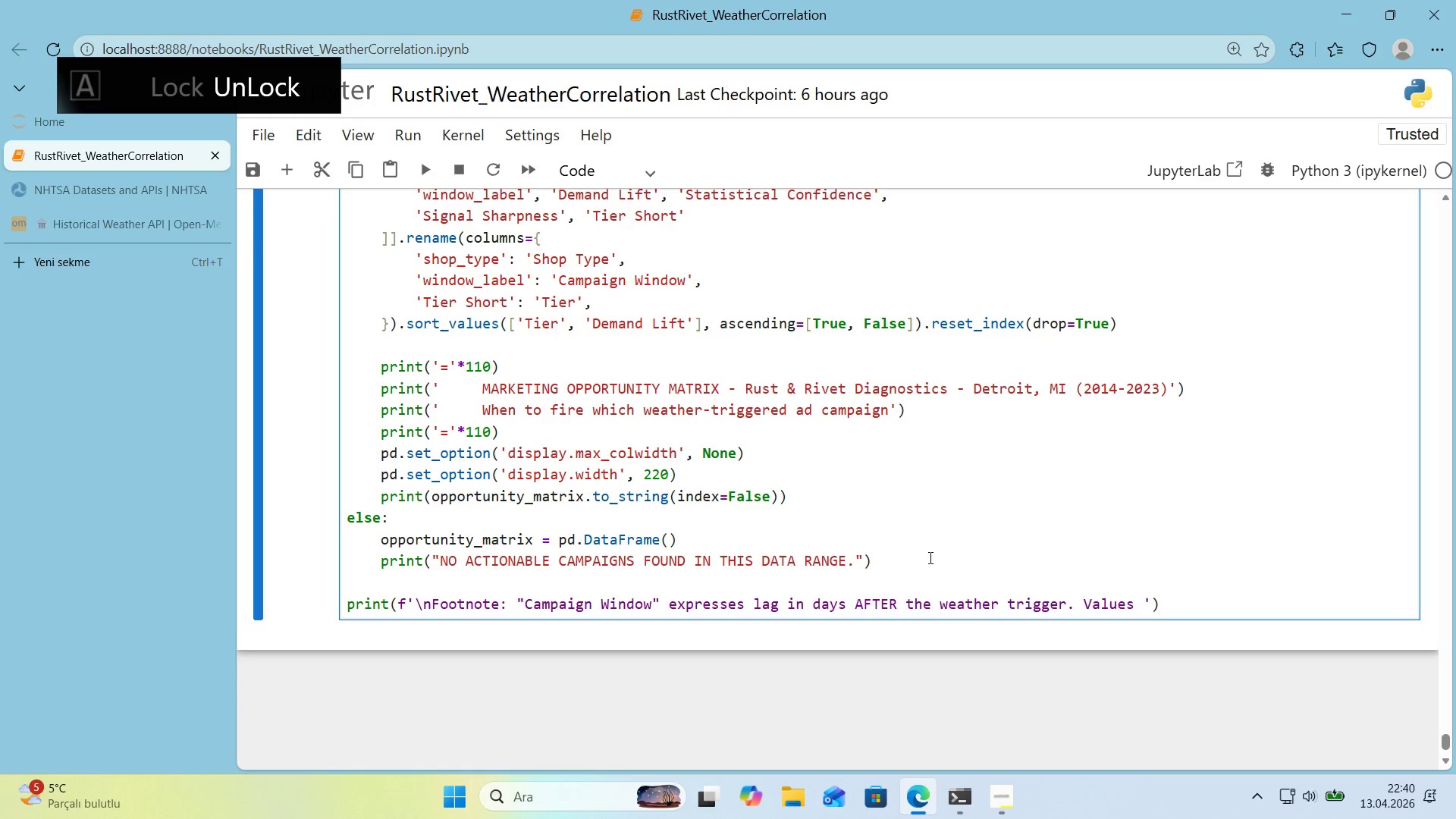 
key(ArrowRight)
 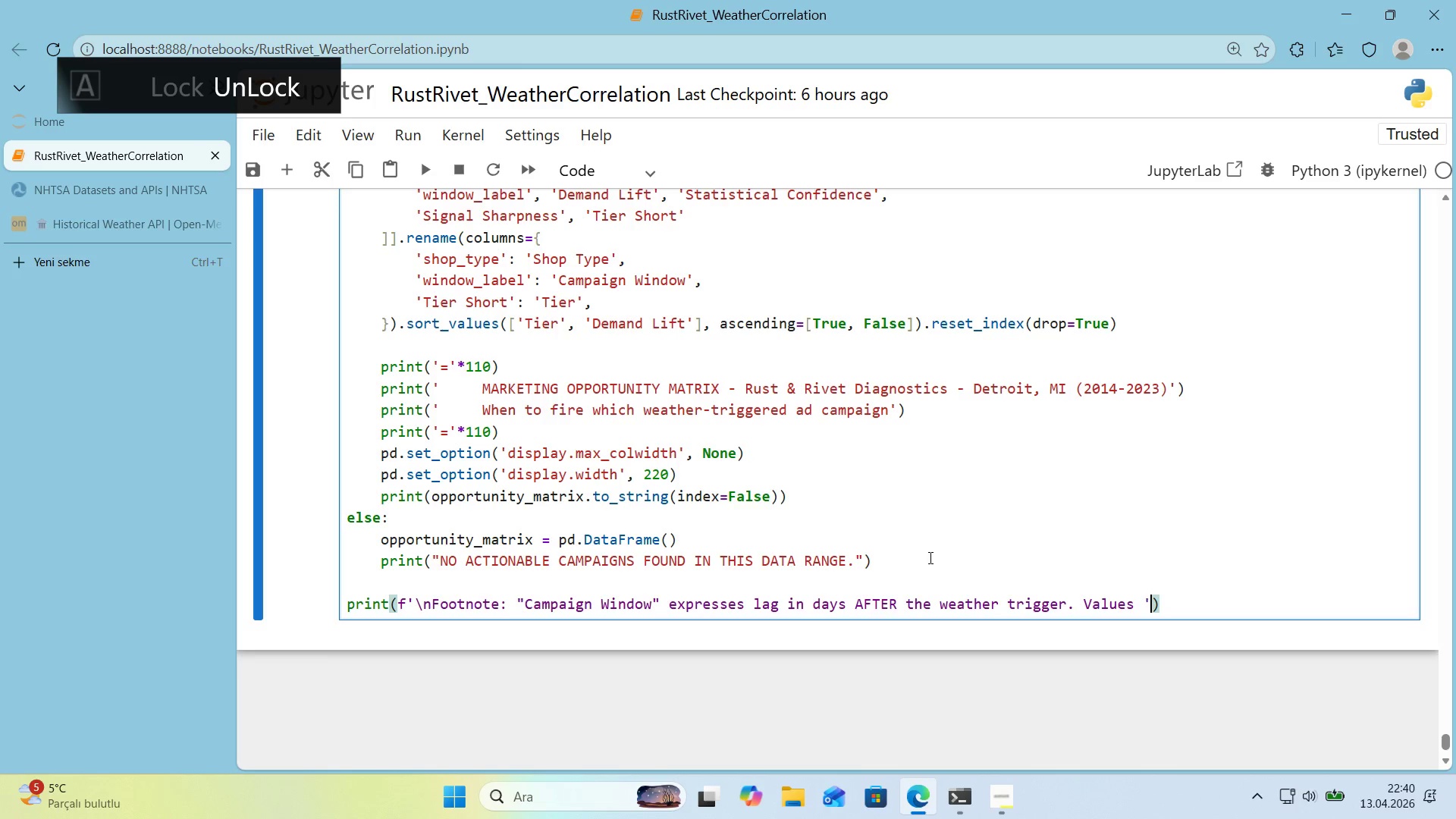 
key(Enter)
 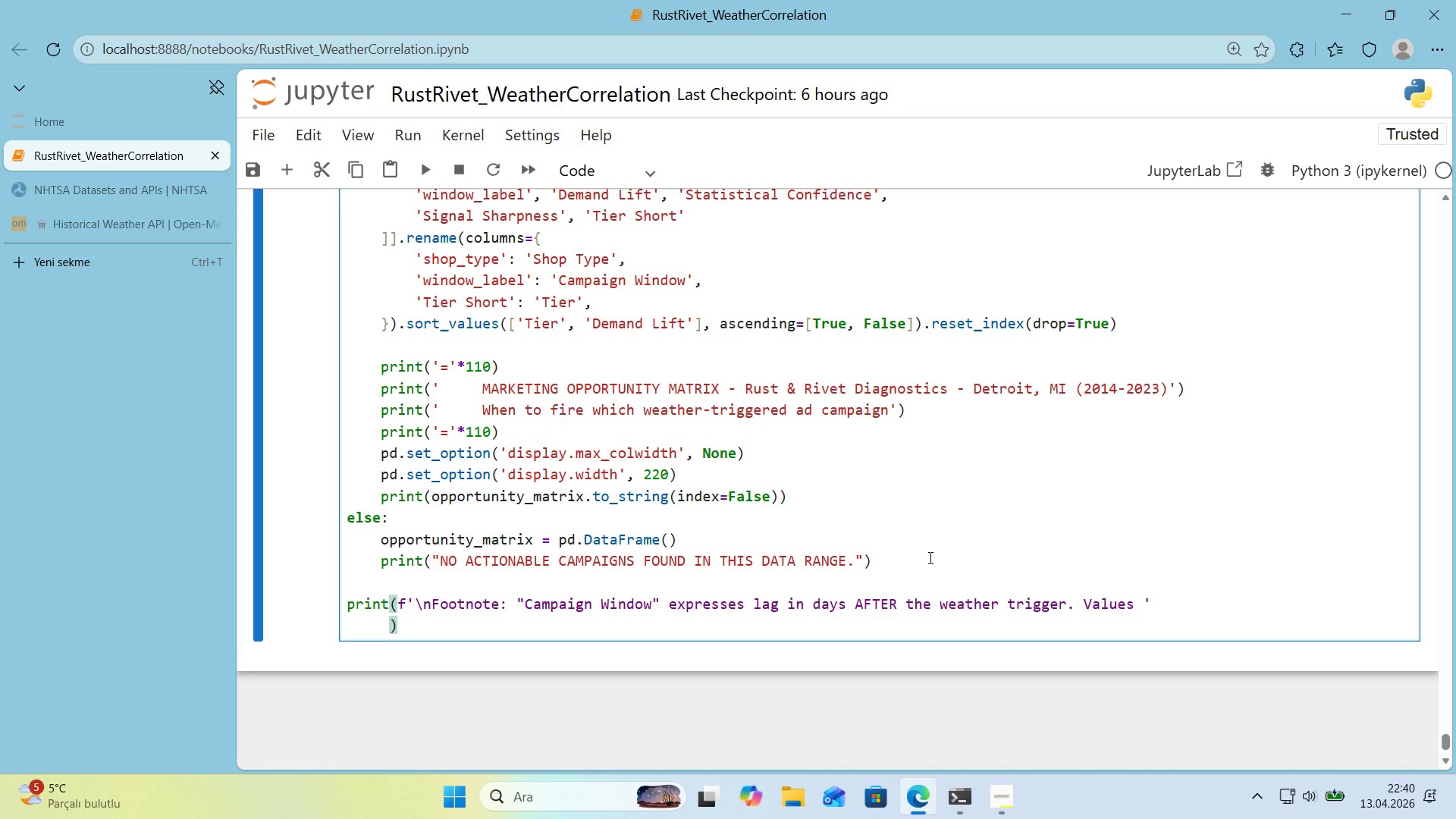 
type(@@)
 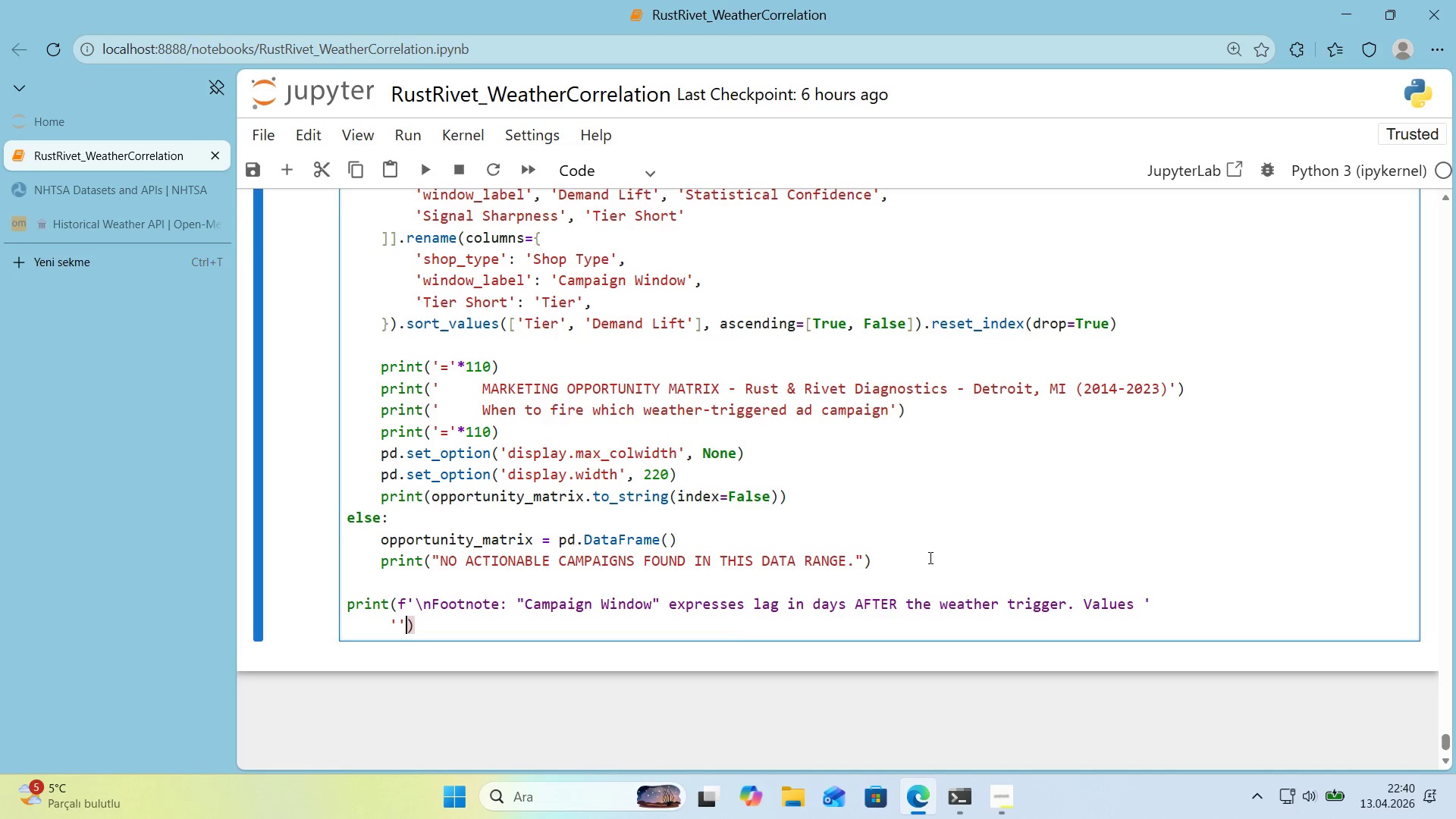 
key(ArrowLeft)
 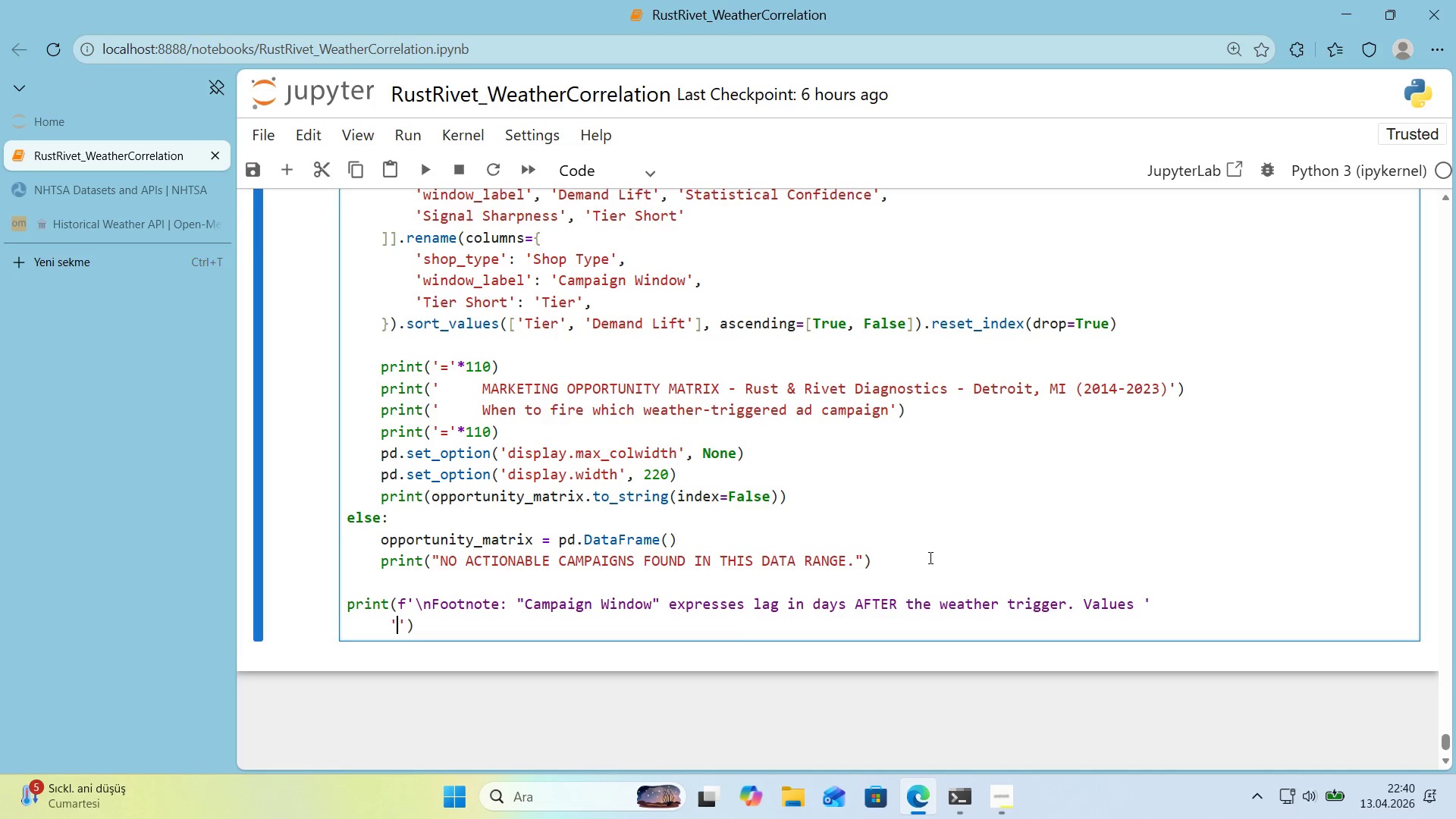 
wait(6.47)
 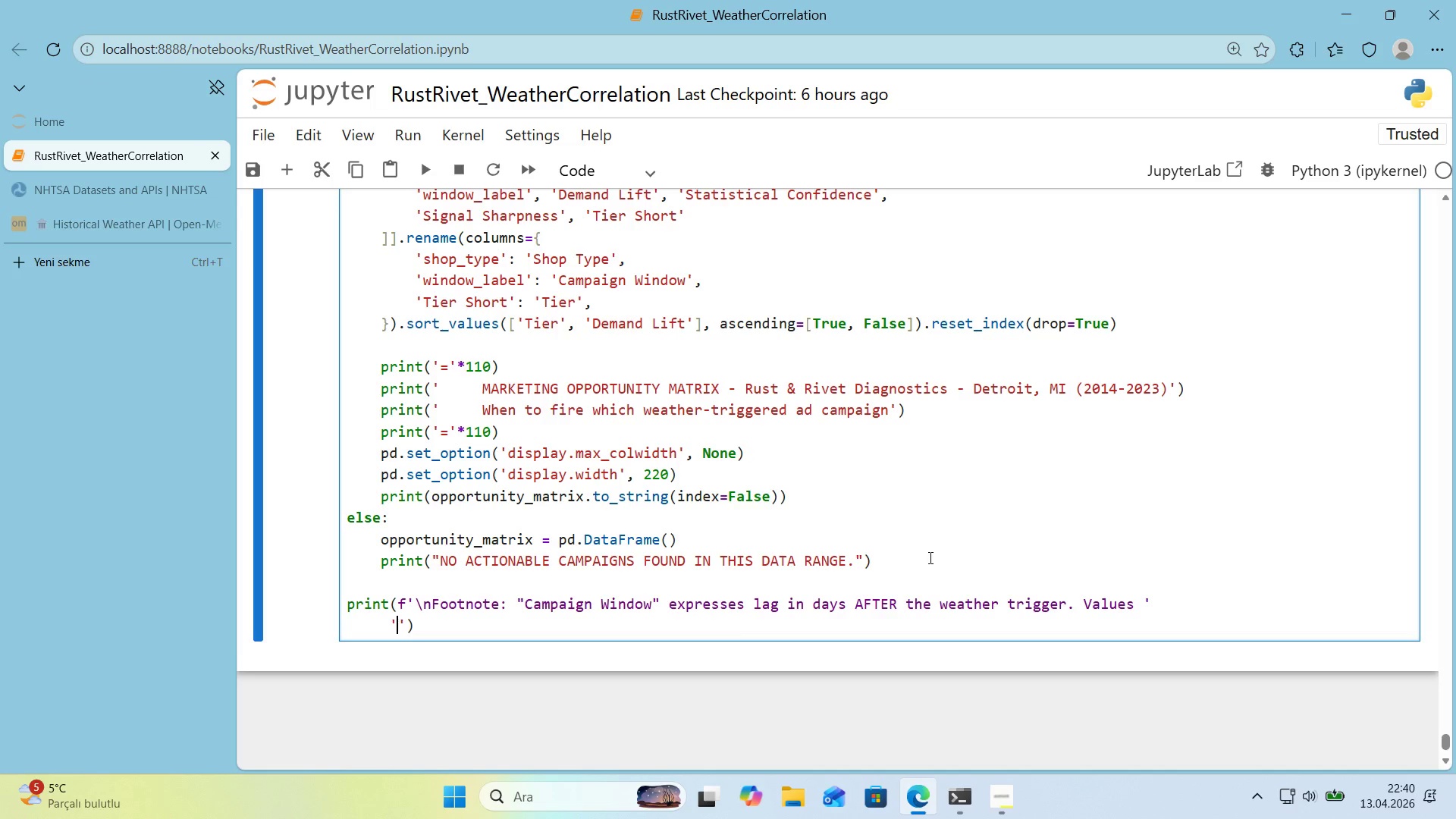 
scroll: coordinate [1072, 554], scroll_direction: up, amount: 9.0
 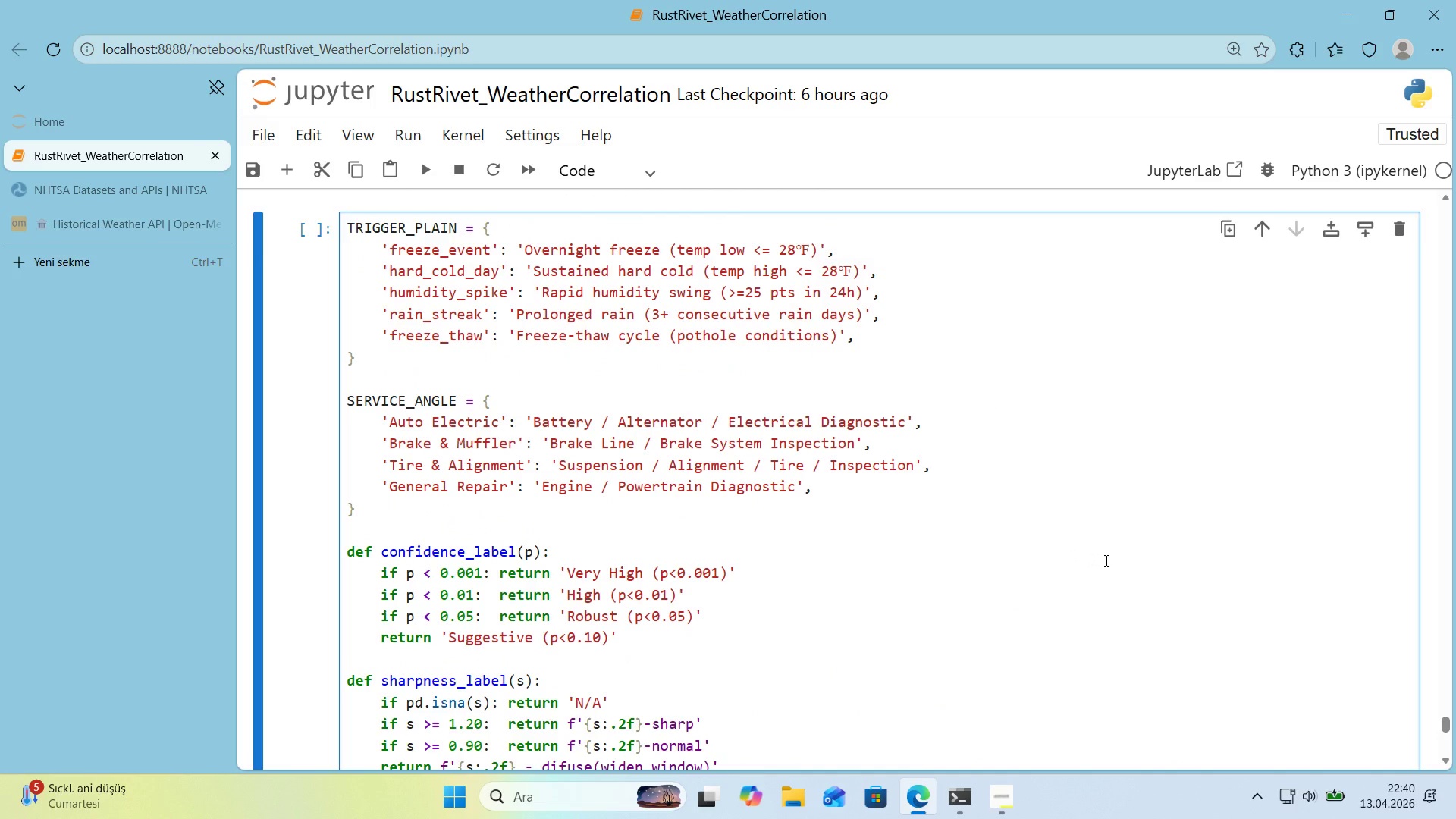 
wait(6.53)
 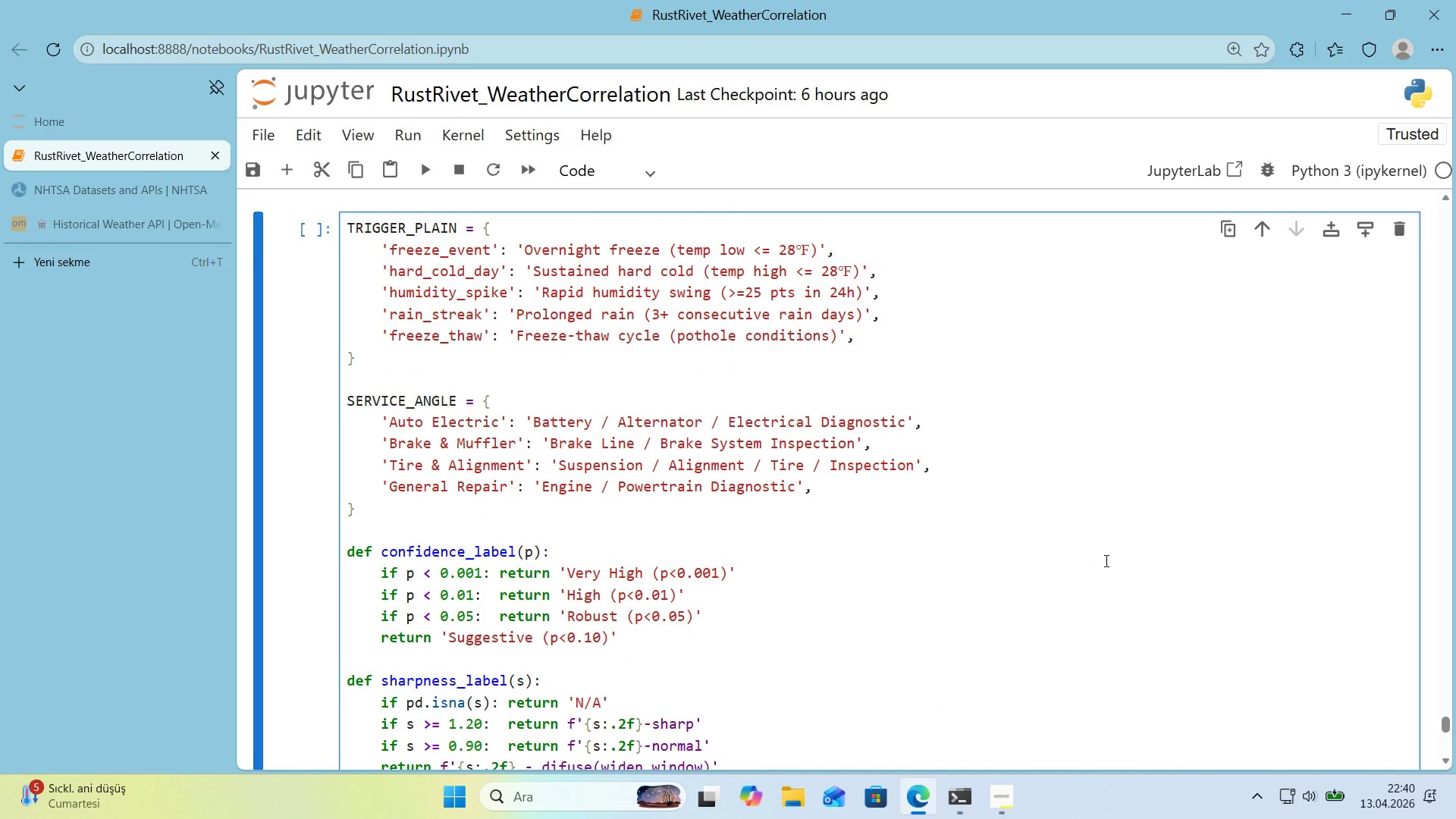 
scroll: coordinate [1131, 555], scroll_direction: down, amount: 5.0
 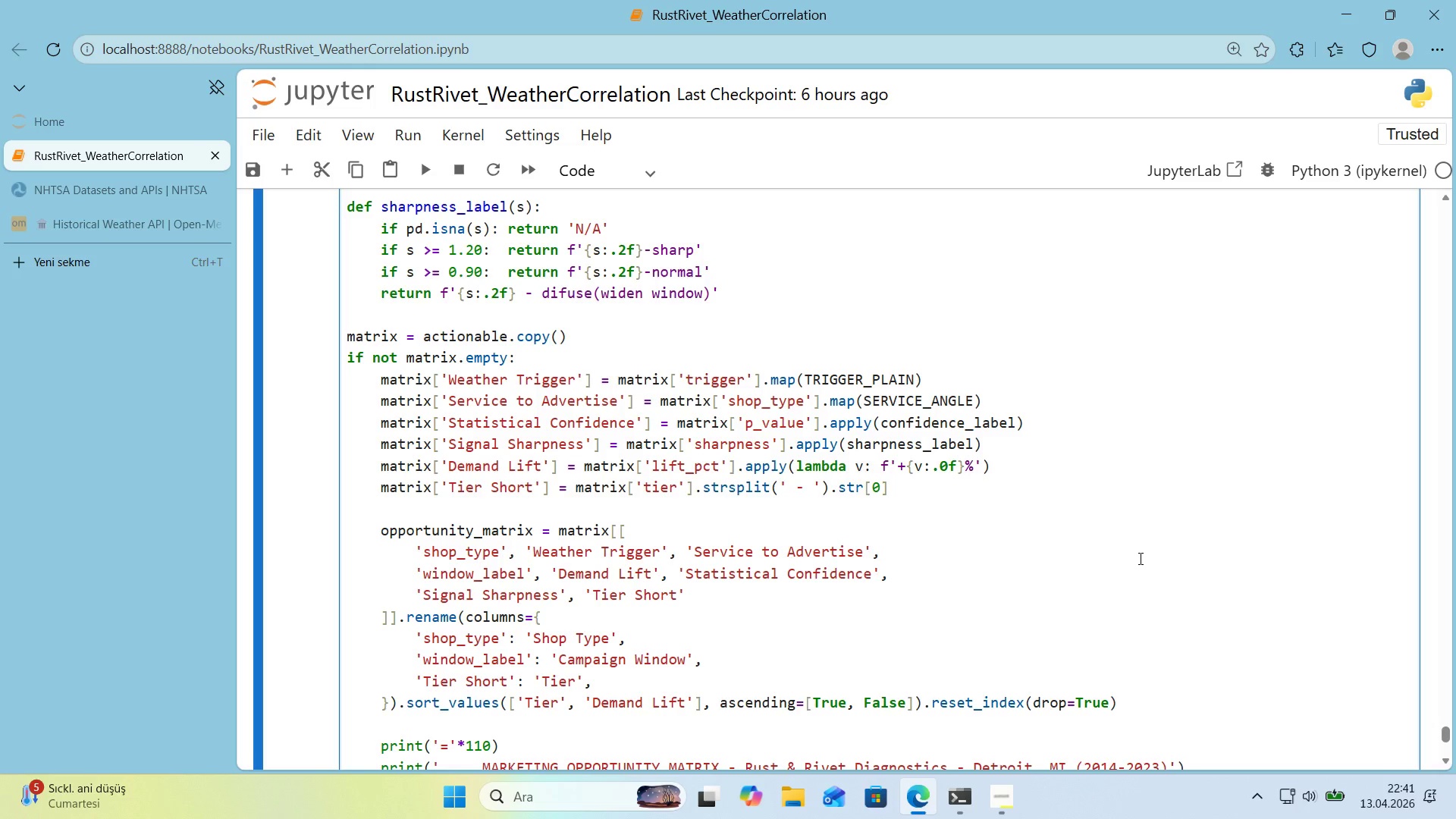 
wait(10.27)
 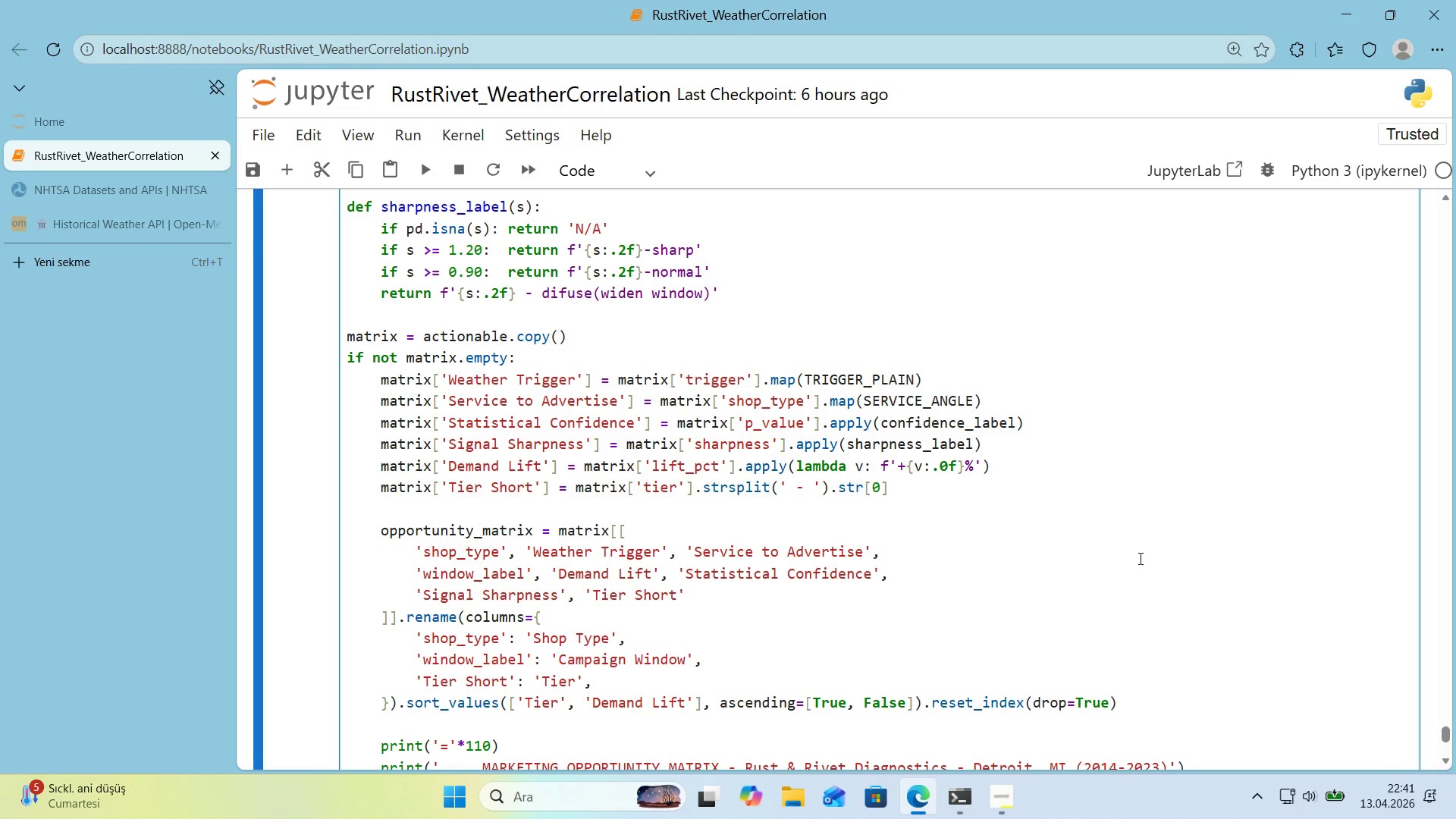 
scroll: coordinate [1228, 548], scroll_direction: down, amount: 3.0
 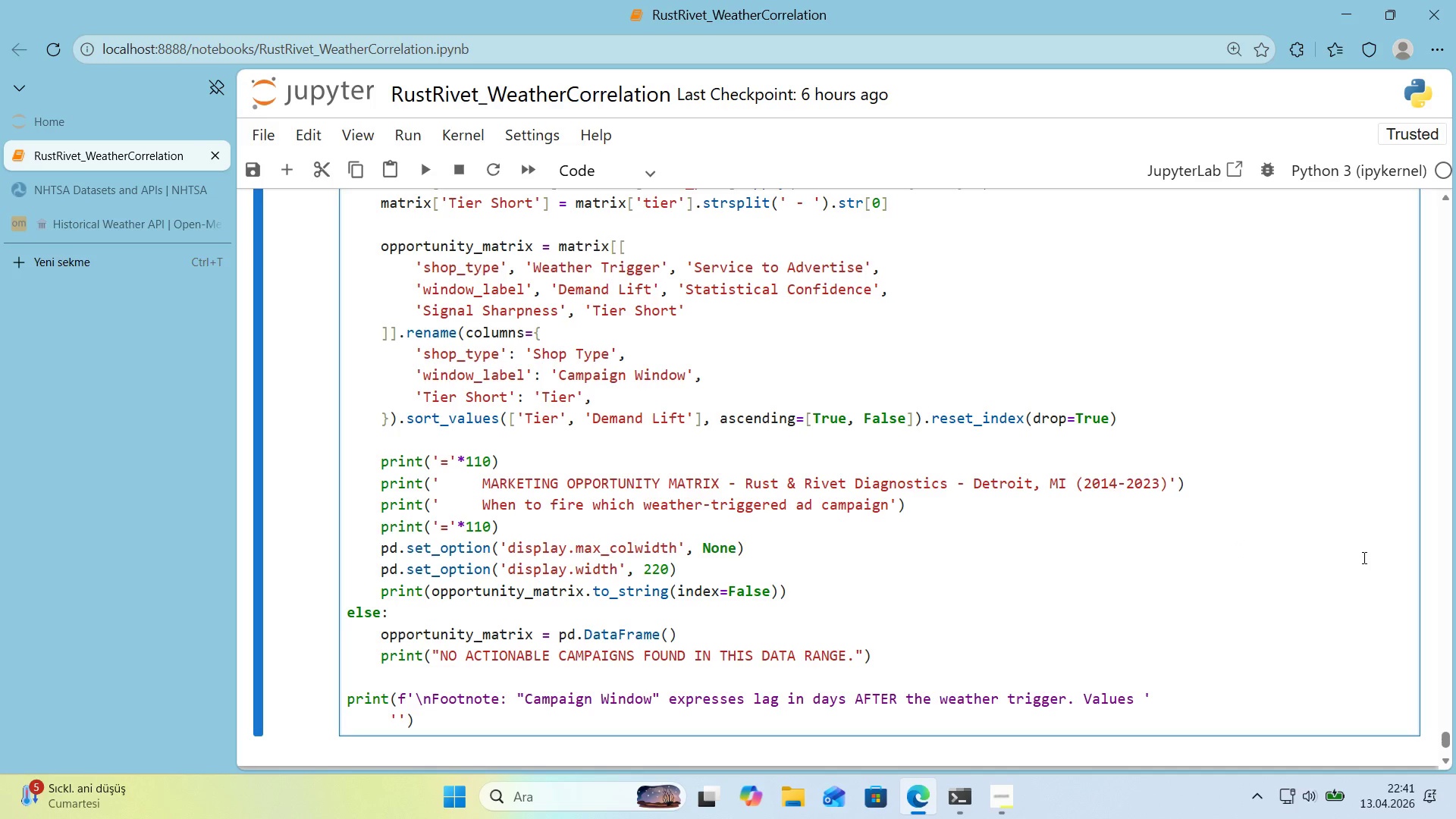 
wait(6.69)
 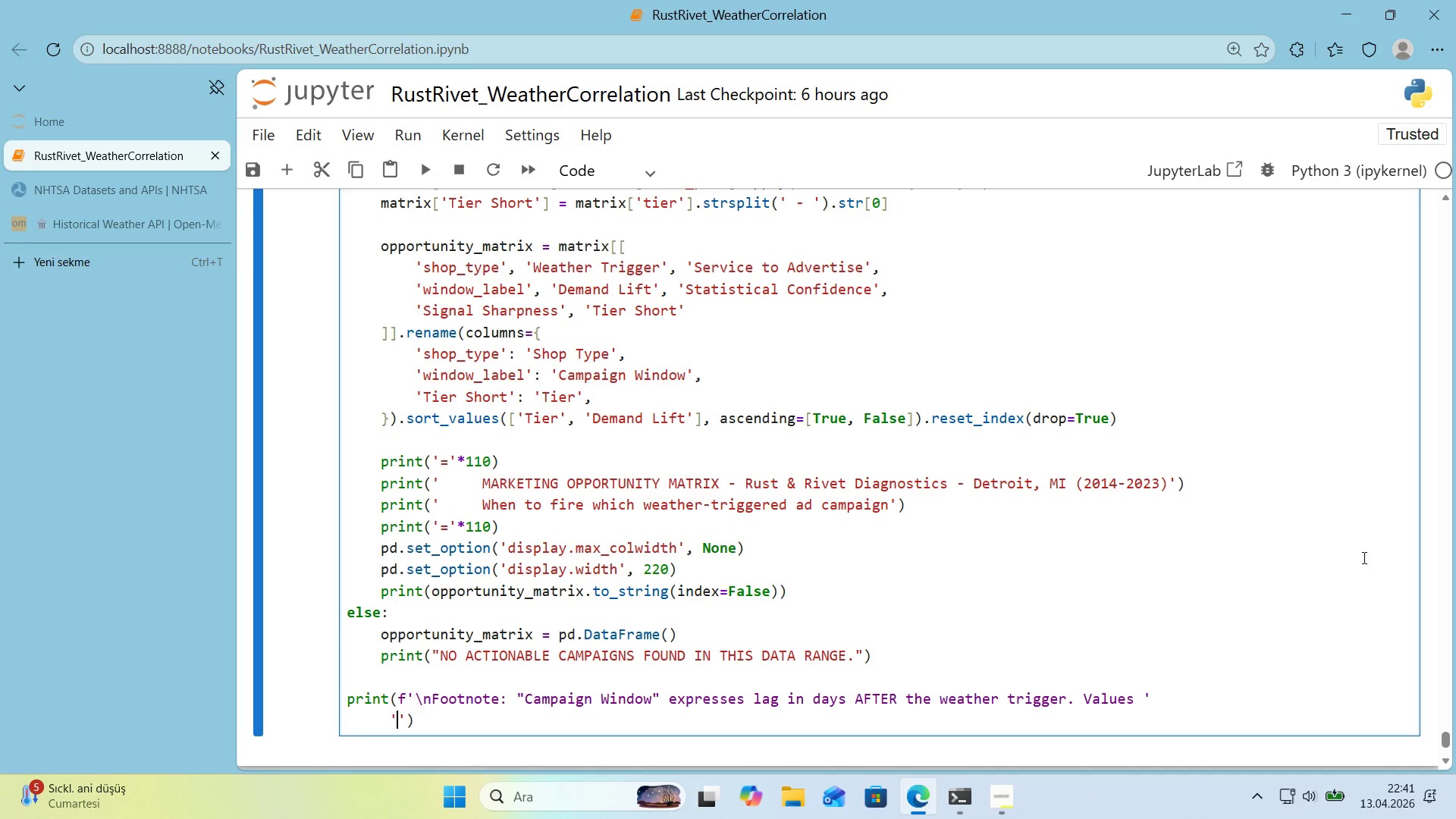 
key(ArrowLeft)
 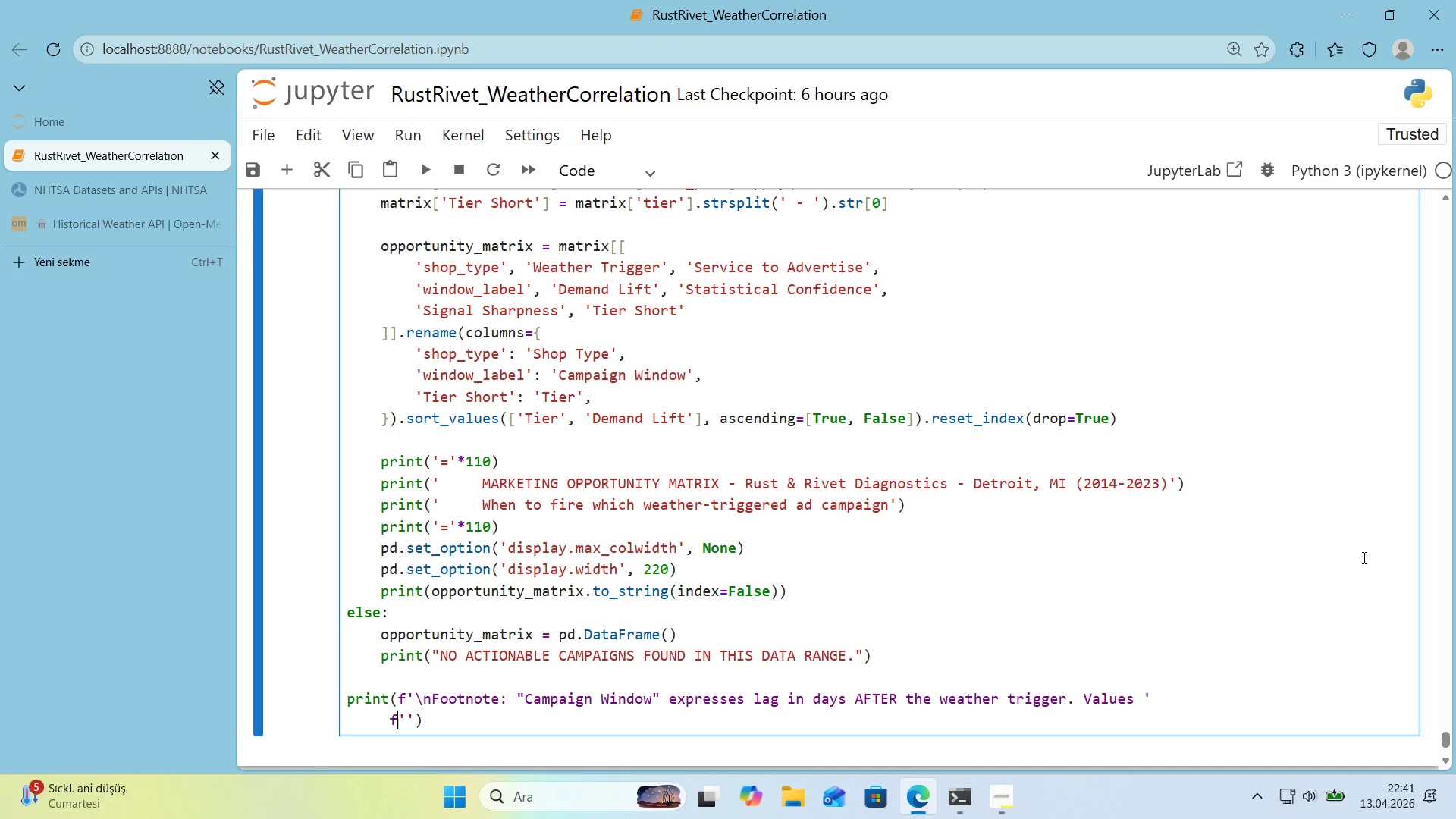 
key(F)
 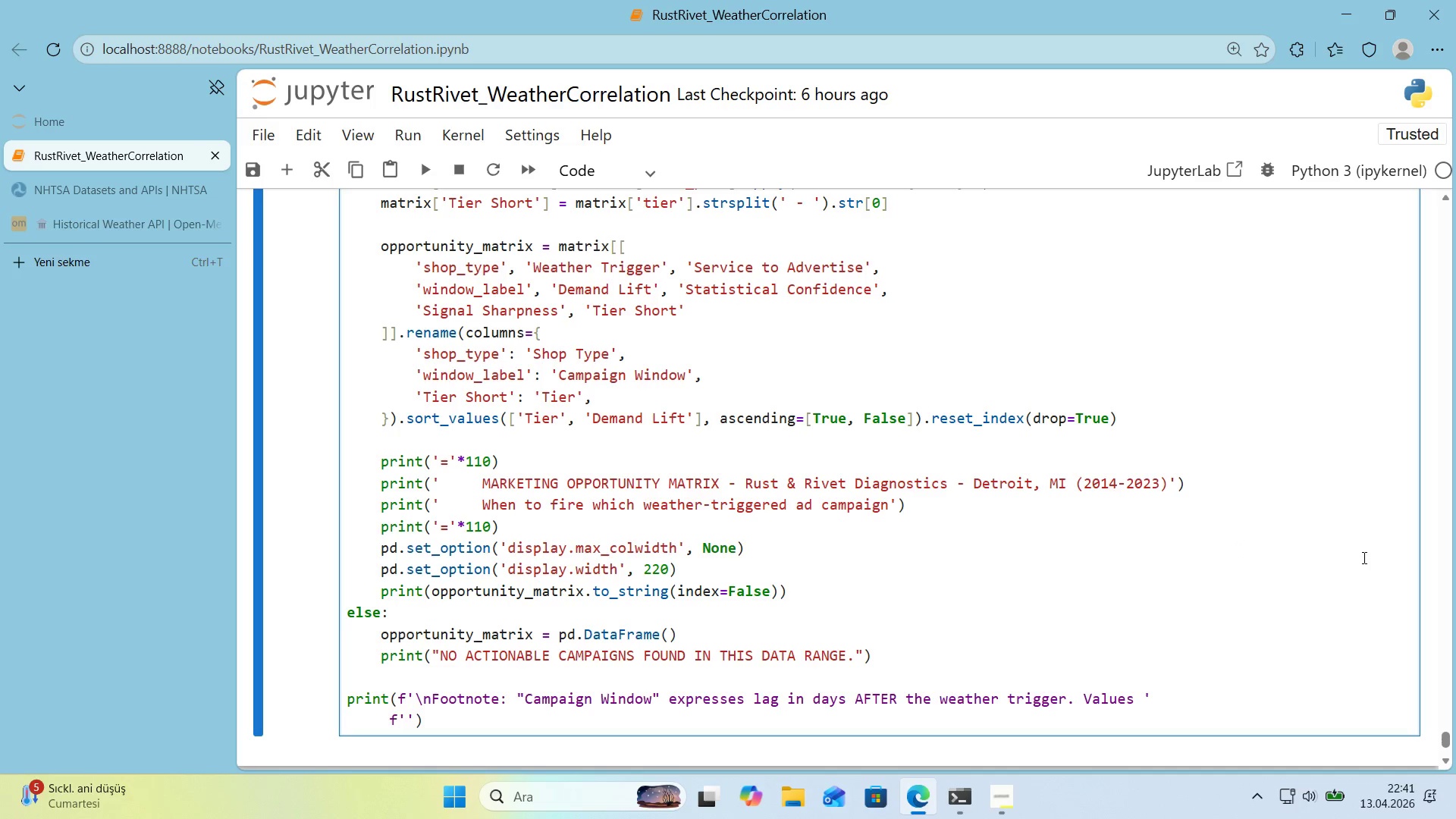 
key(Space)
 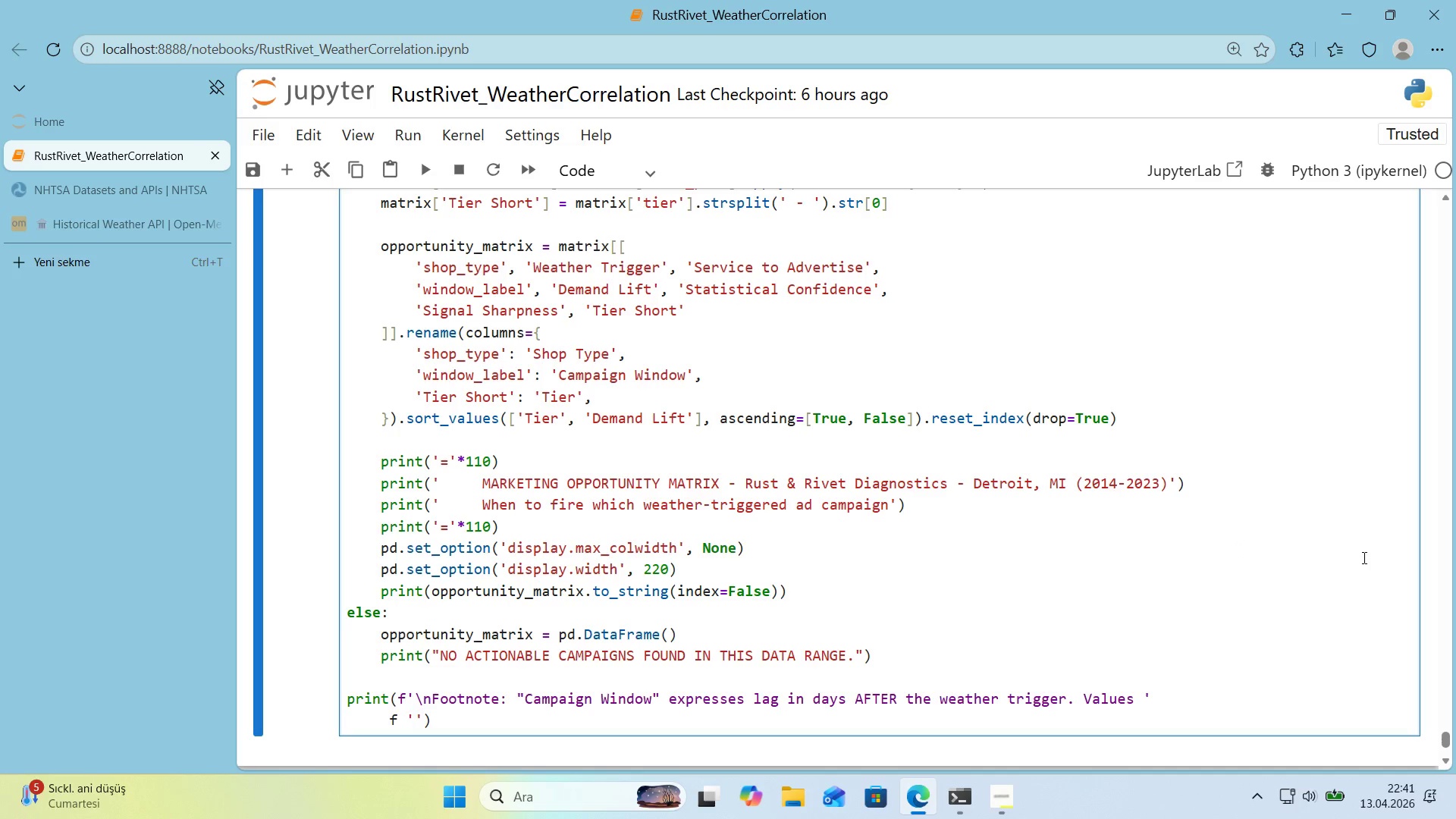 
key(ArrowLeft)
 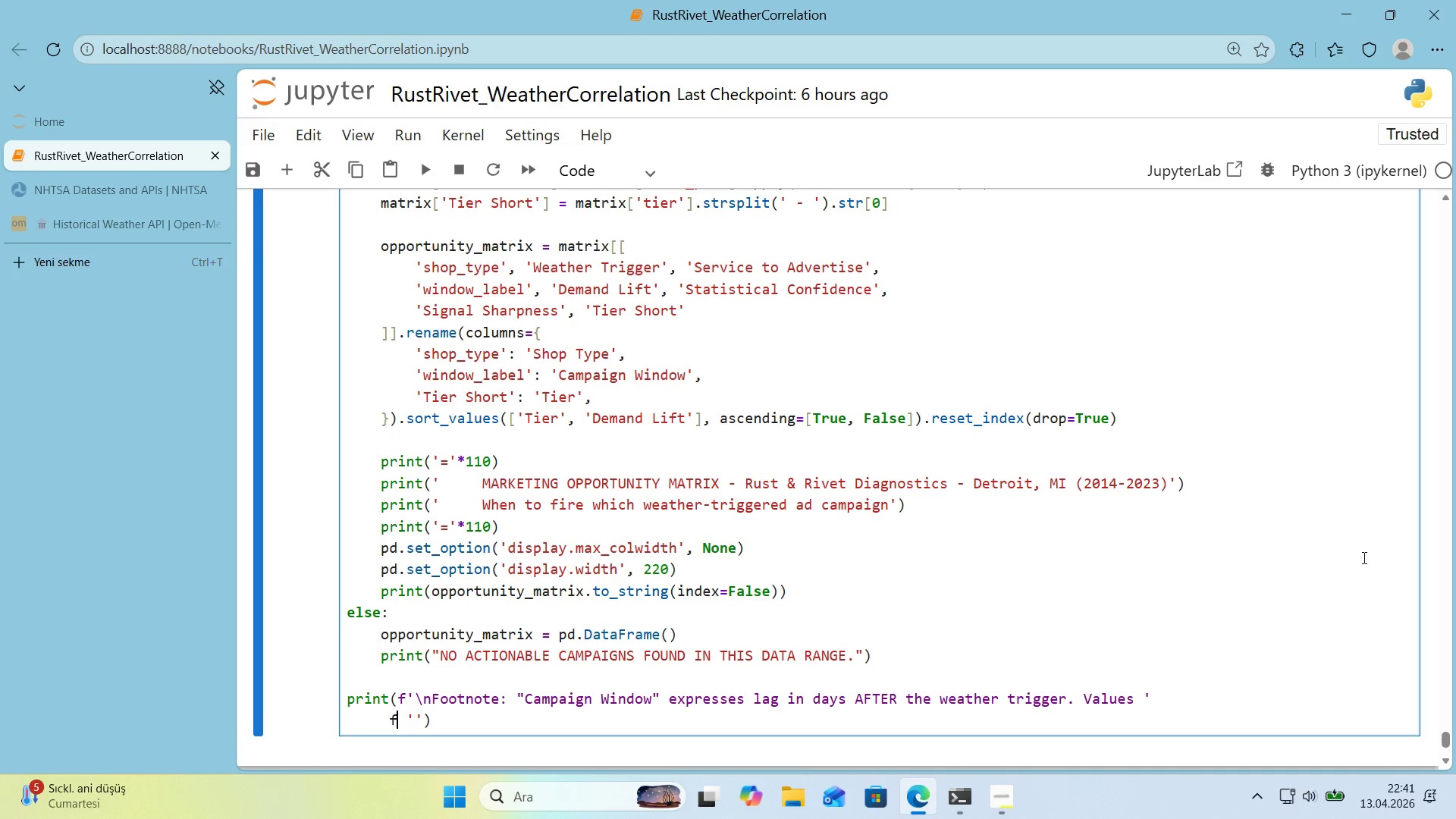 
key(ArrowLeft)
 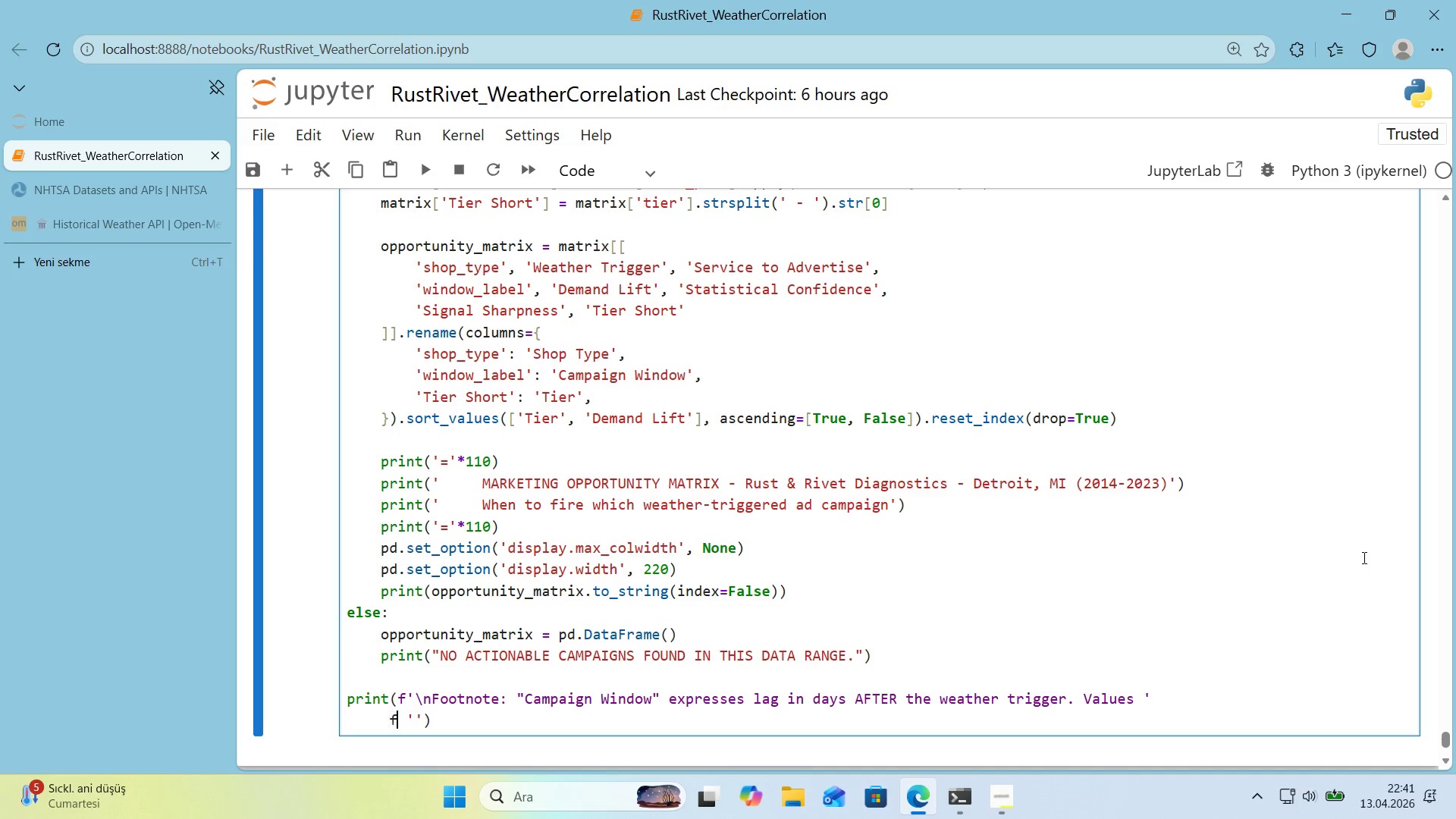 
key(ArrowRight)
 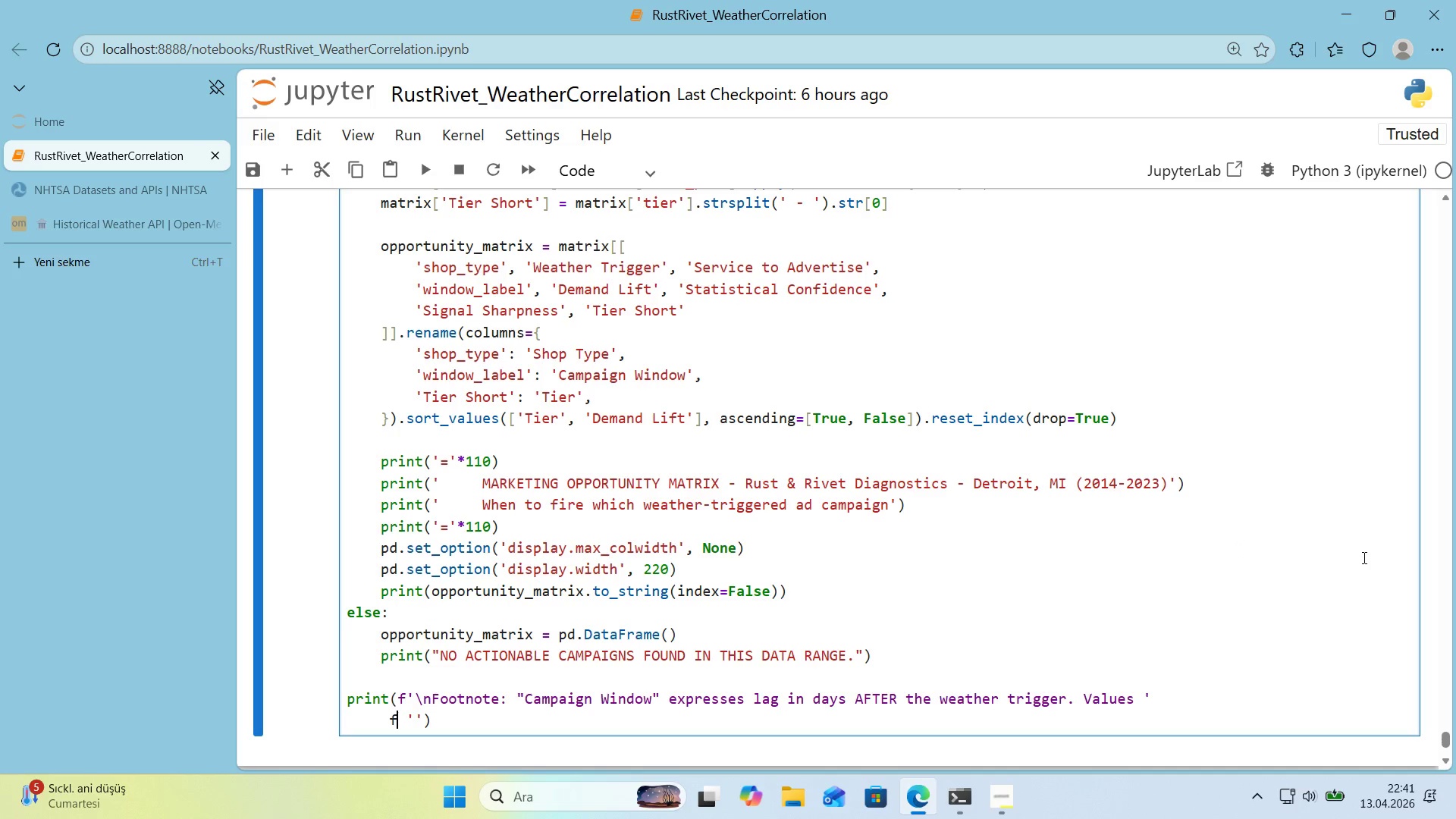 
key(ArrowRight)
 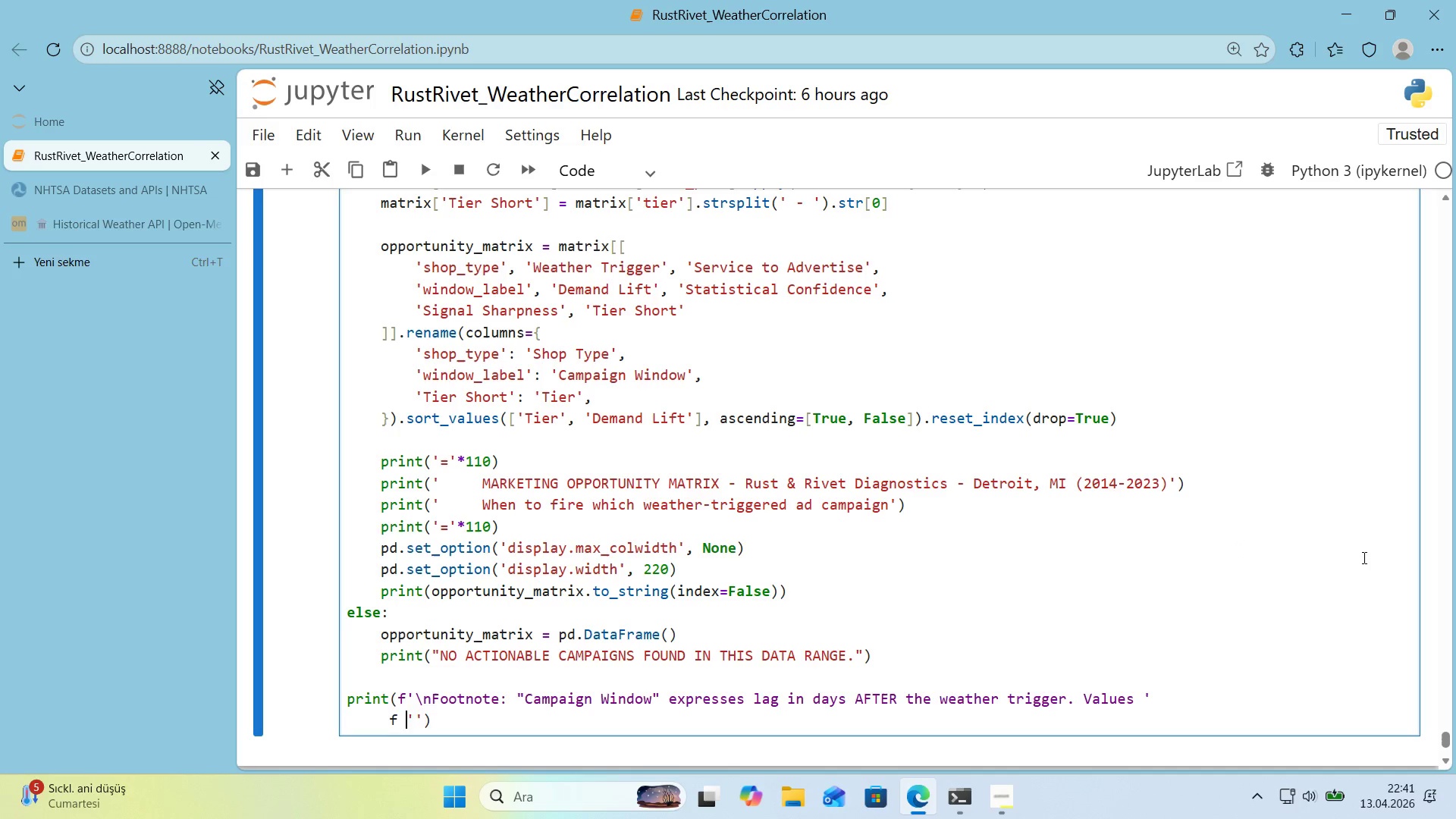 
key(Backspace)
 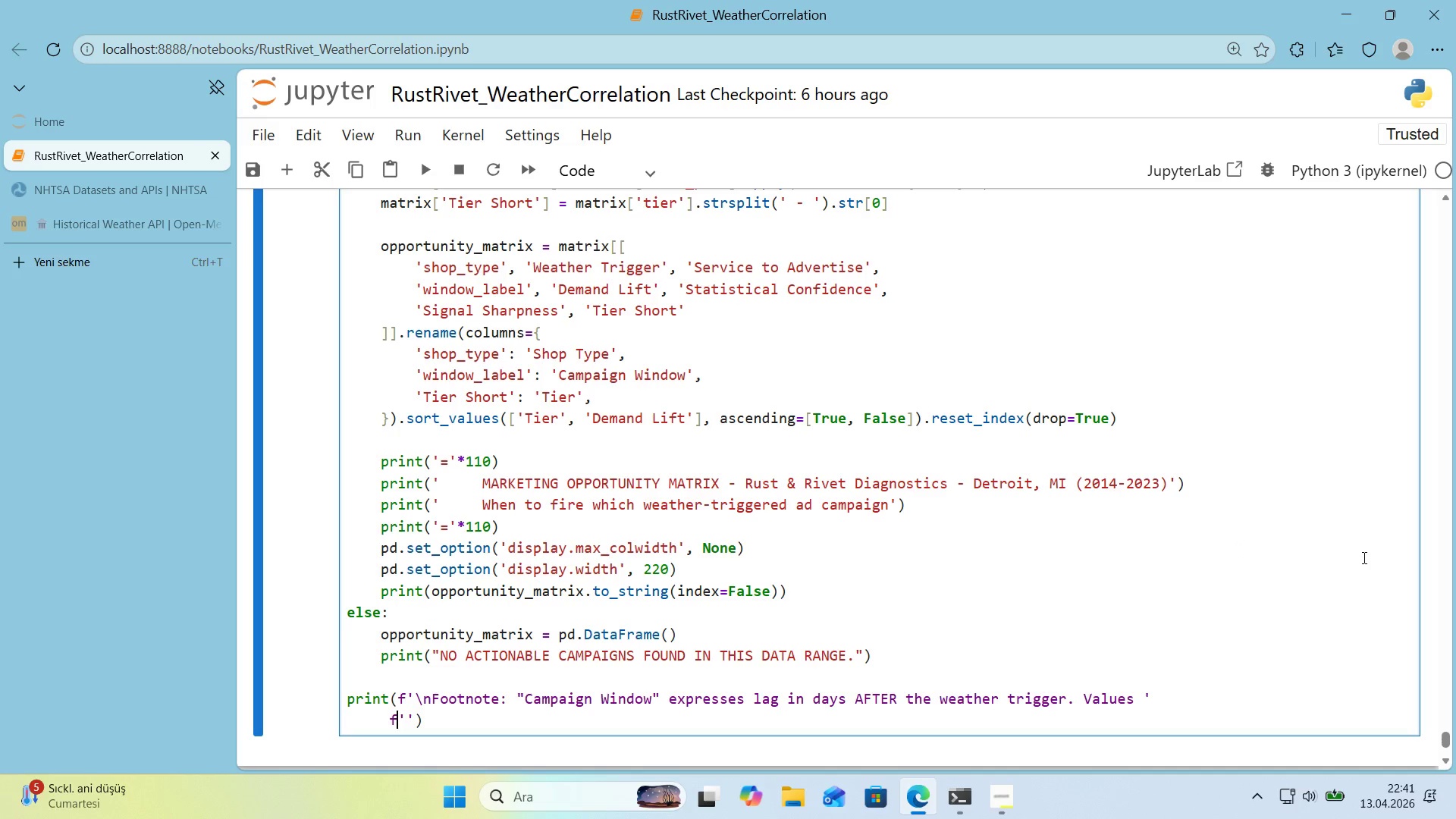 
key(ArrowLeft)
 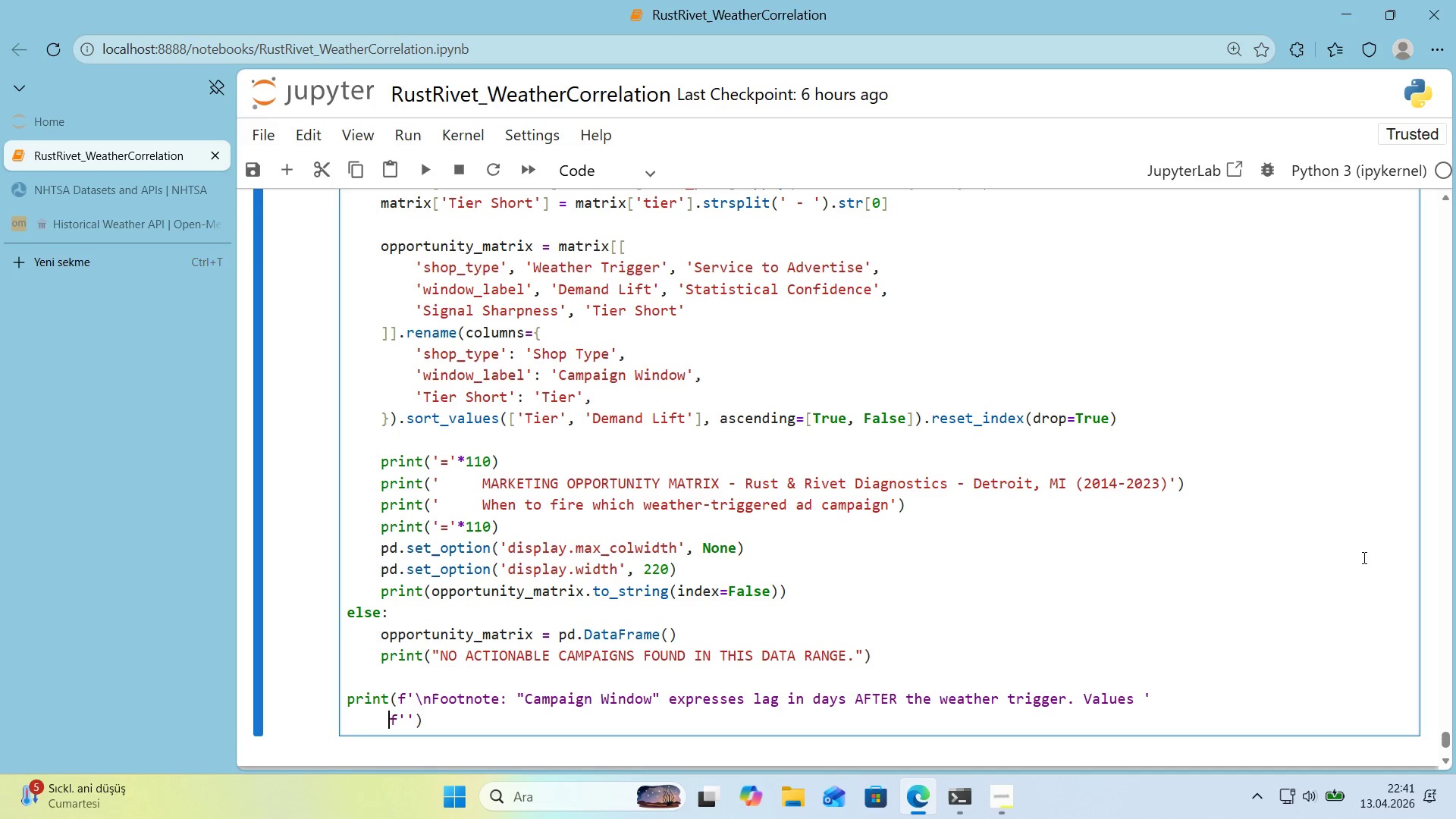 
key(Space)
 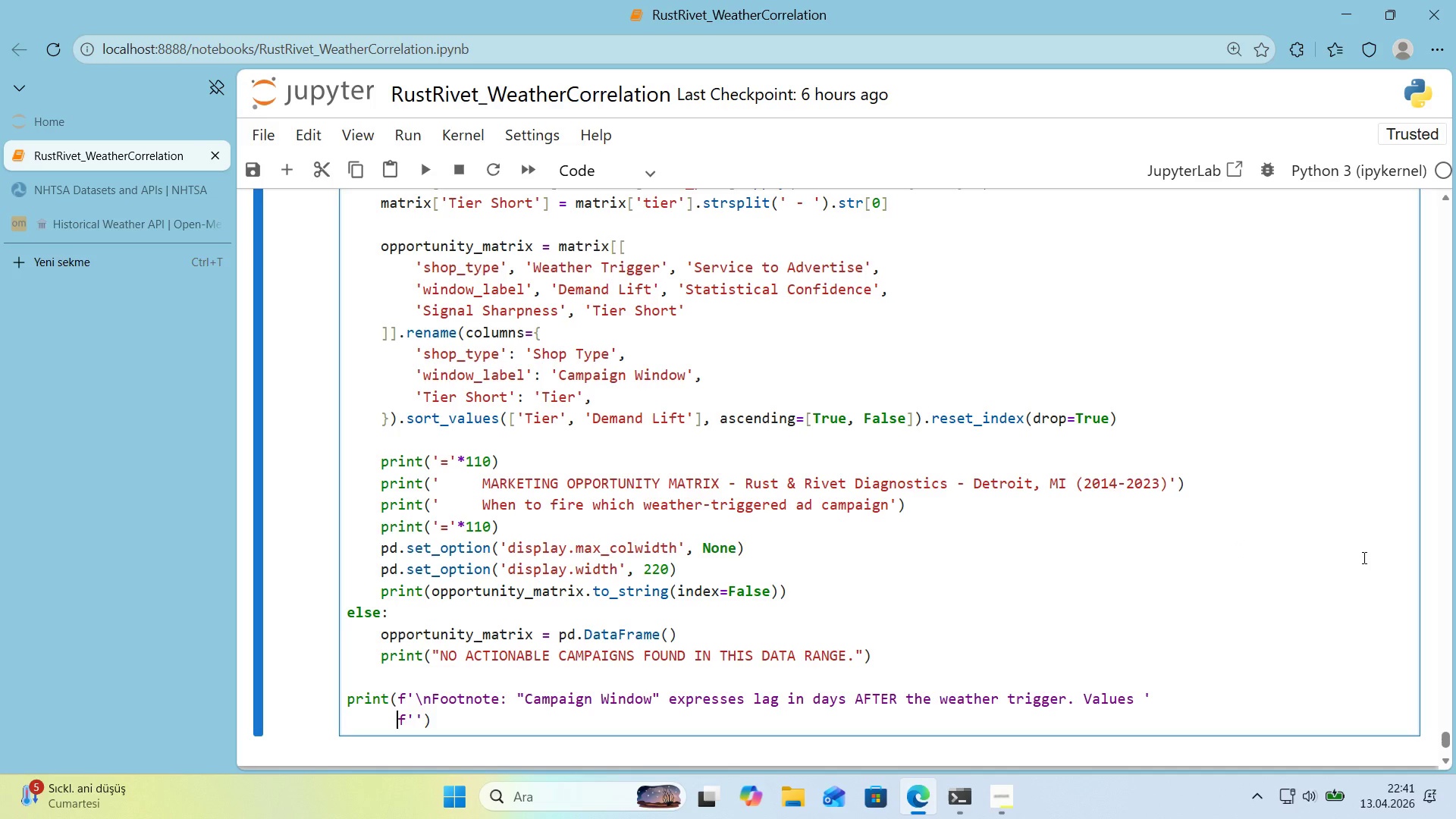 
key(ArrowRight)
 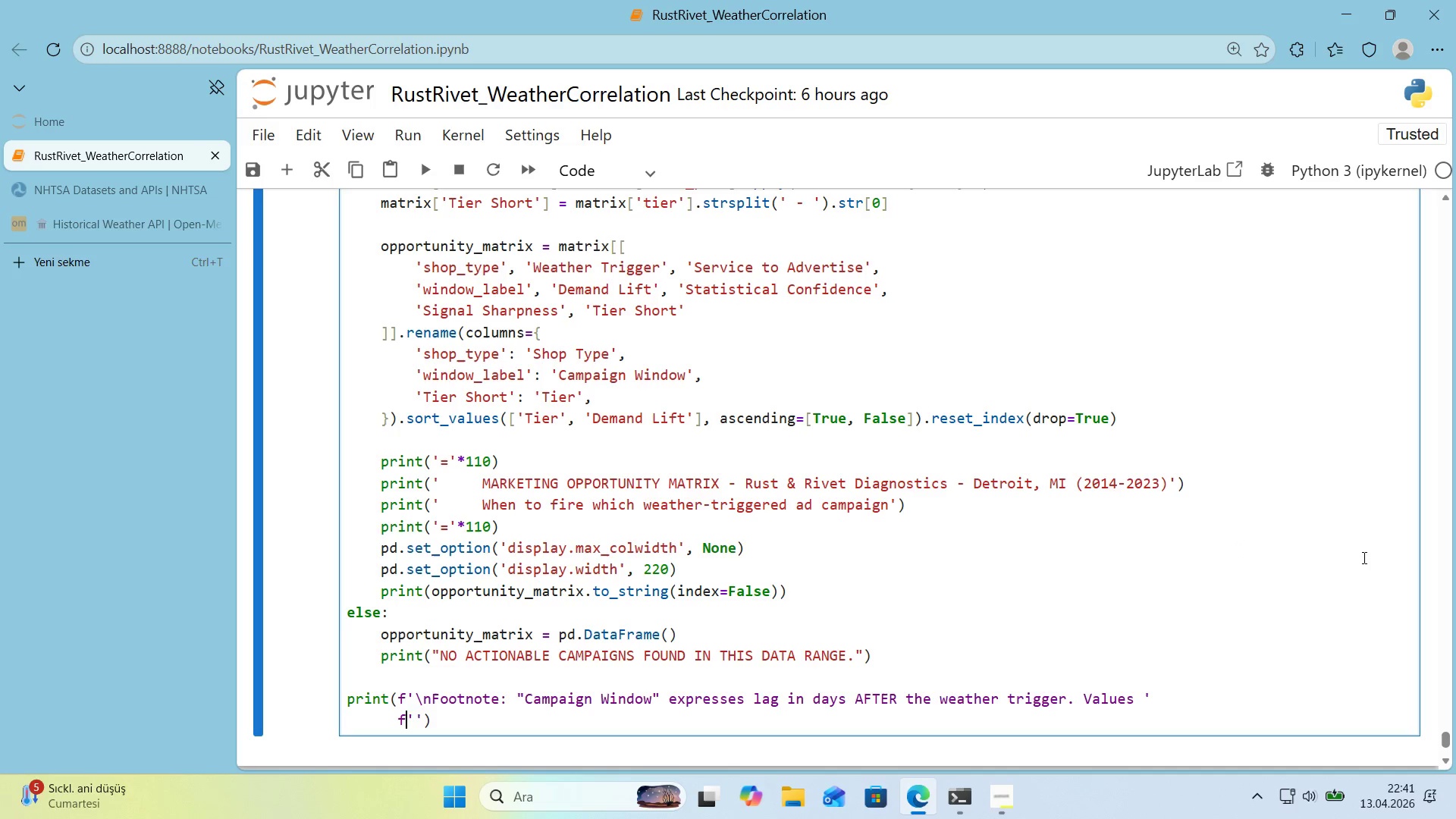 
key(ArrowRight)
 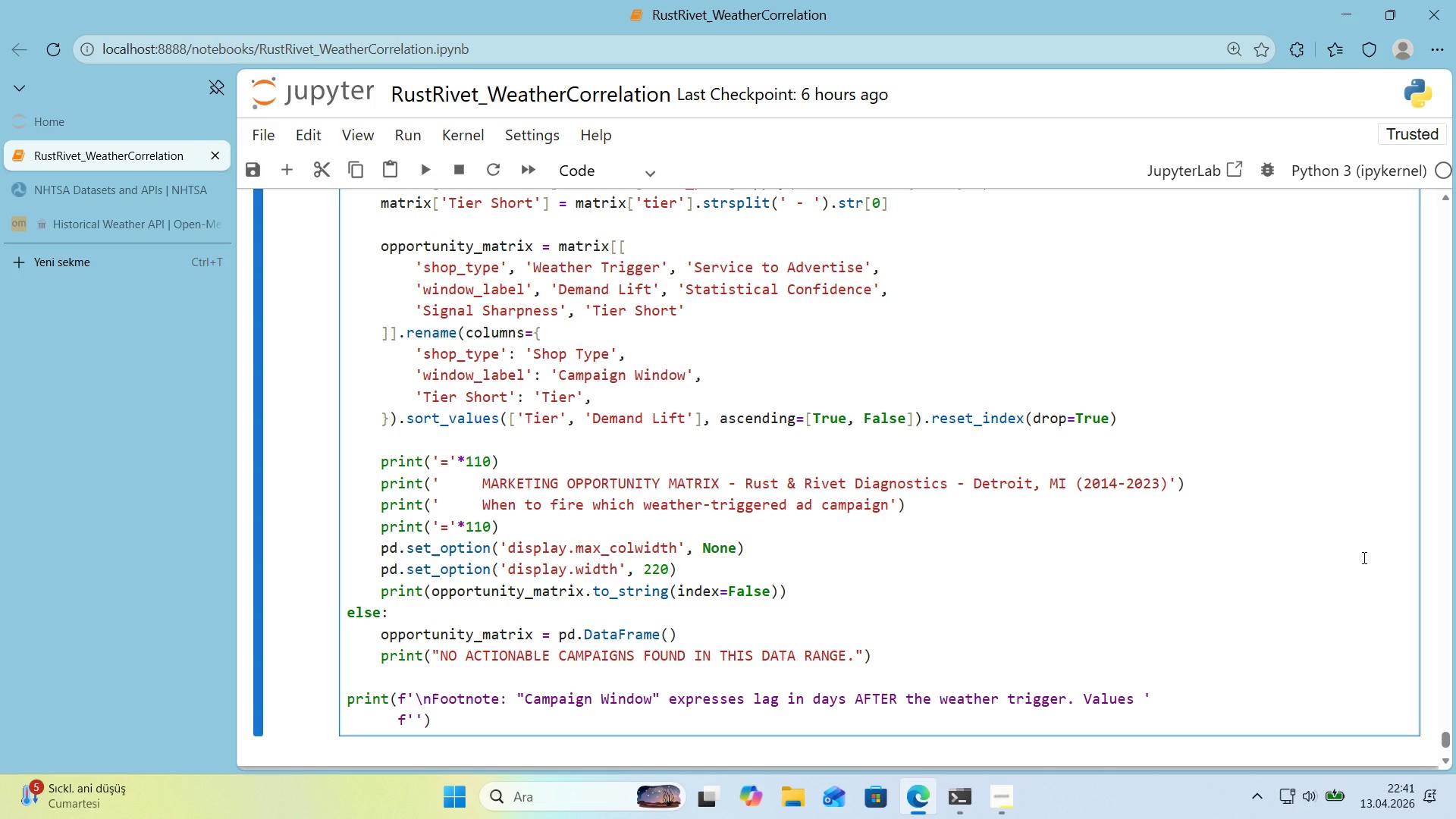 
type(encom)
key(Backspace)
type(mpass both py)
key(Backspace)
type(hys'cal fa'lure onset and a short consumer report'ng t)
key(Backspace)
type(latency *()
 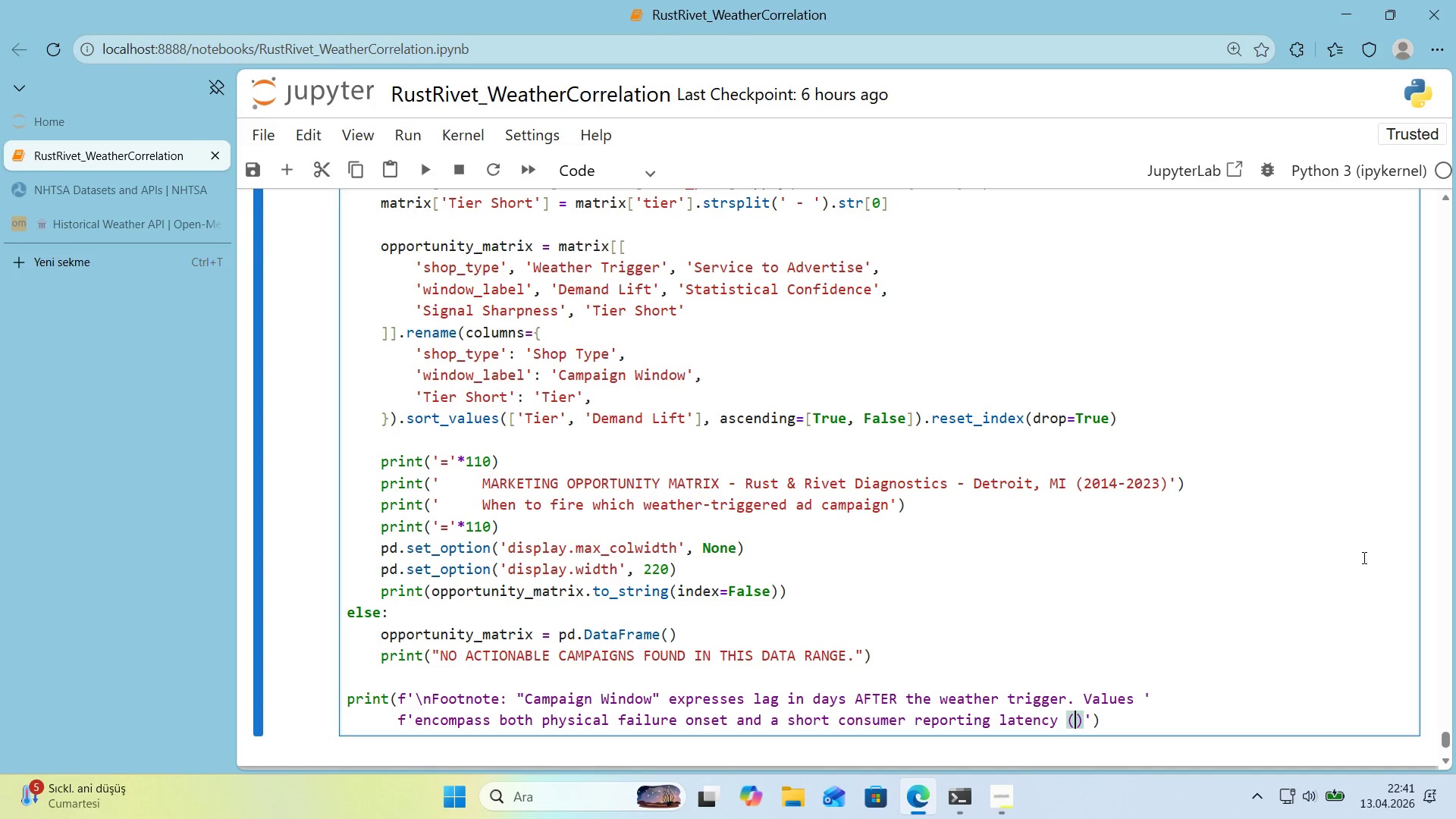 
 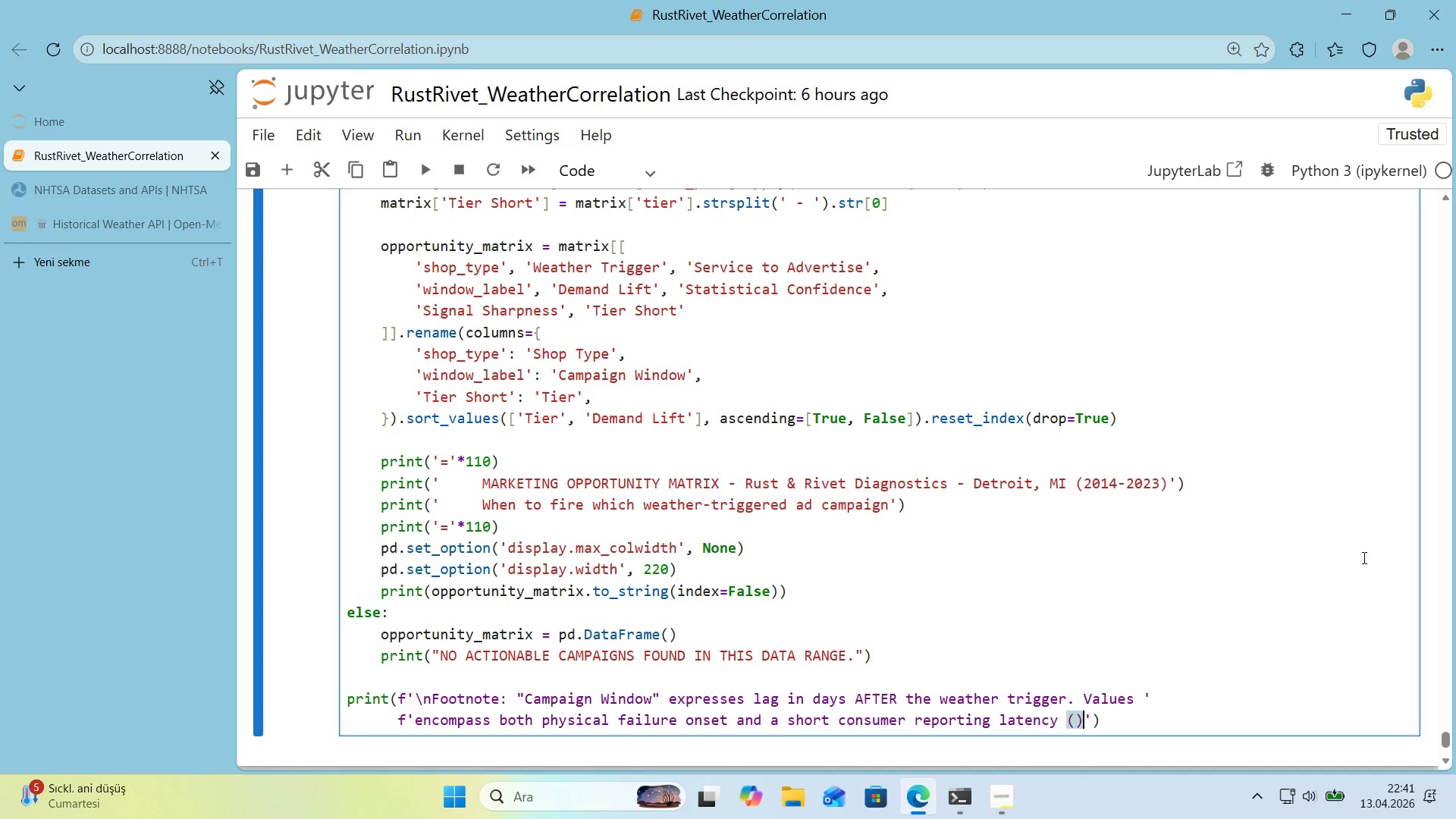 
key(ArrowLeft)
 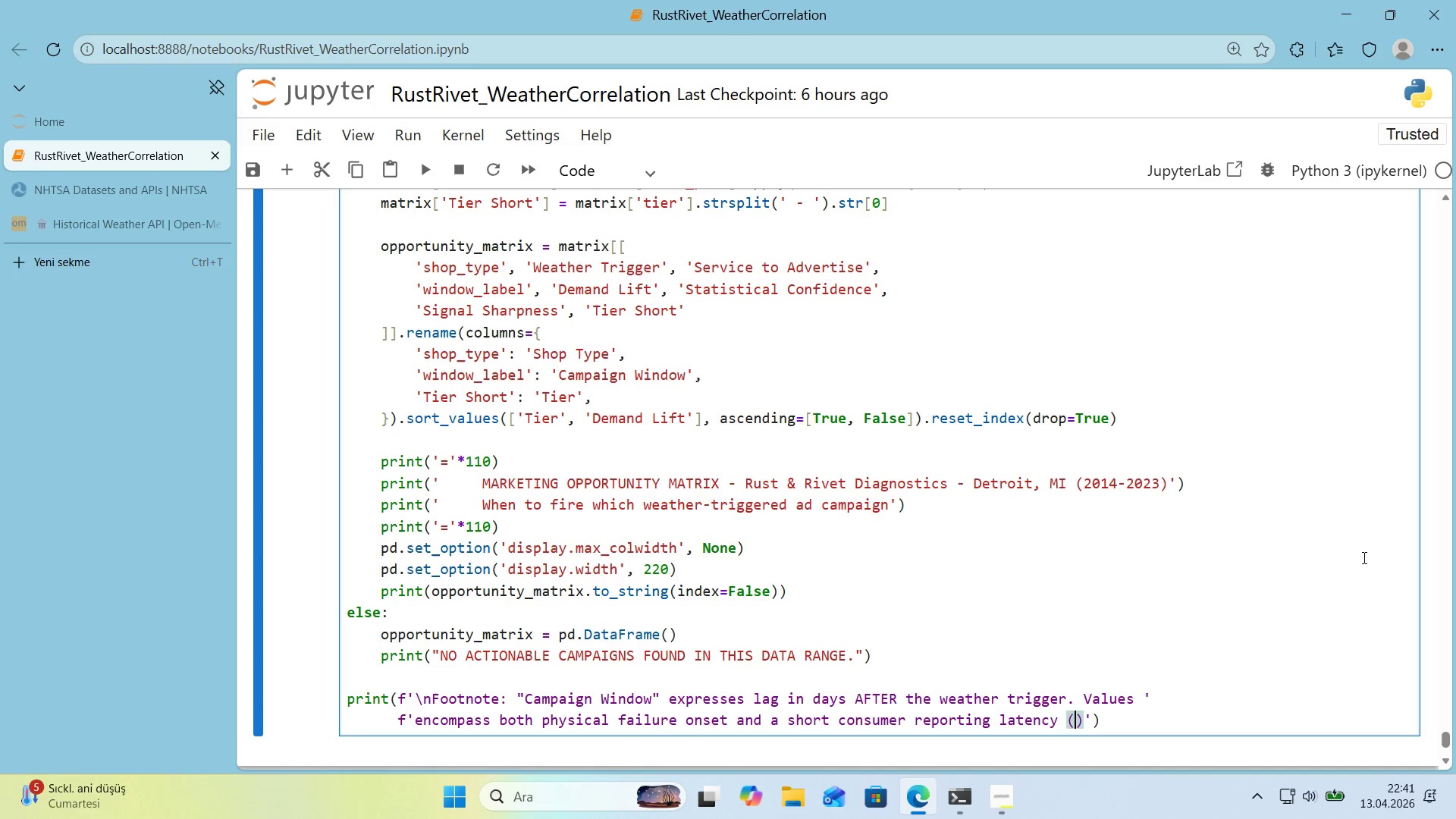 
type(typ'cally )
key(Backspace)
type([Delete] )
 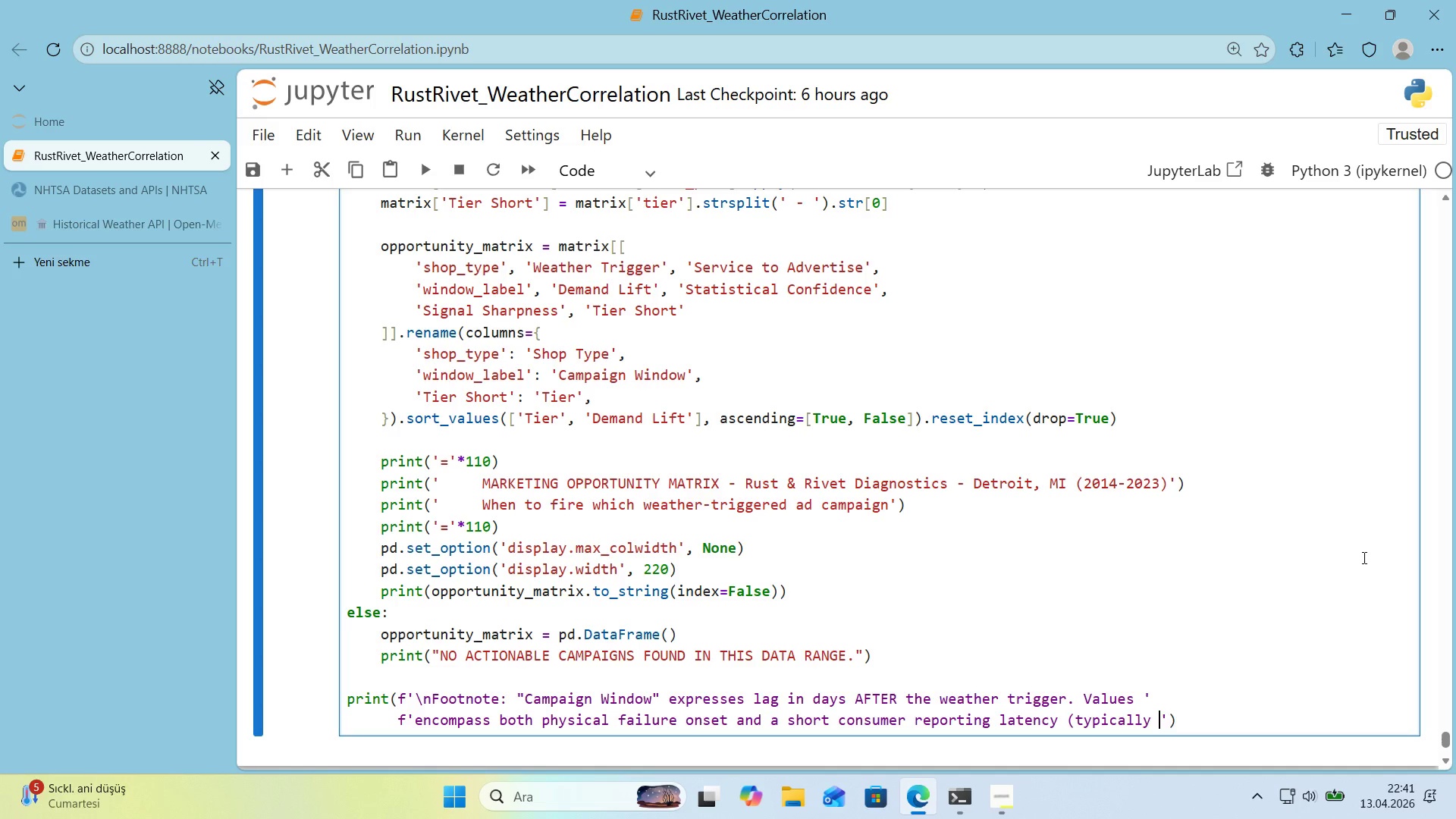 
key(ArrowRight)
 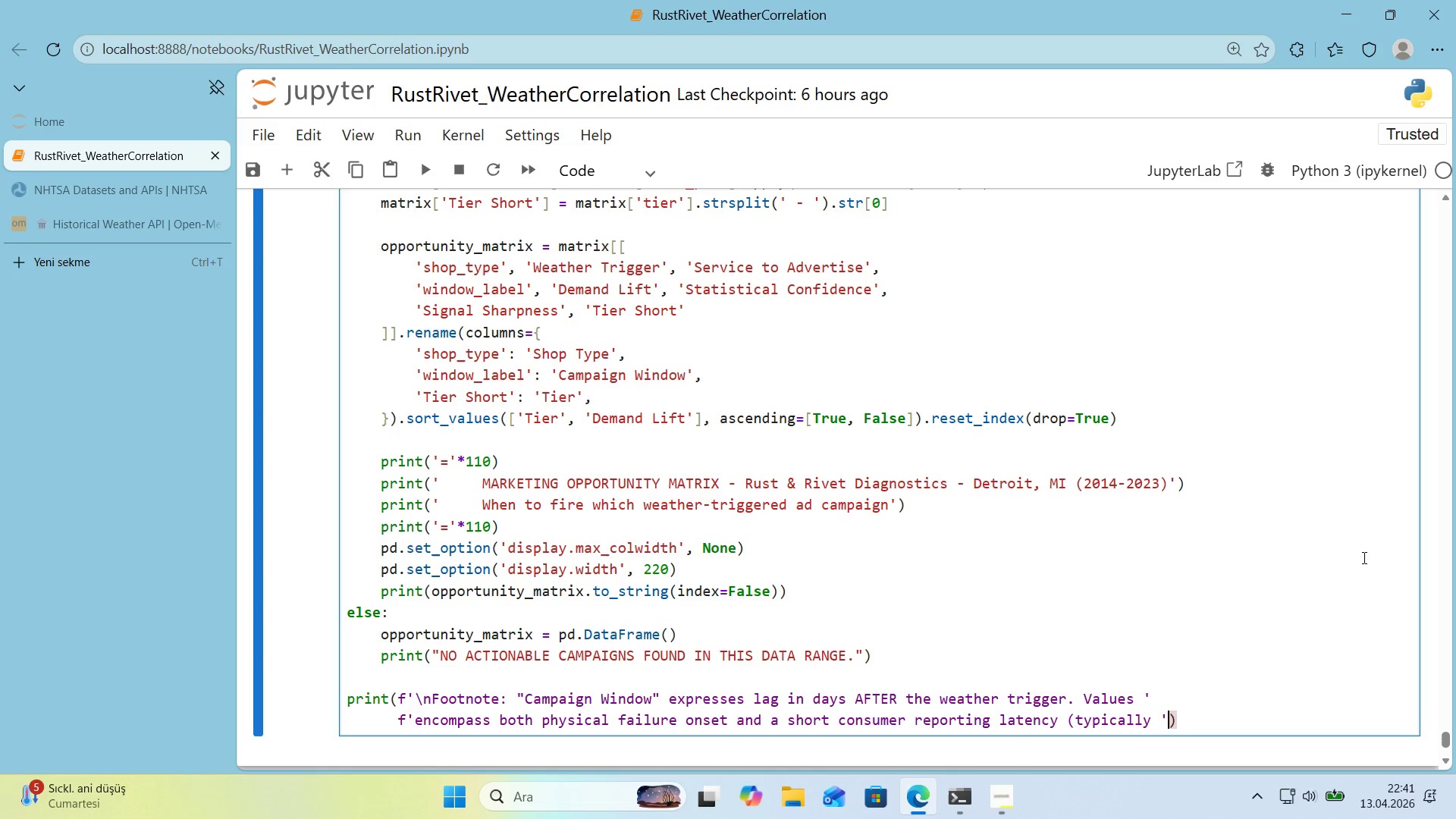 
key(Enter)
 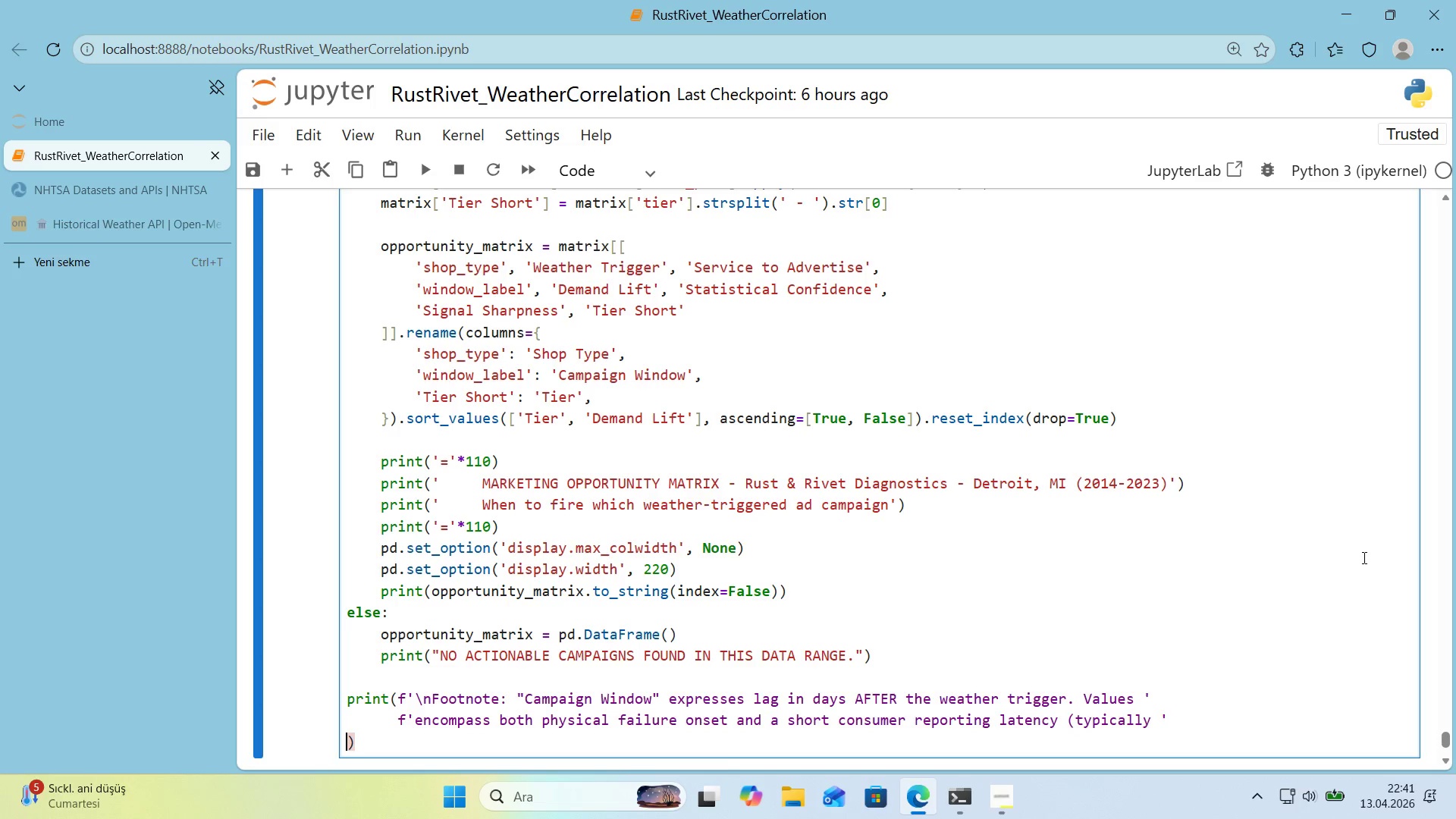 
key(Space)
 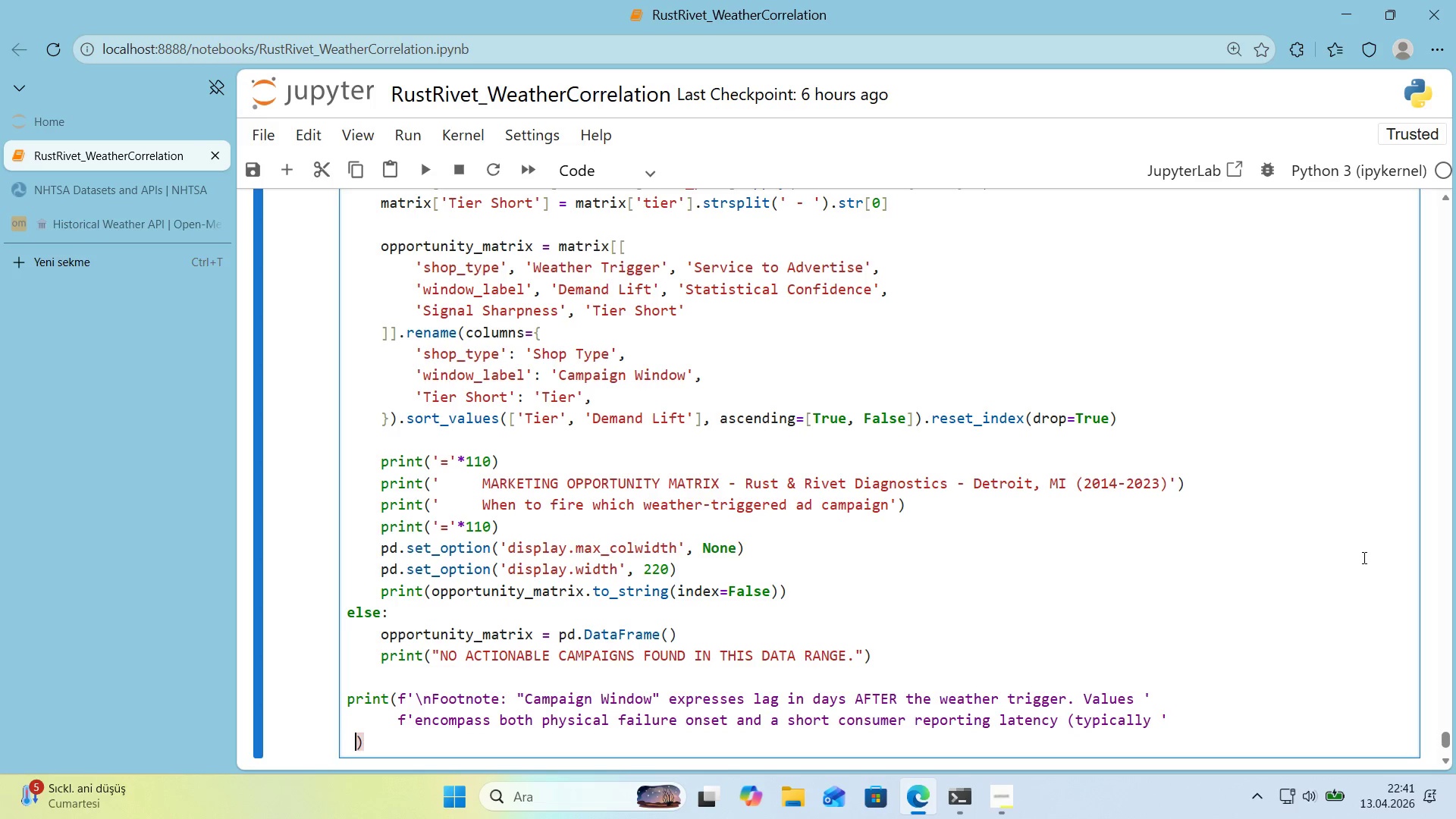 
key(Space)
 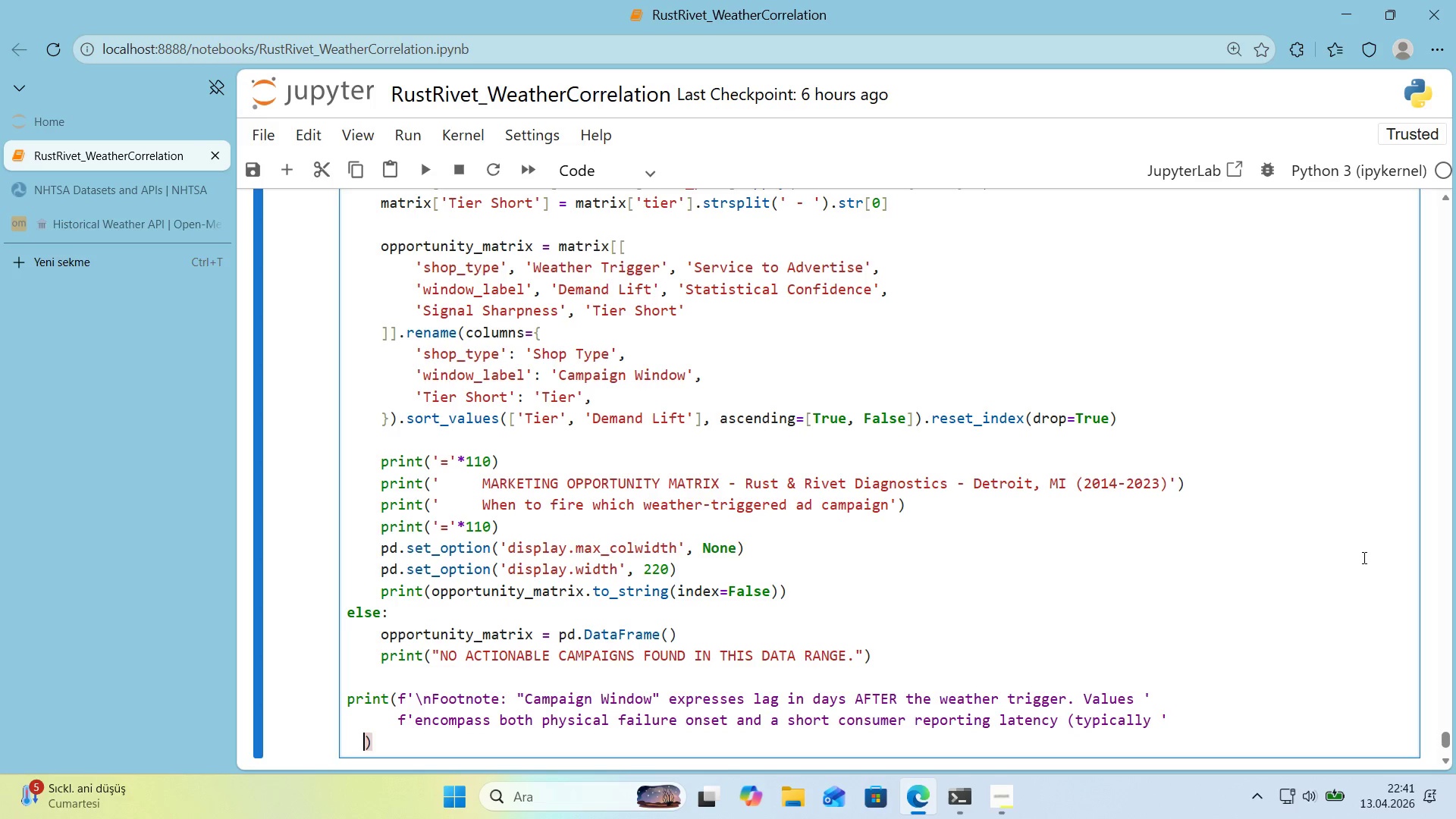 
key(Space)
 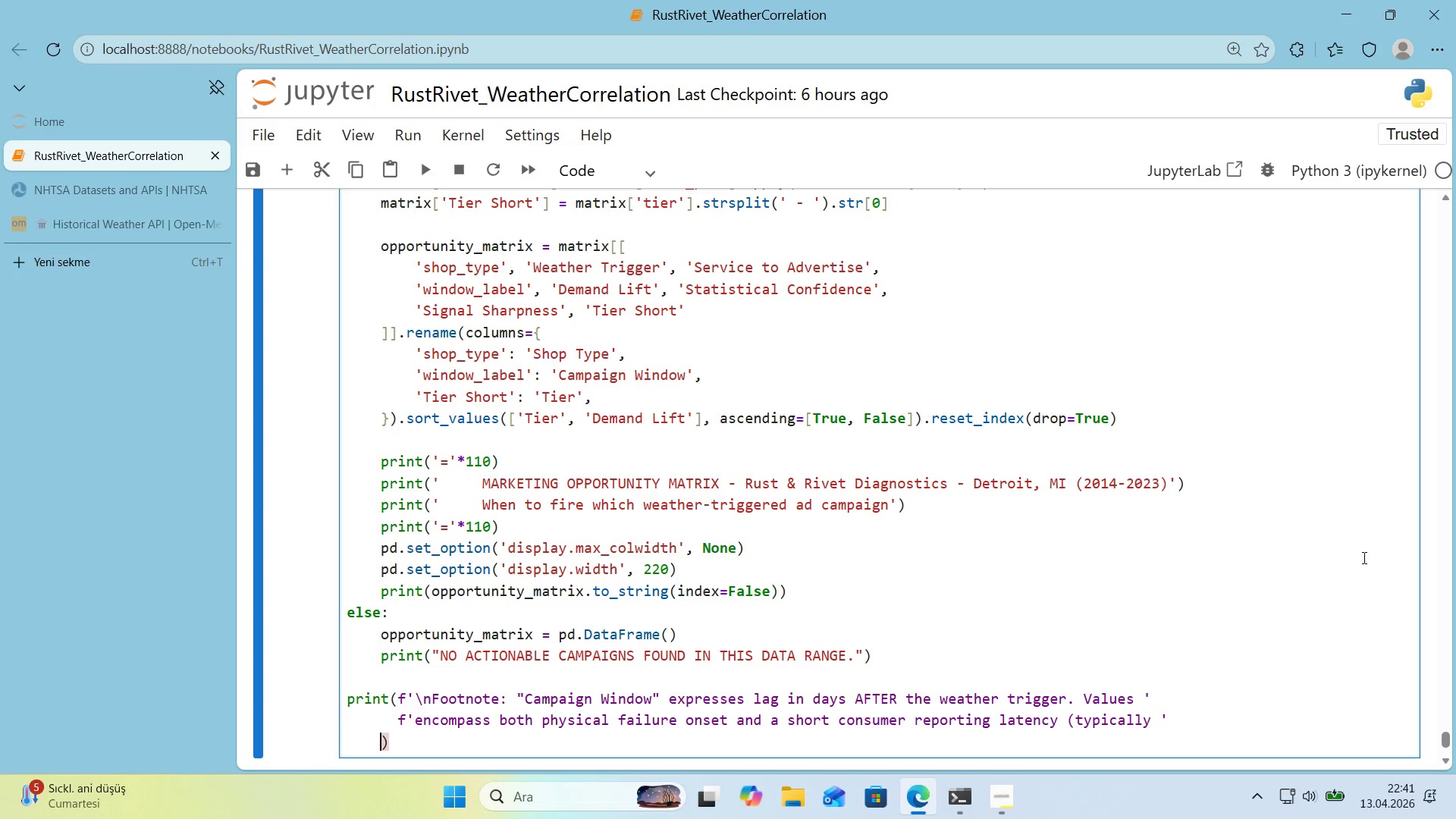 
key(Space)
 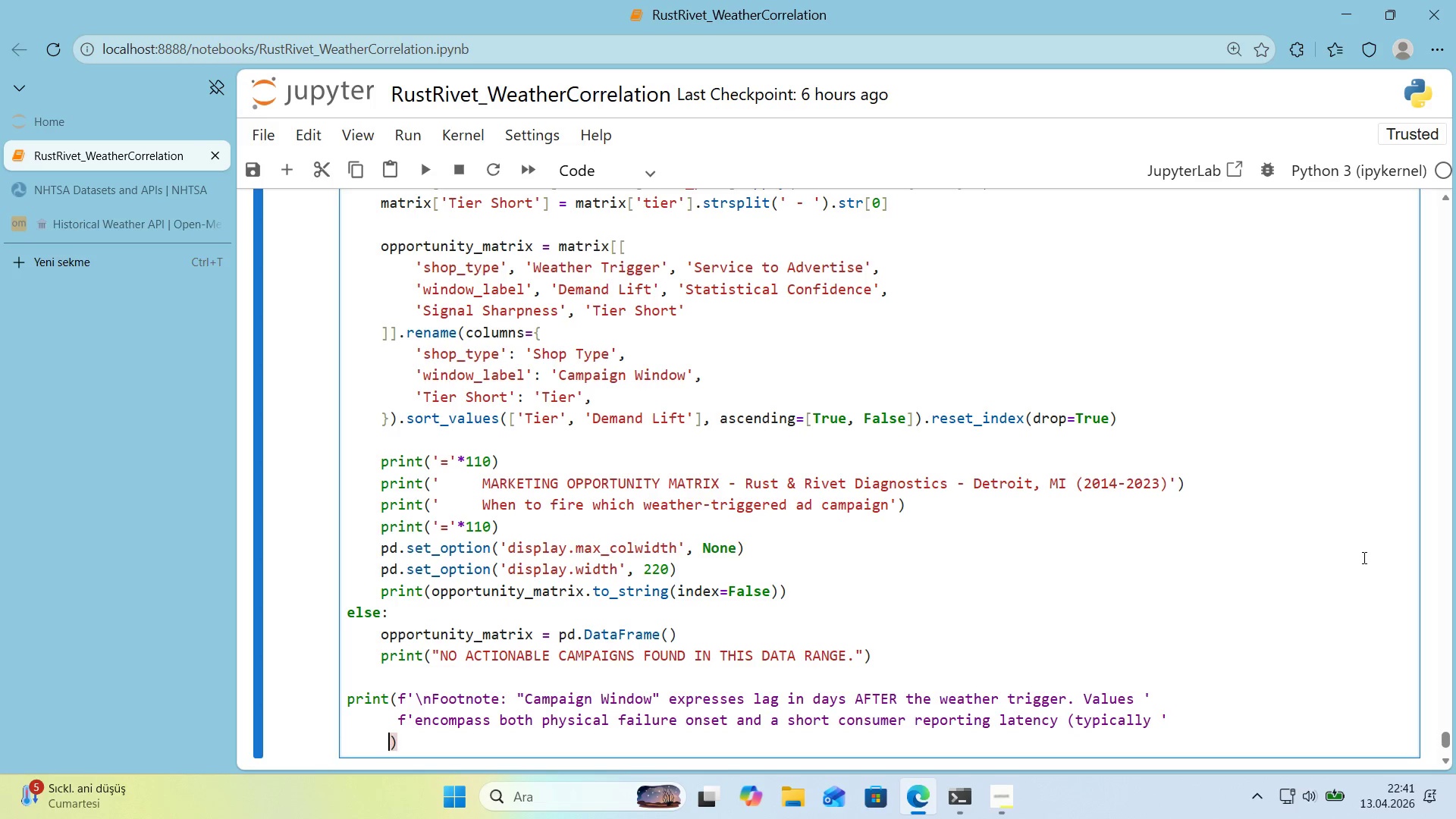 
key(Space)
 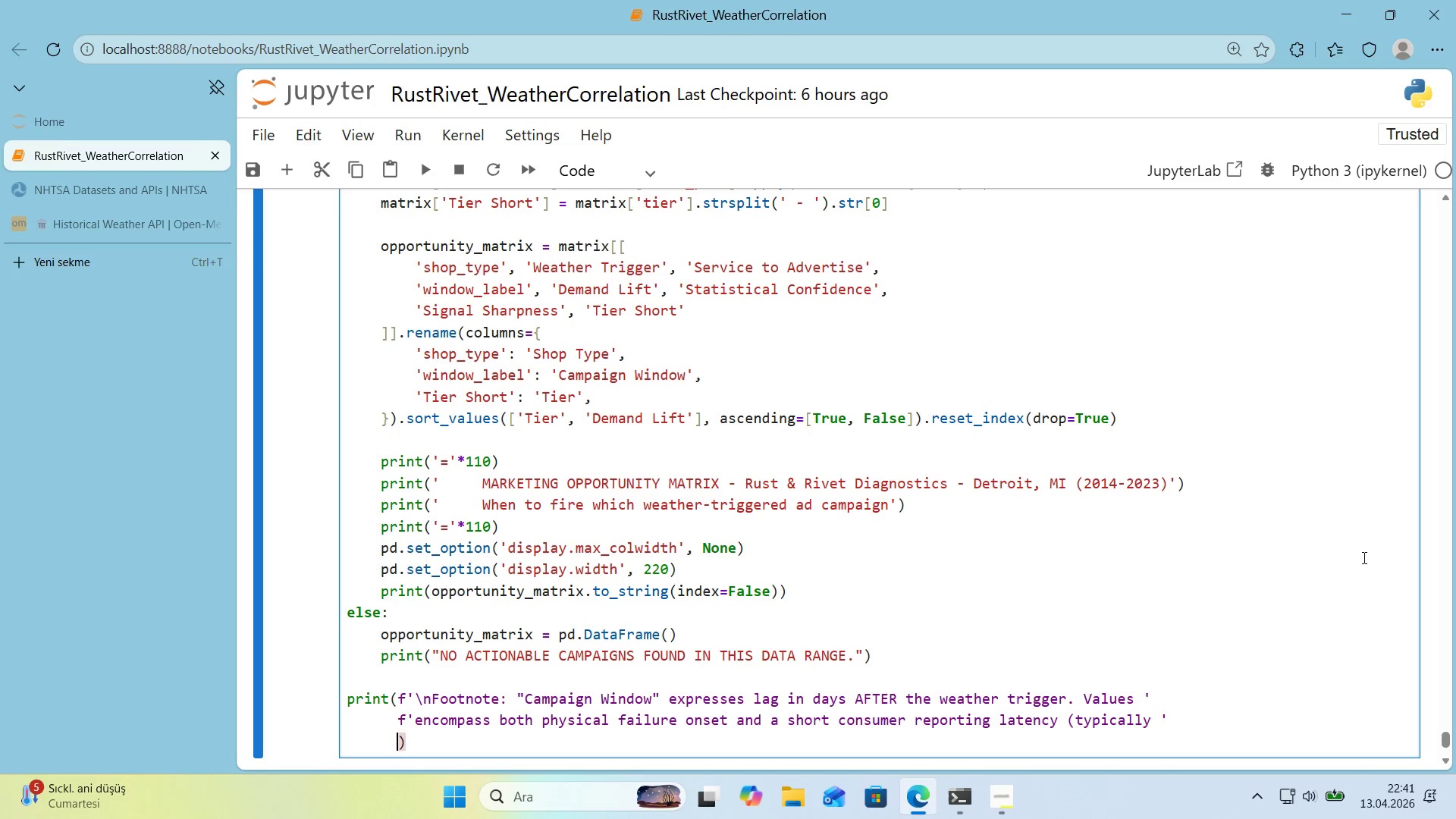 
key(Space)
 